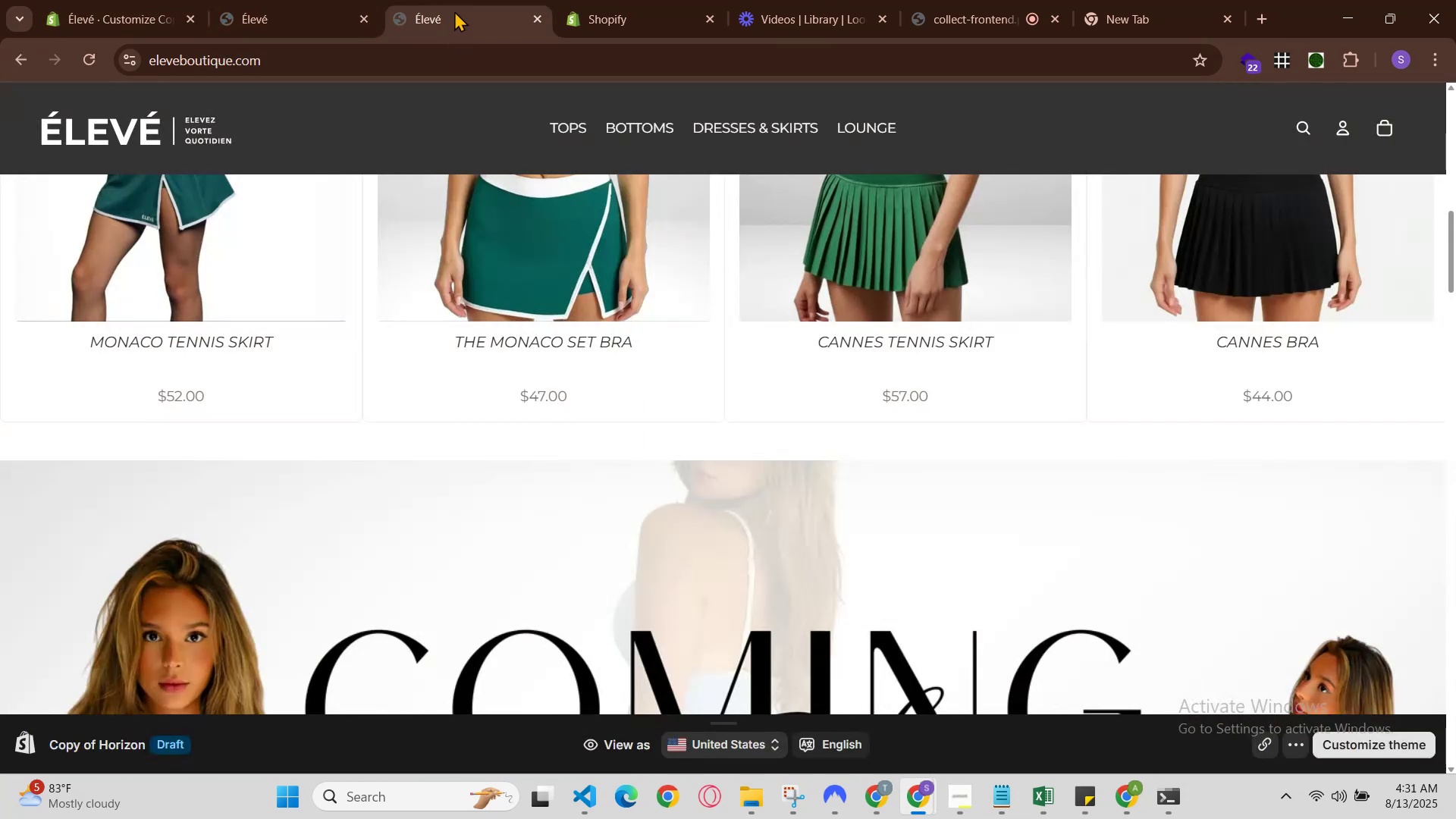 
left_click([450, 0])
 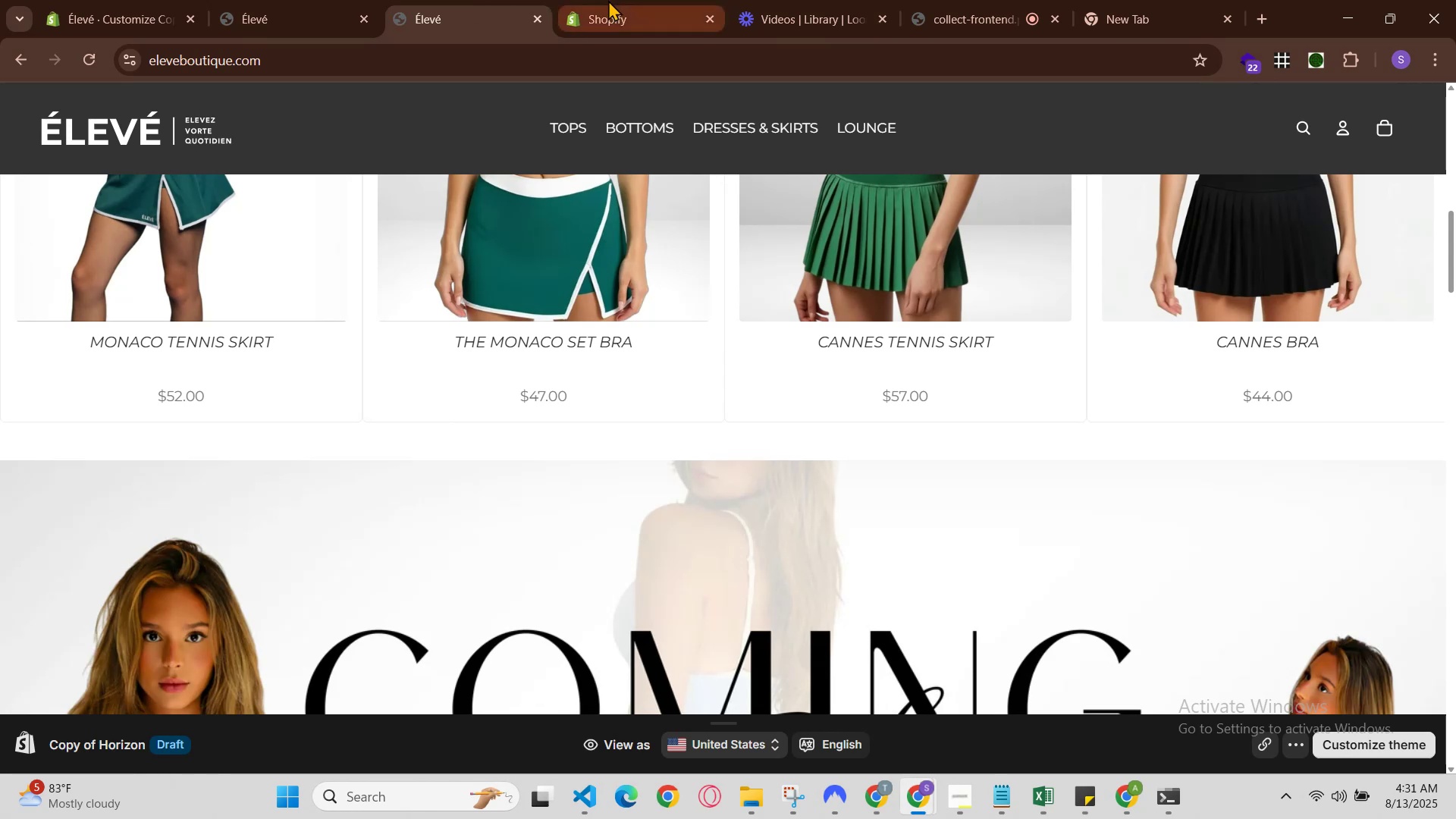 
left_click([609, 0])
 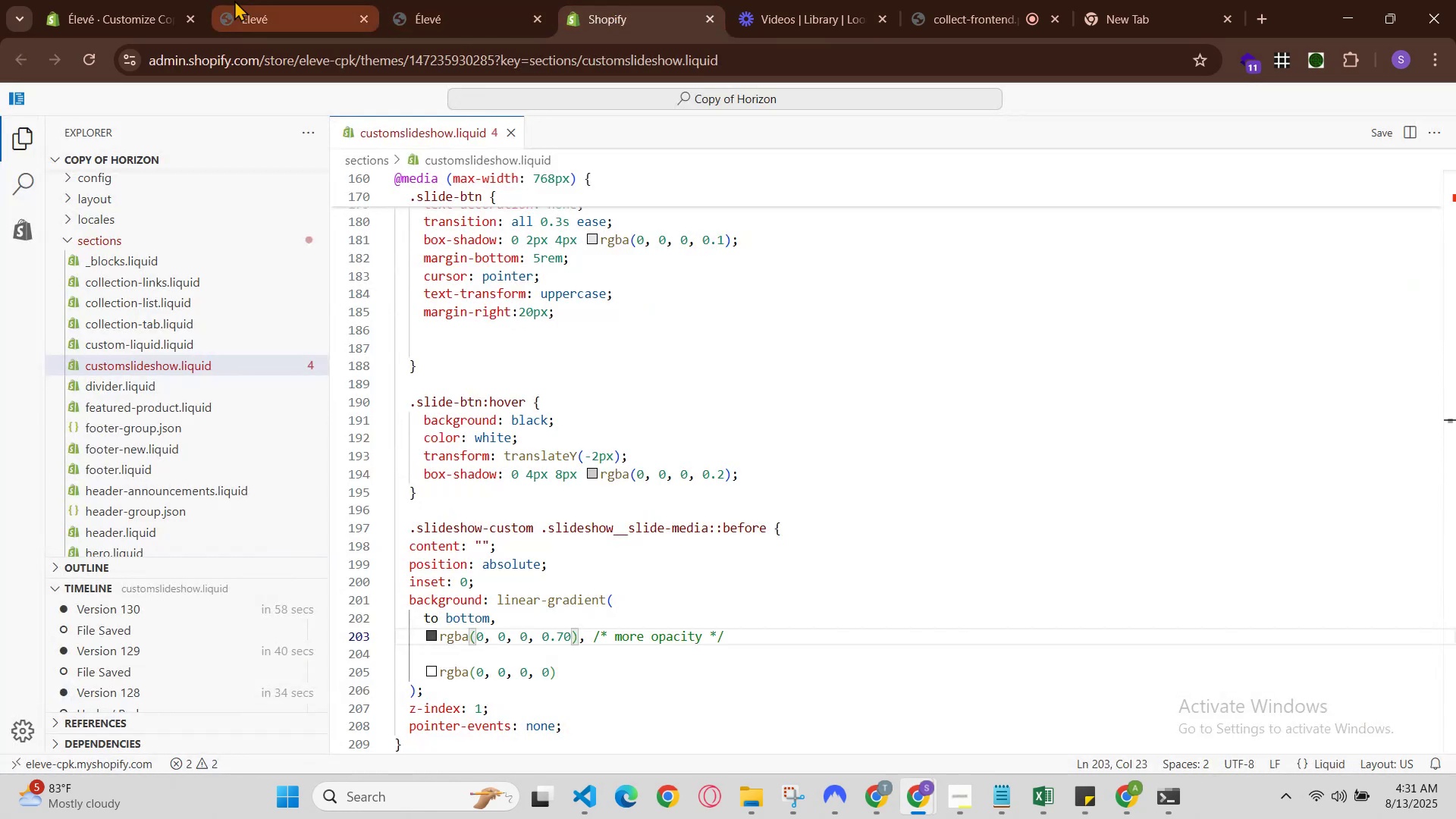 
left_click([244, 0])
 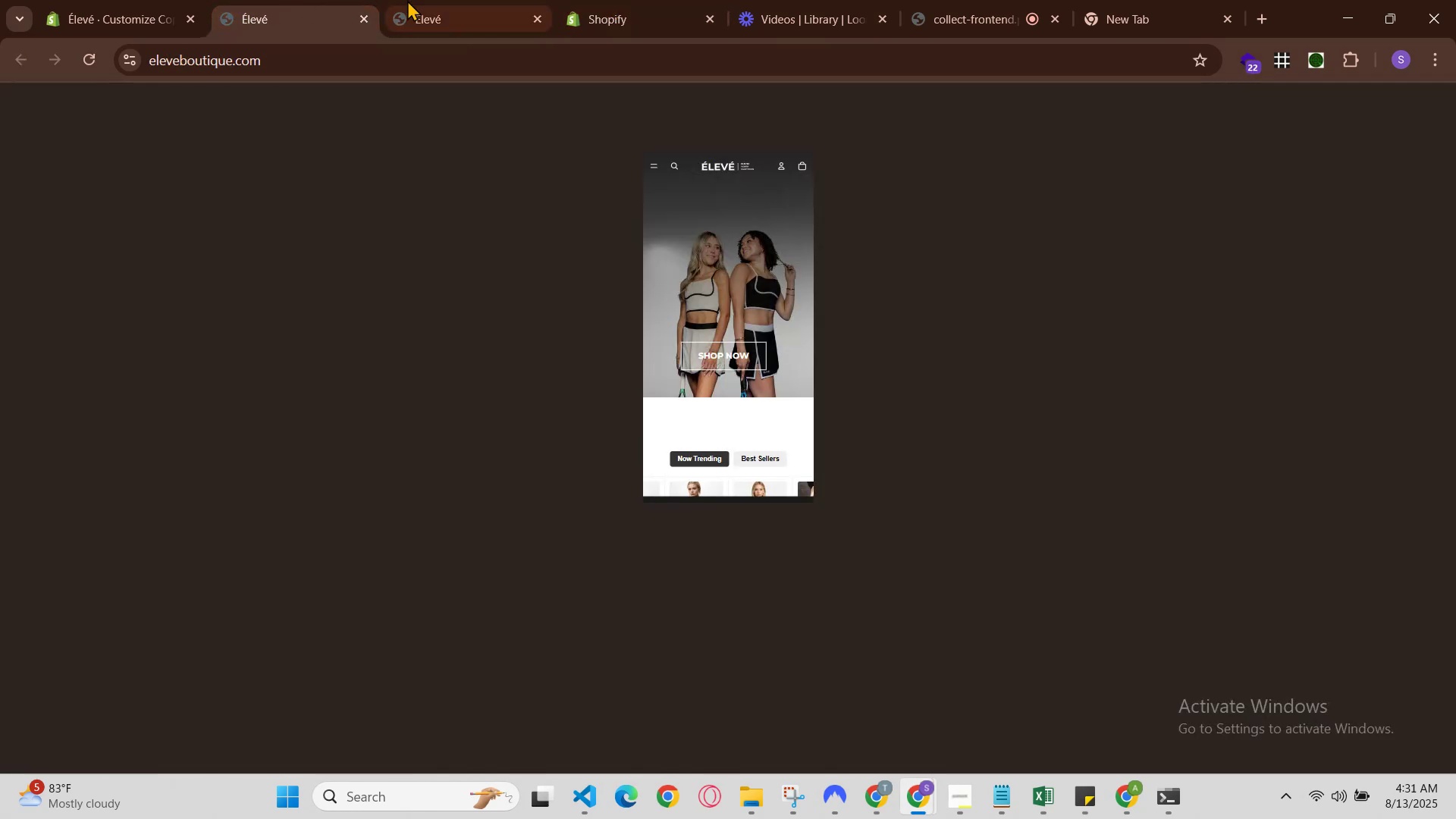 
left_click([410, 0])
 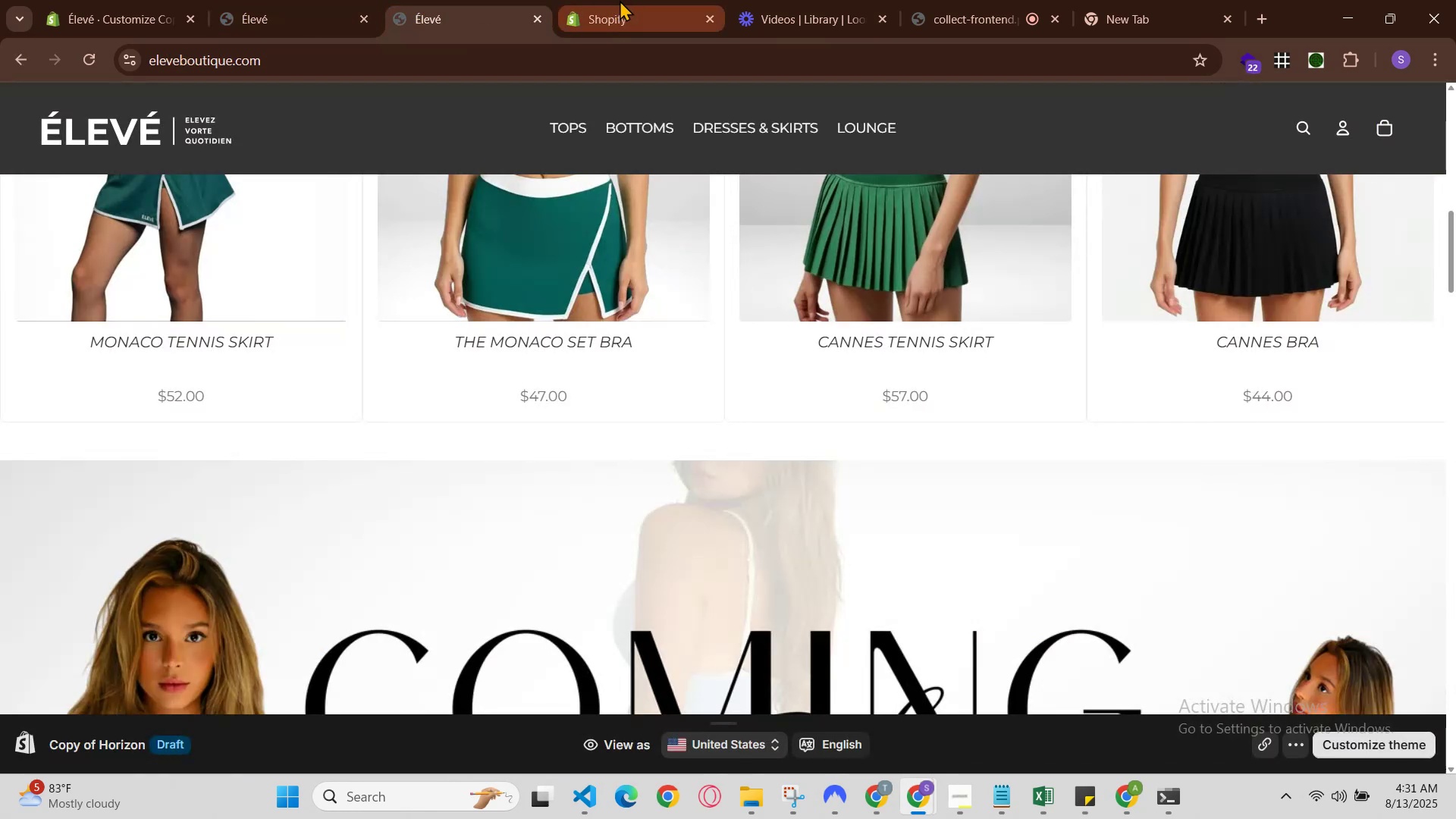 
left_click([623, 0])
 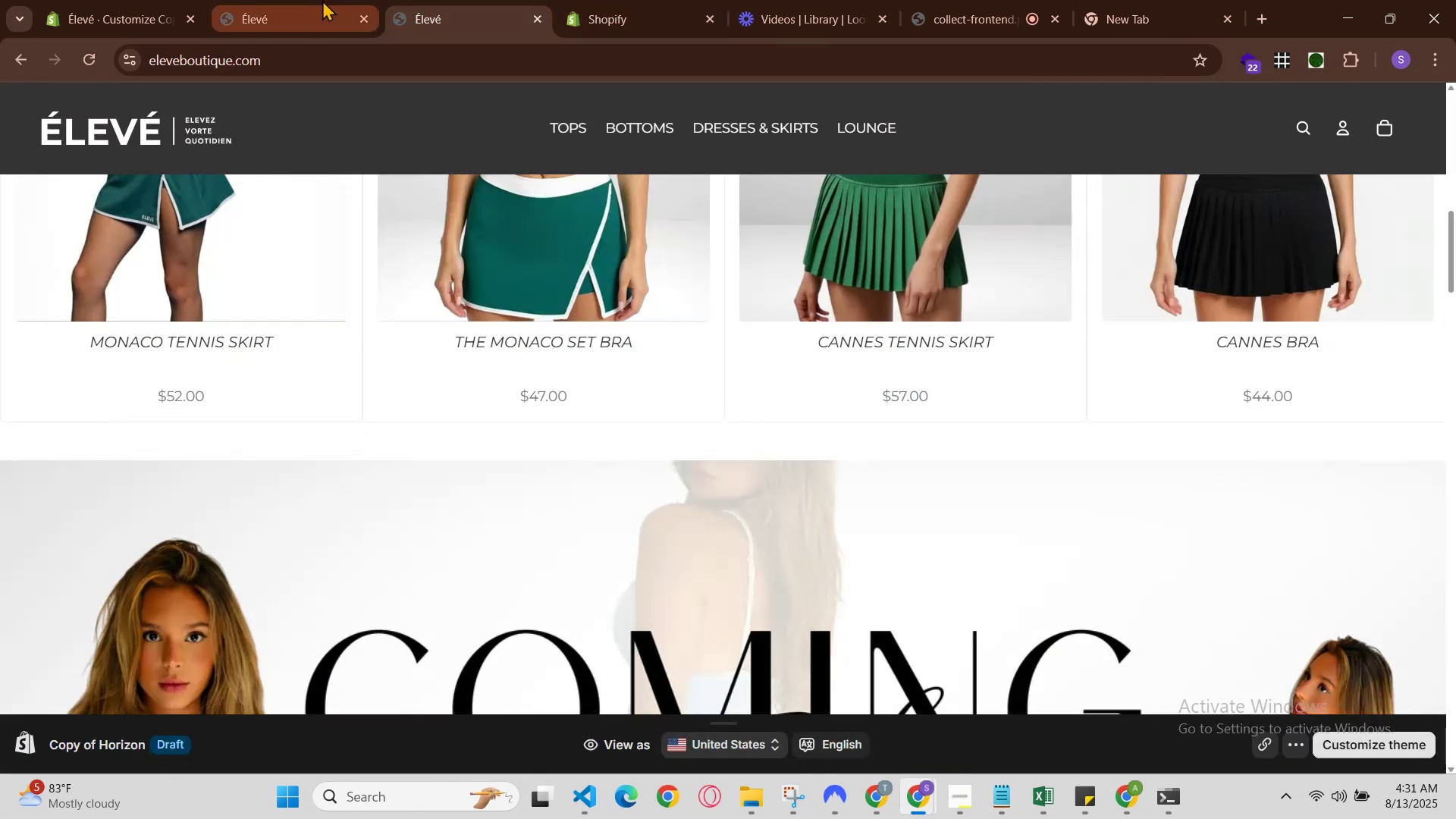 
left_click([315, 0])
 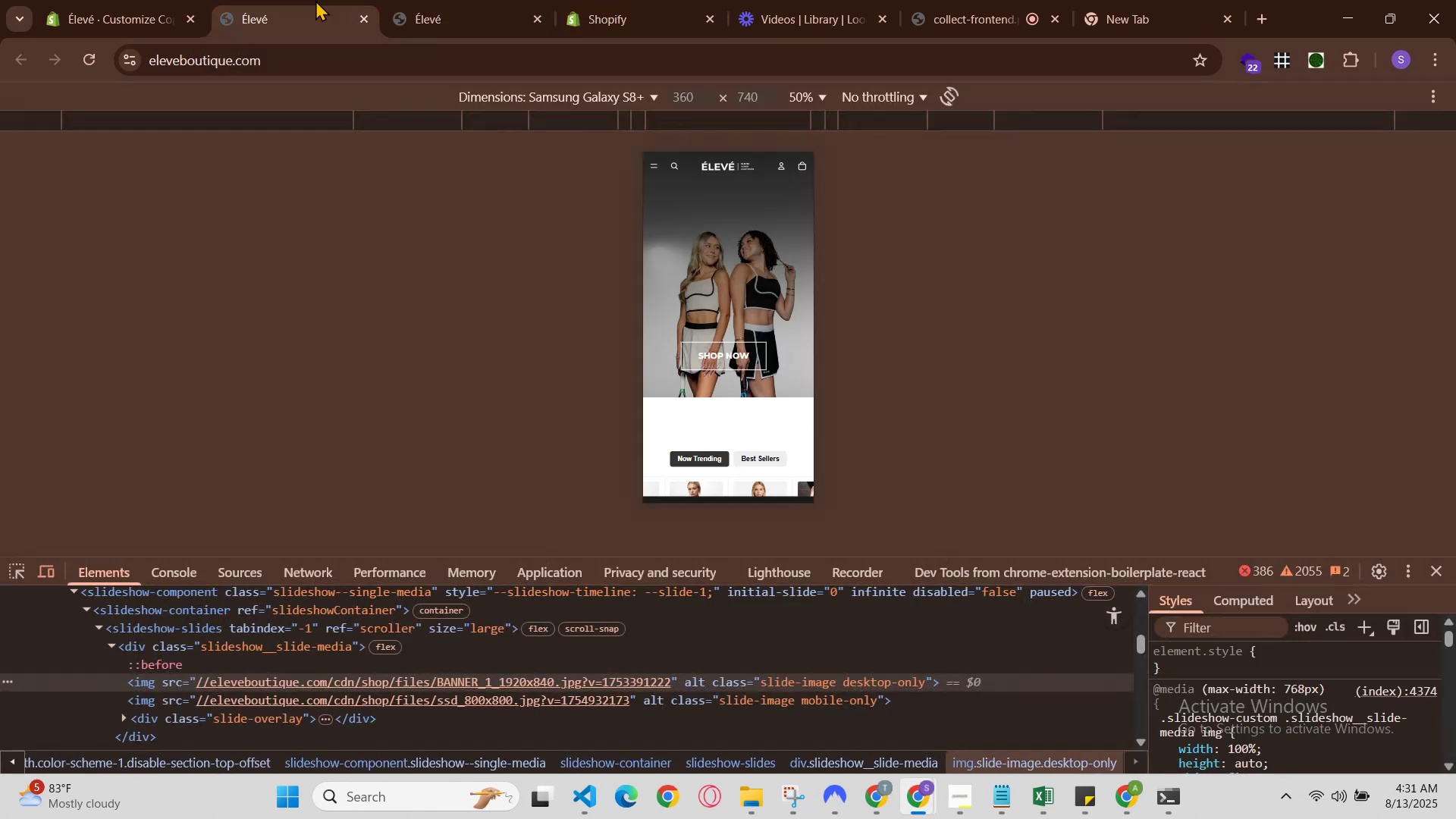 
left_click([315, 0])
 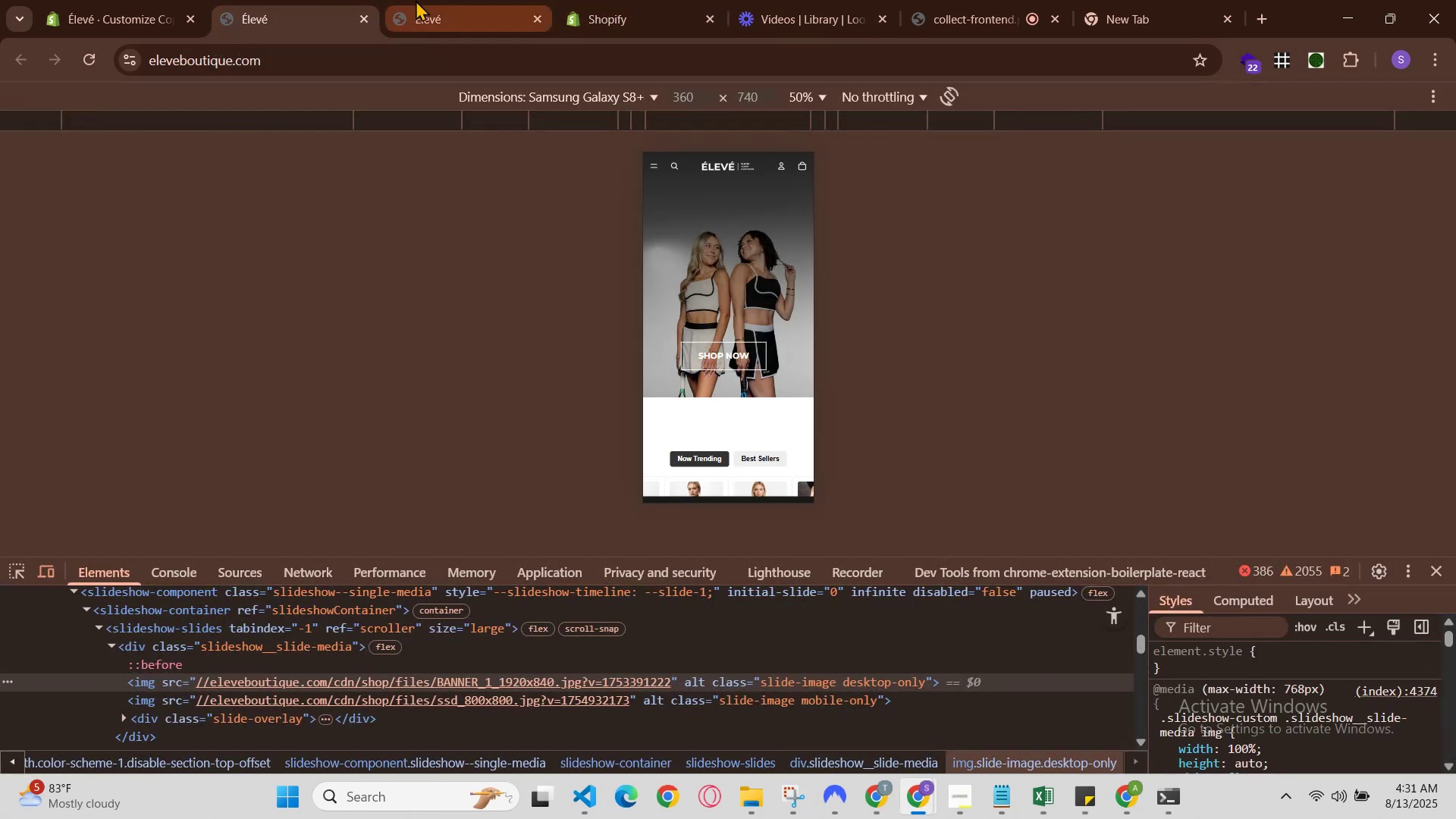 
left_click([431, 0])
 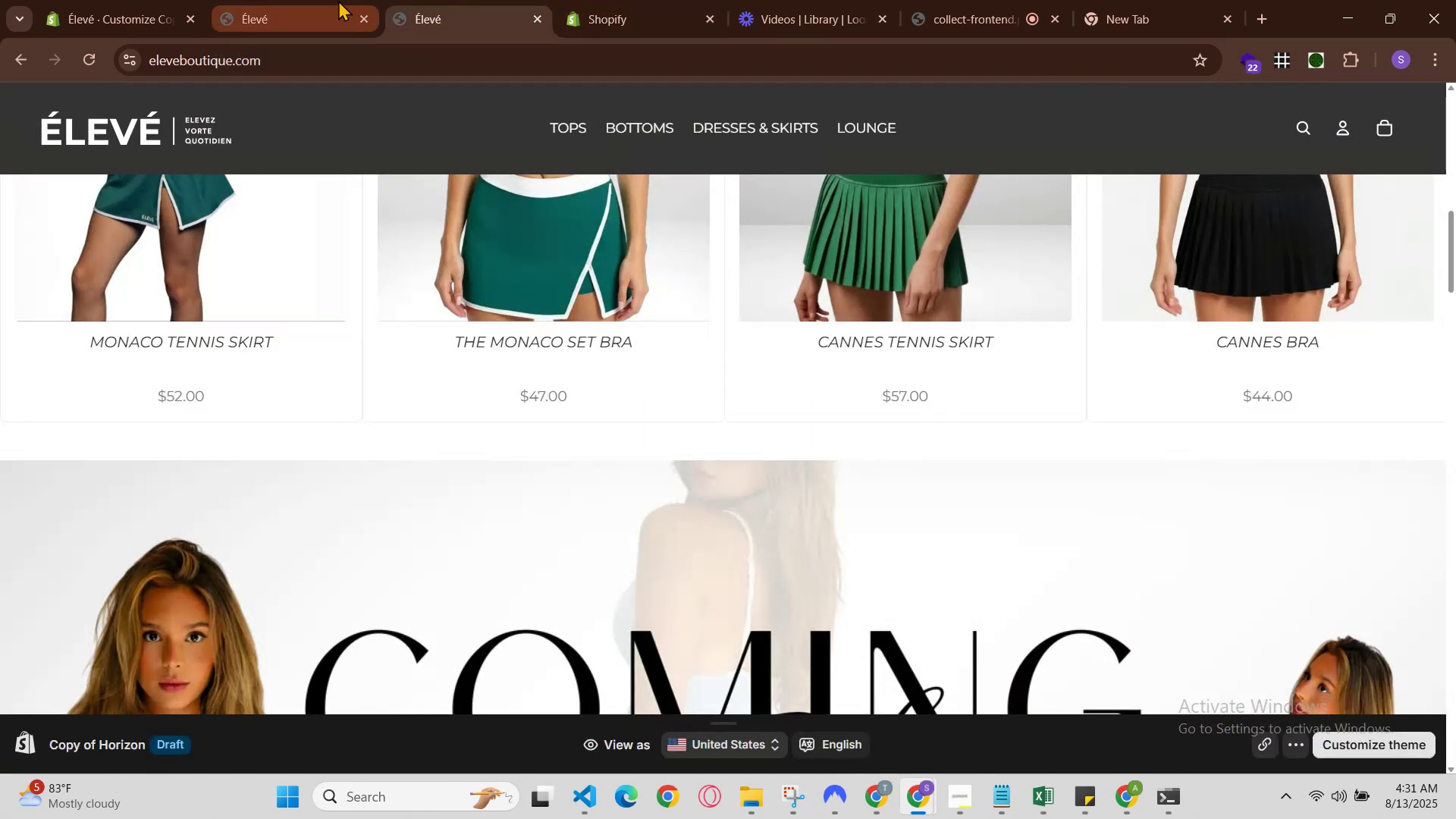 
left_click([323, 0])
 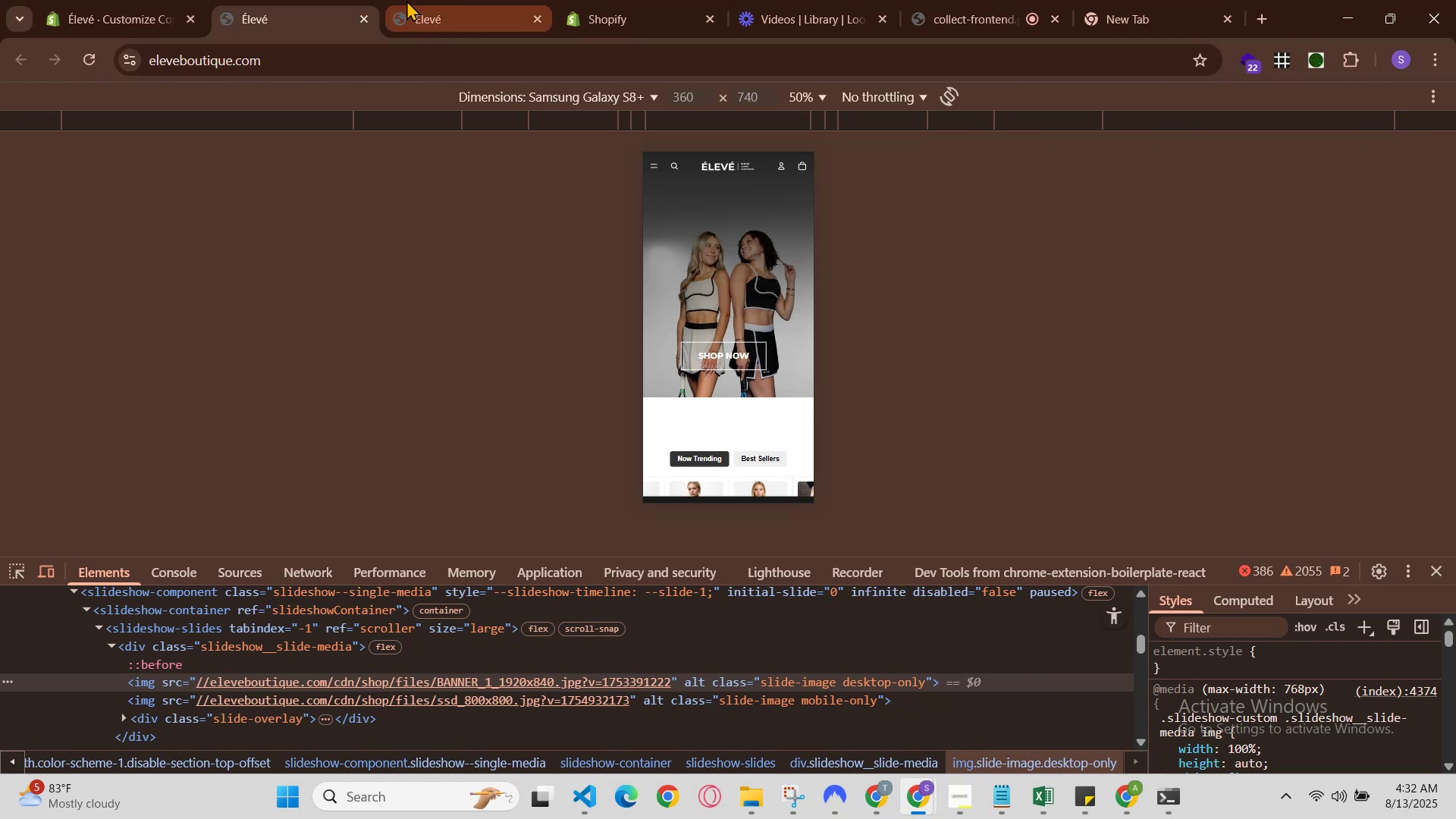 
left_click([406, 0])
 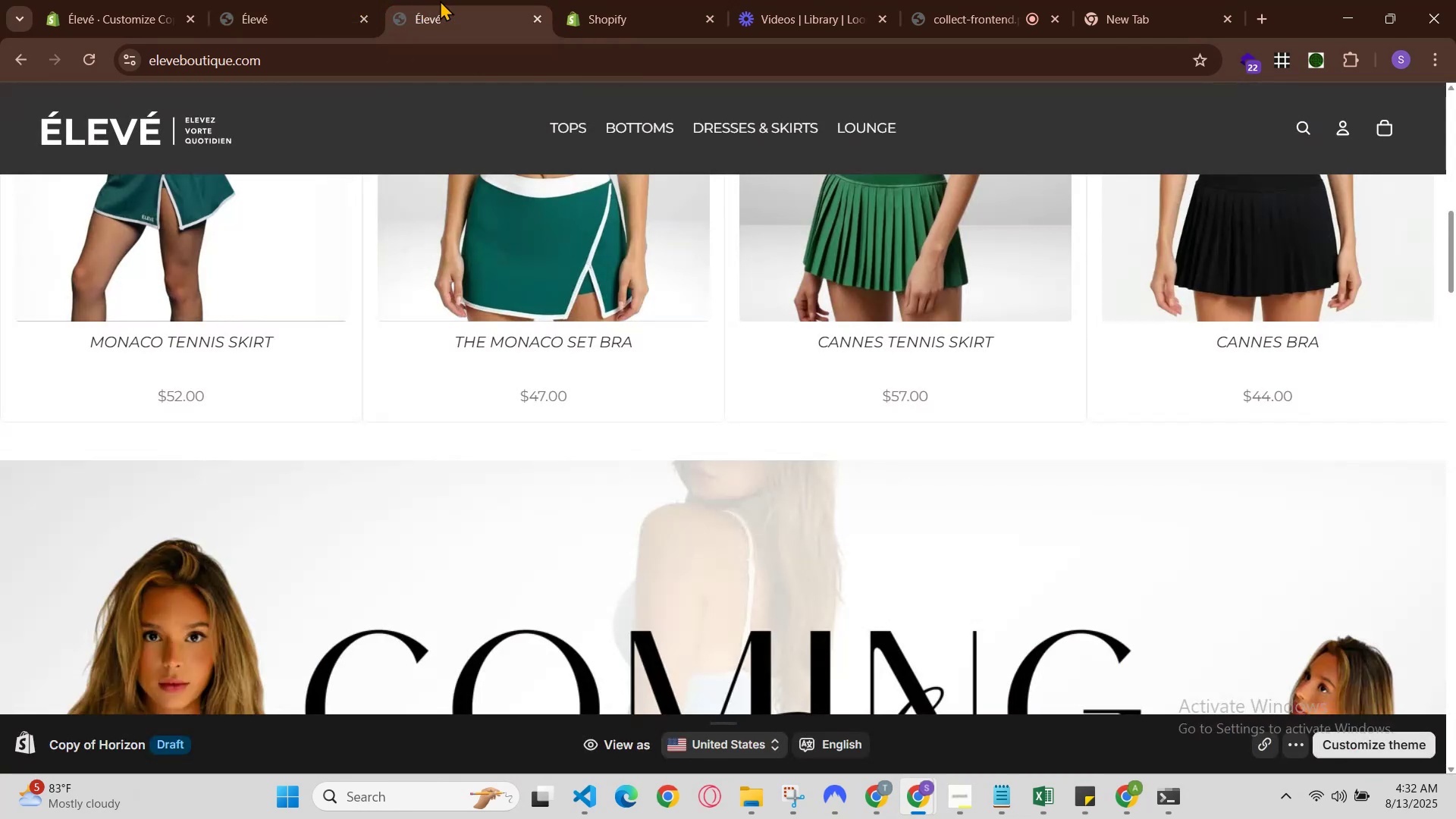 
left_click([439, 0])
 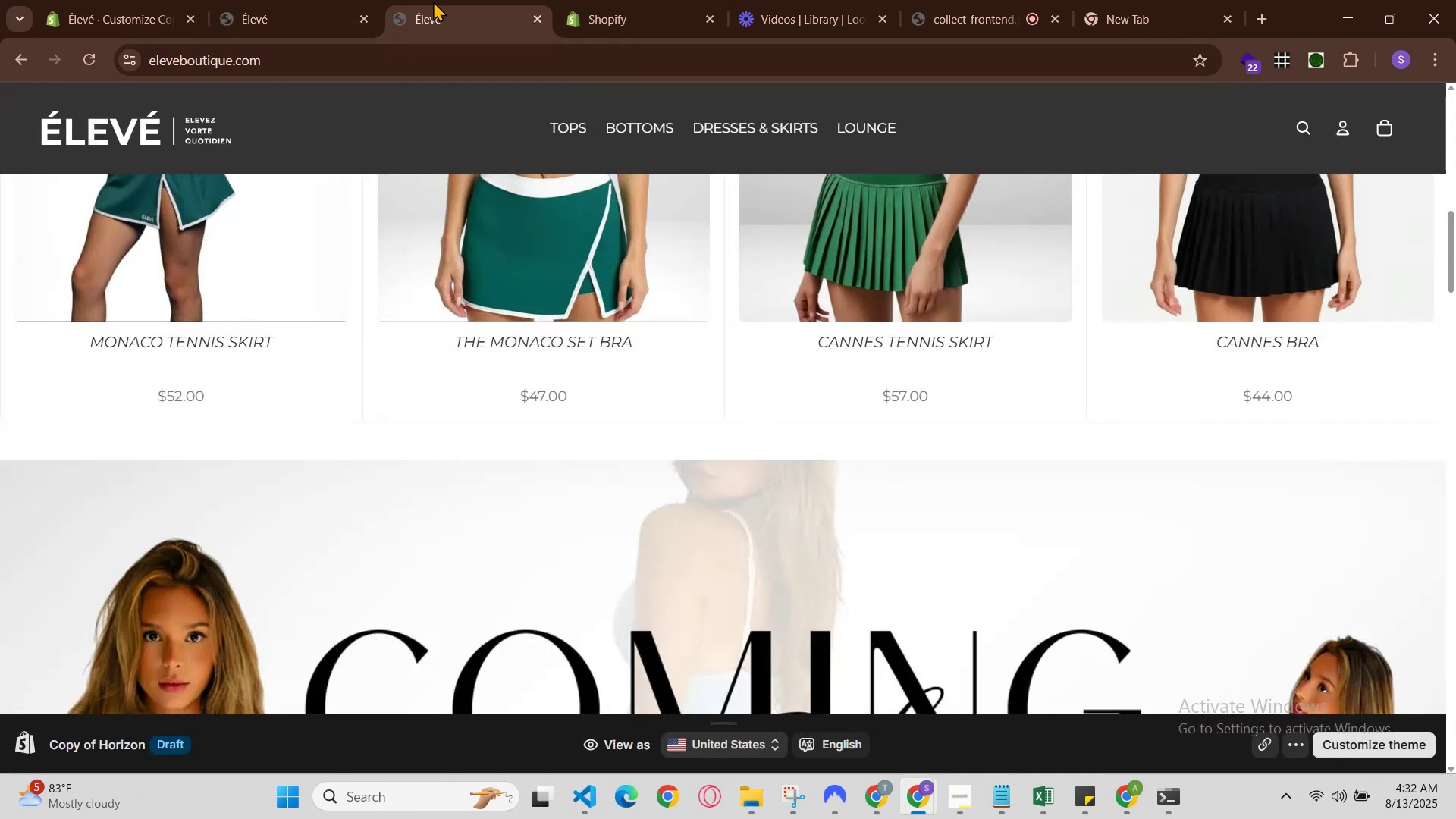 
left_click([433, 1])
 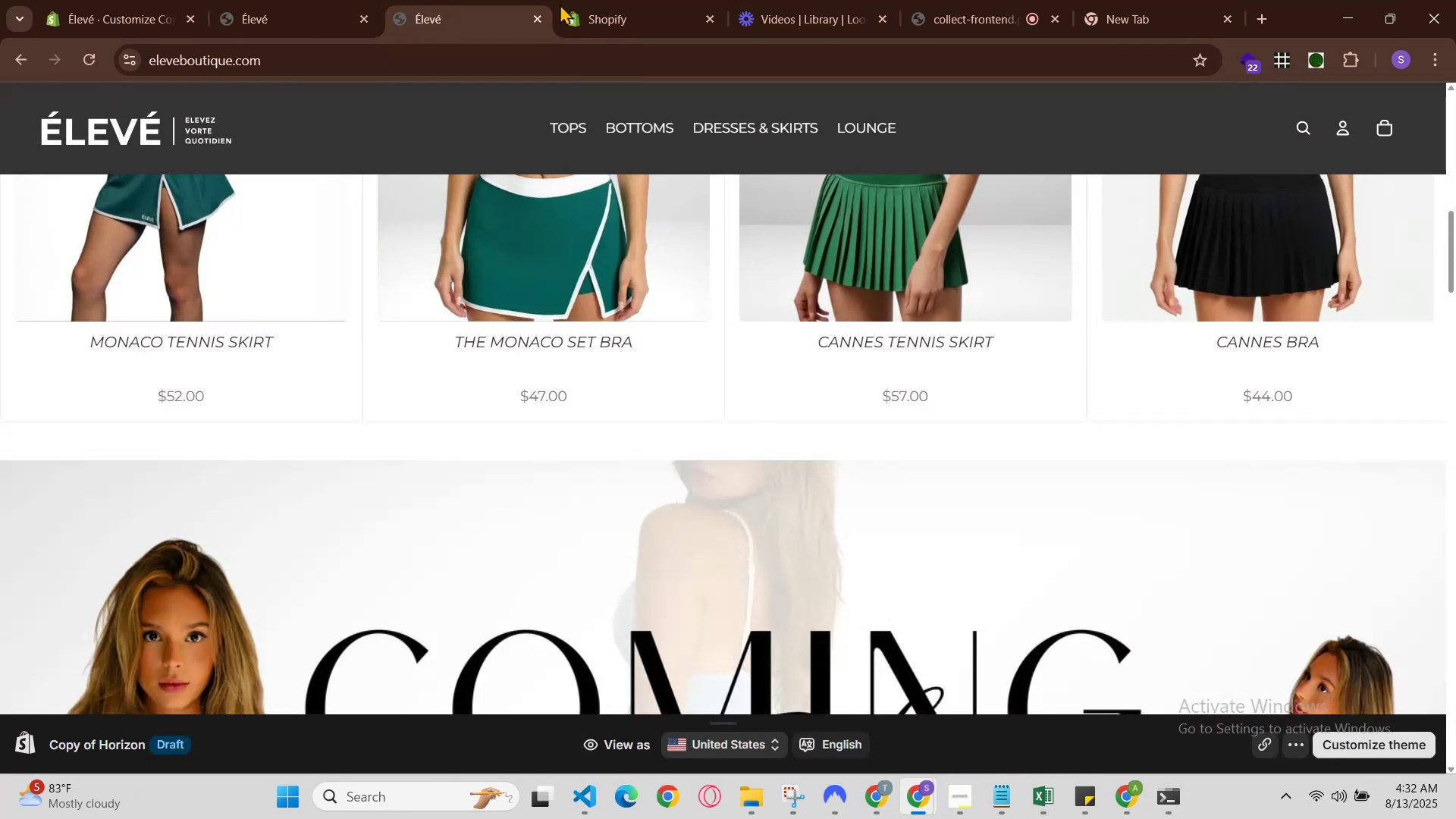 
left_click([594, 1])
 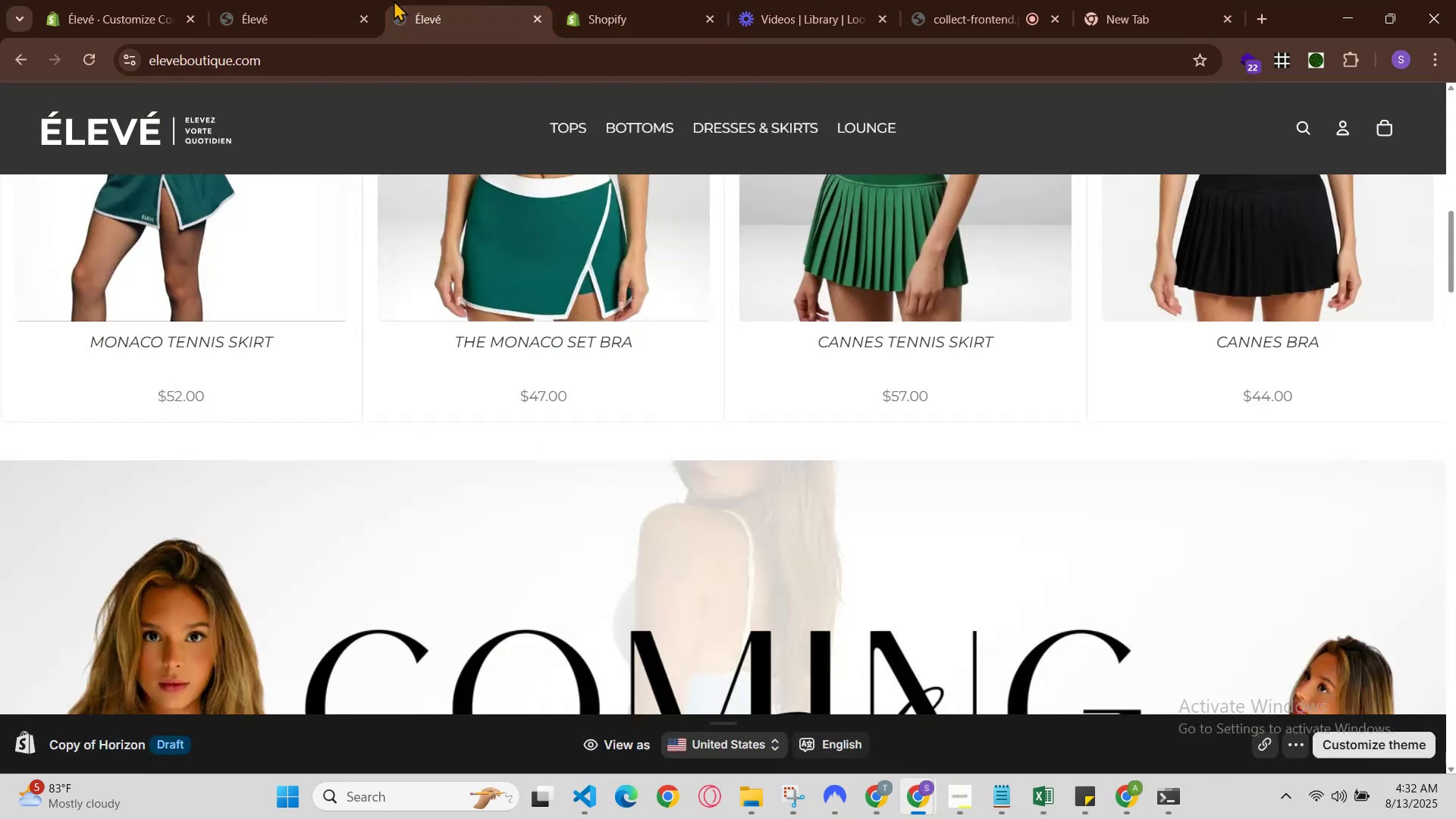 
left_click([301, 0])
 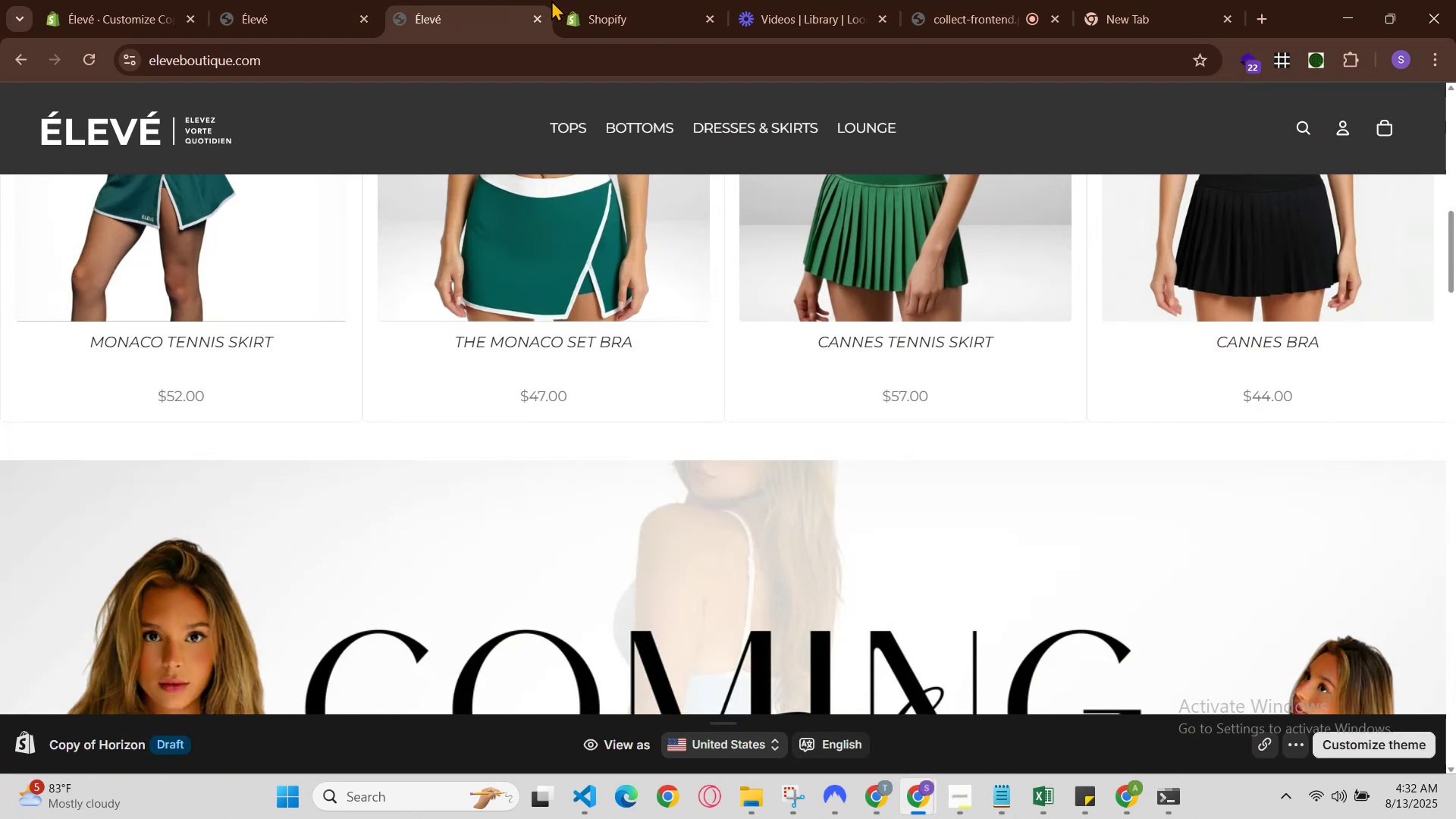 
left_click([586, 1])
 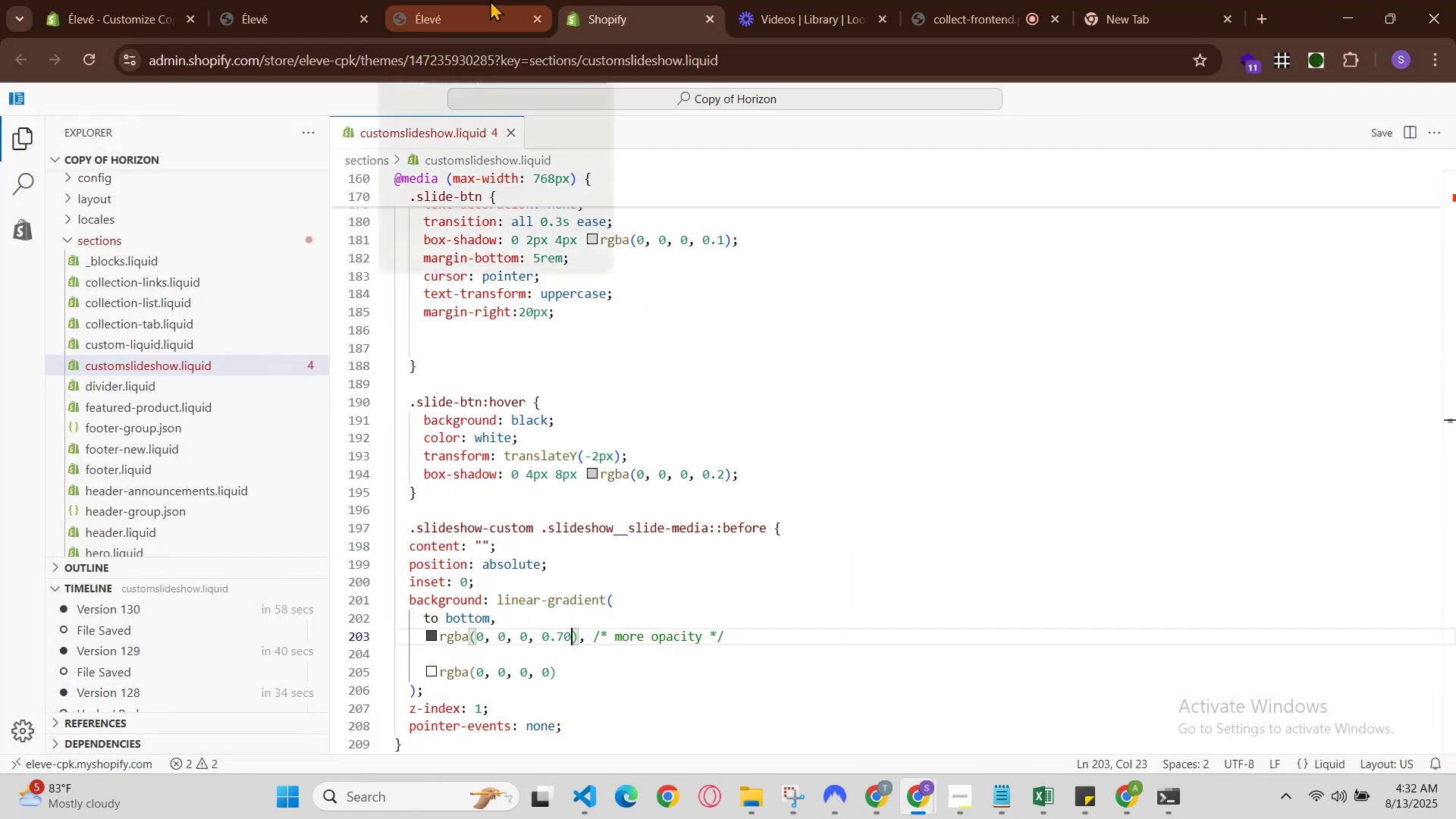 
left_click([489, 0])
 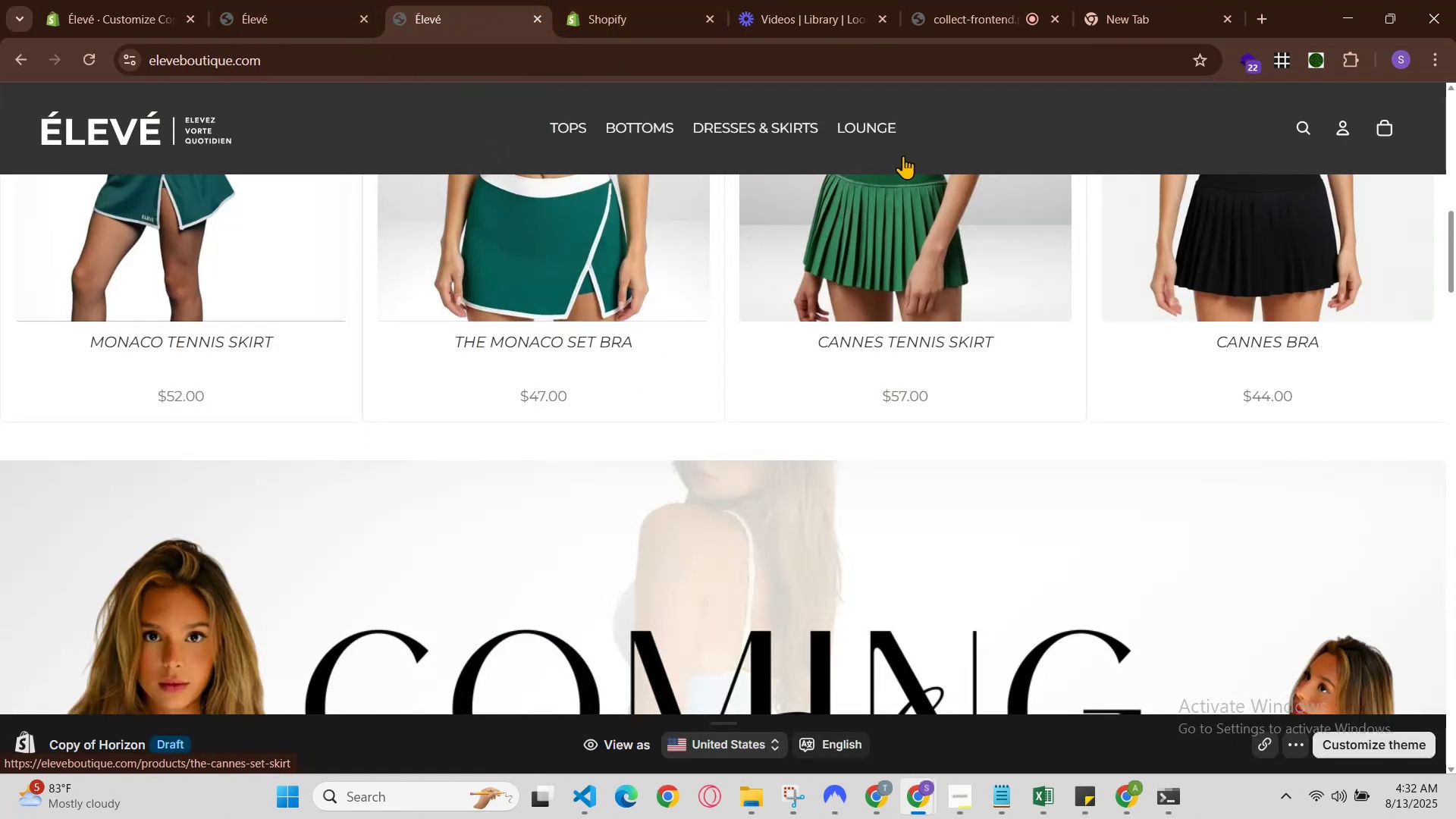 
left_click([951, 0])
 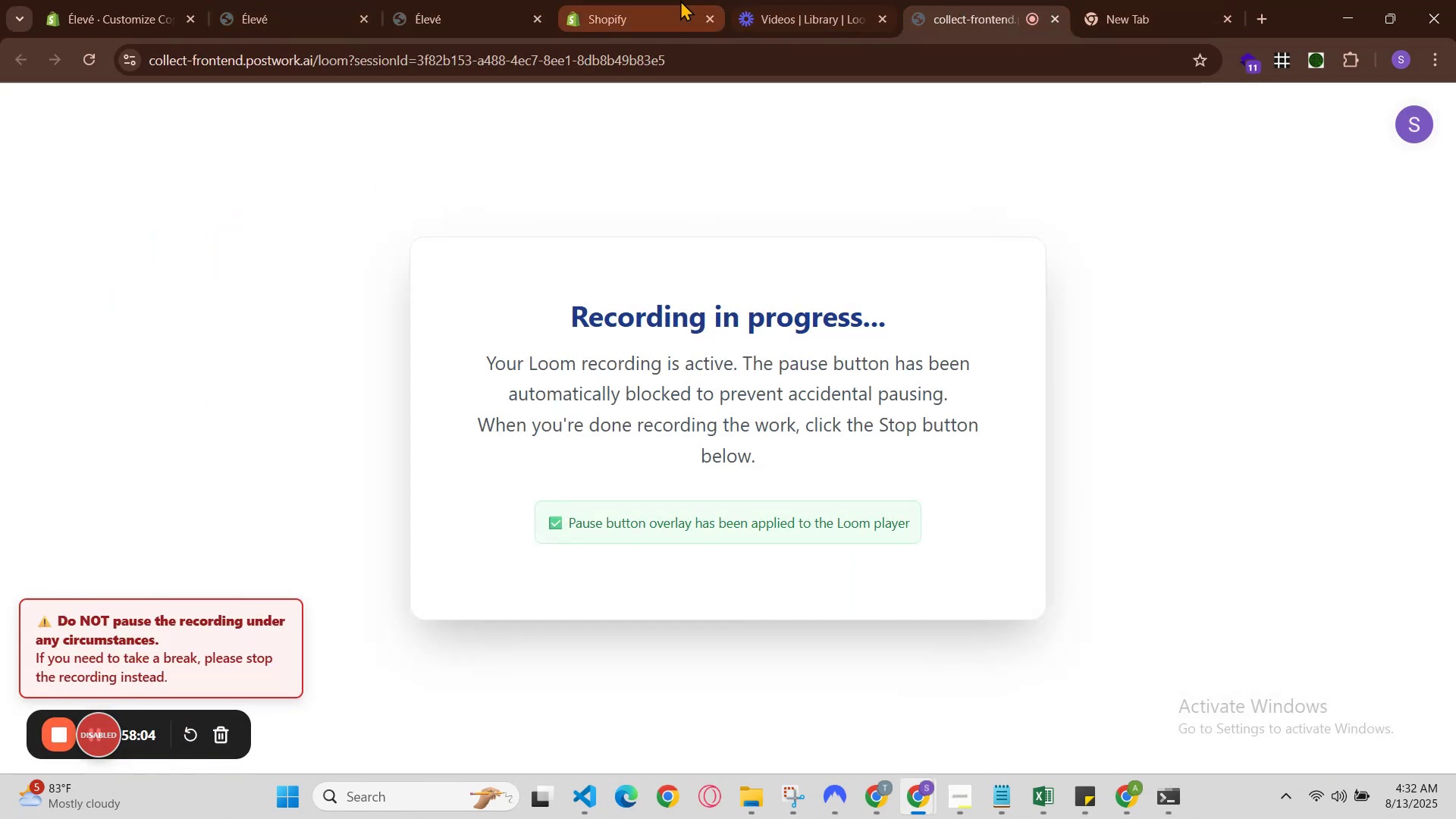 
left_click([604, 0])
 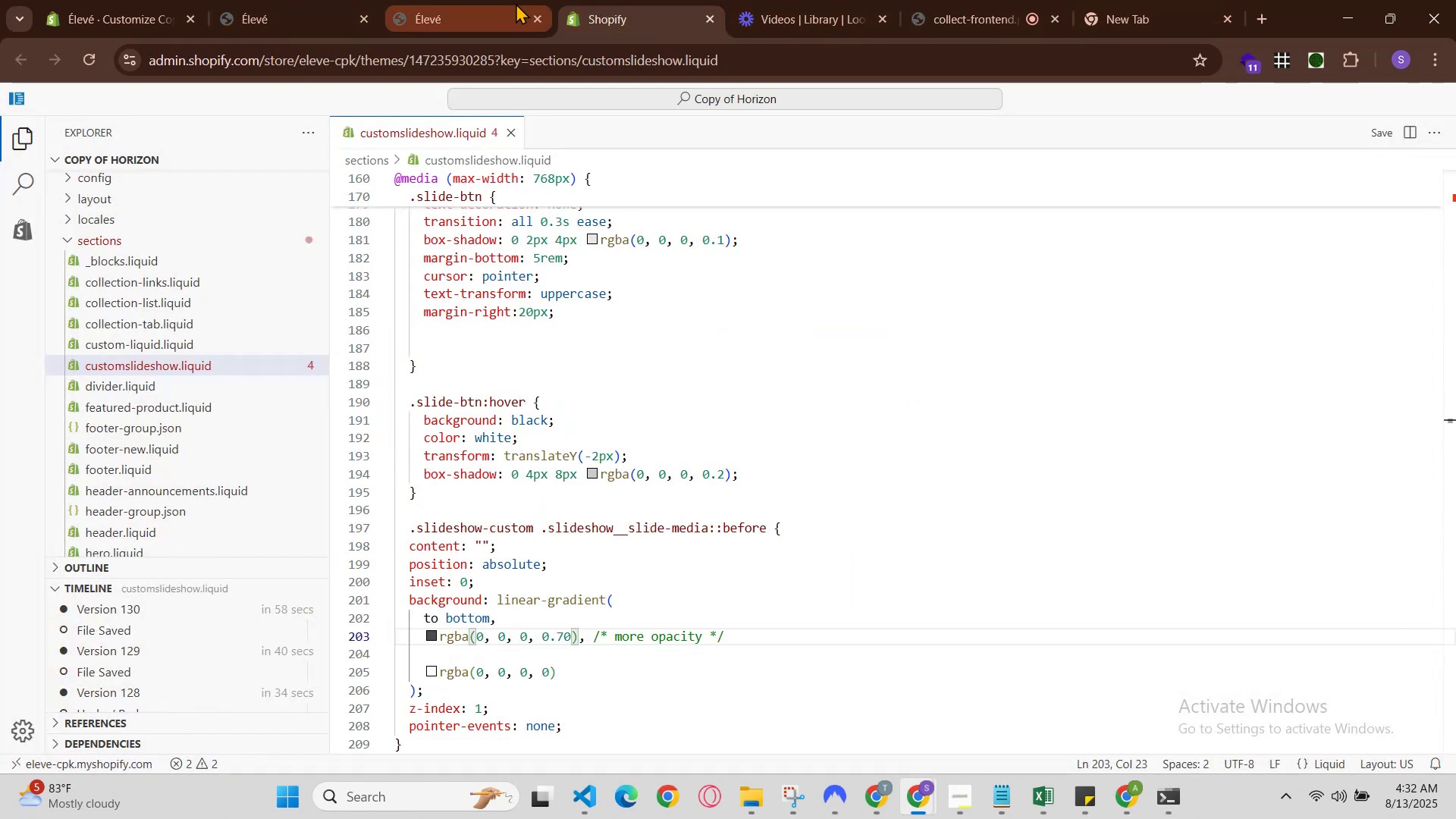 
left_click([507, 0])
 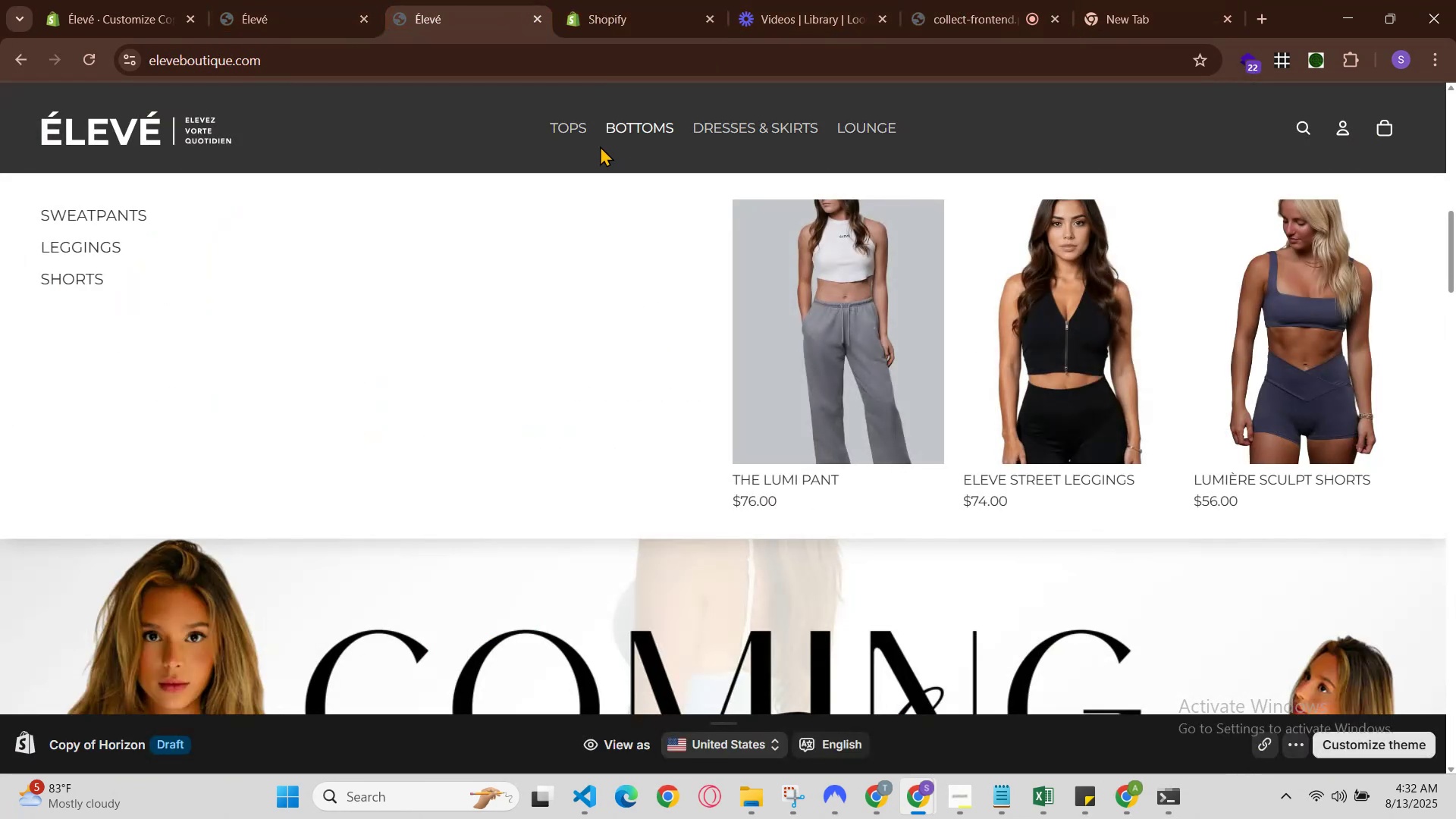 
left_click([626, 0])
 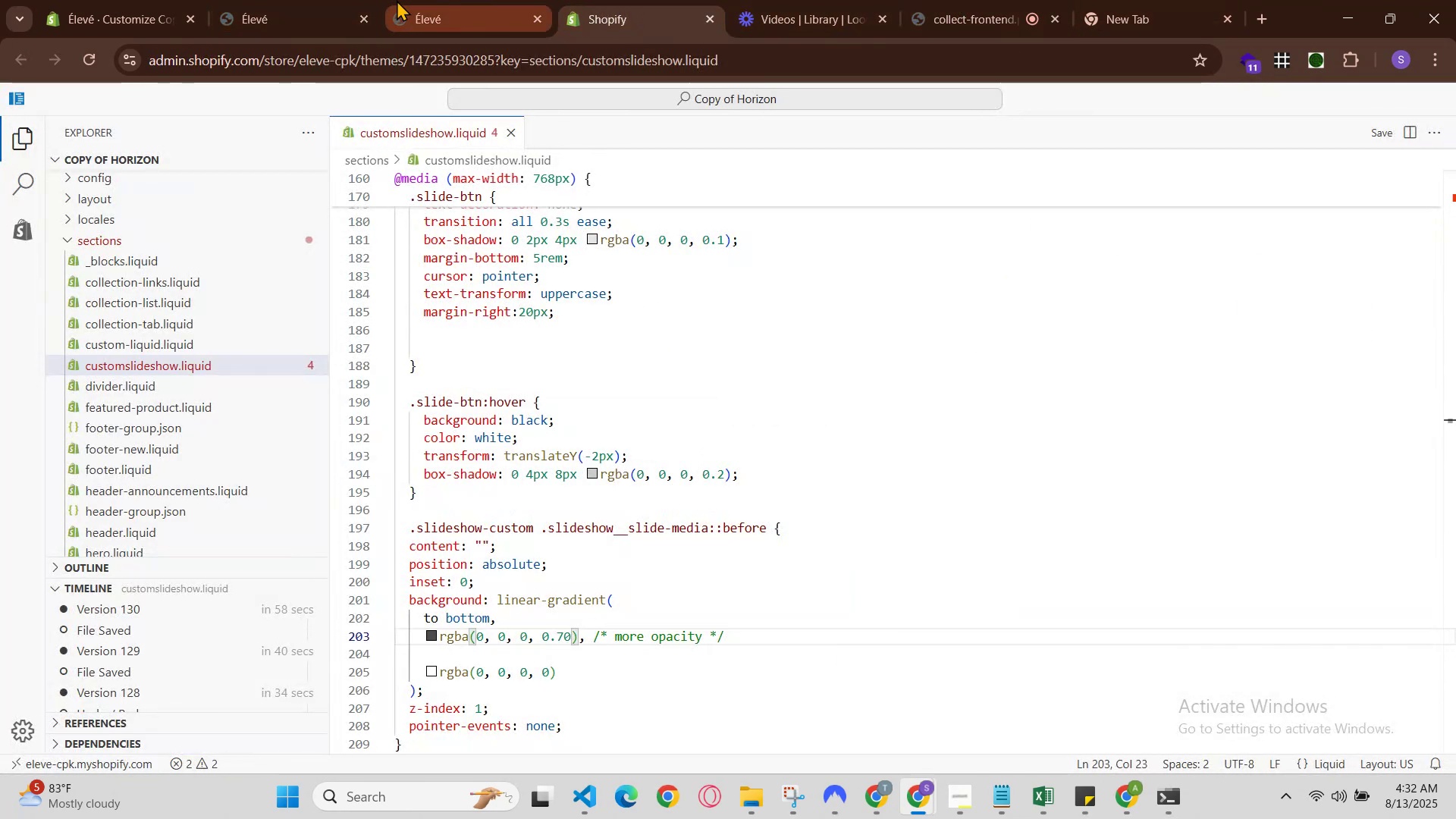 
left_click([441, 0])
 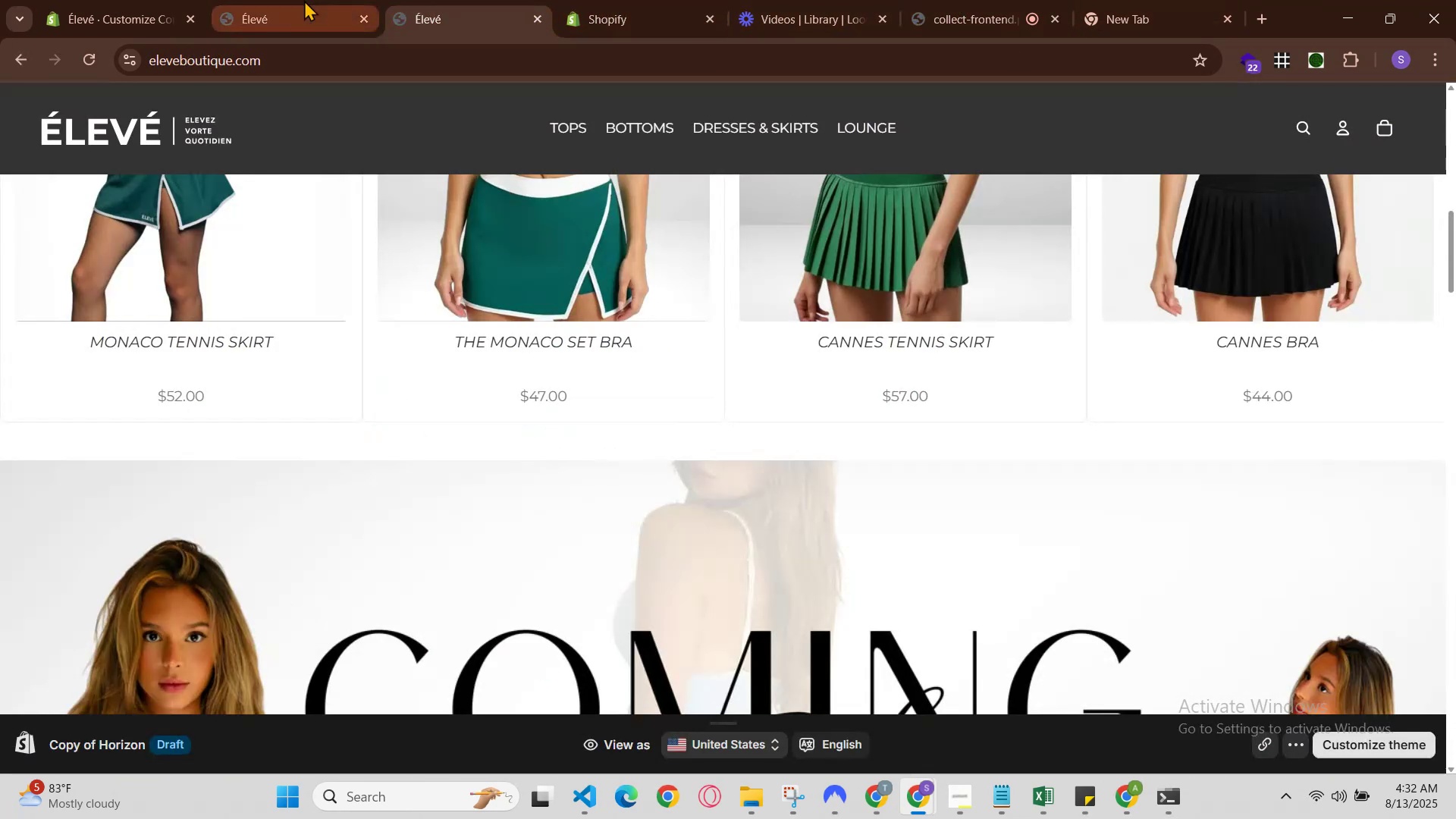 
left_click([304, 0])
 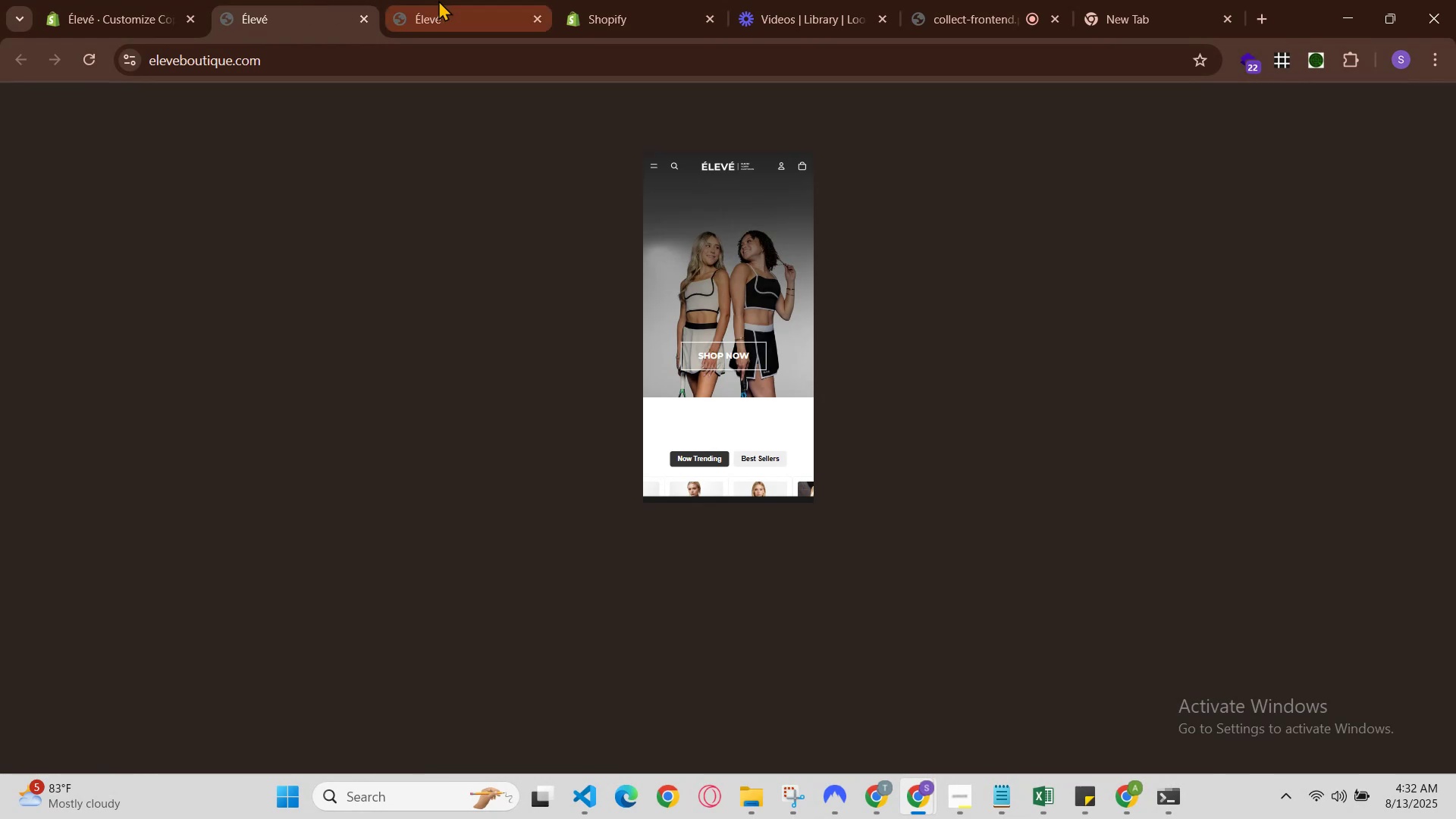 
left_click([440, 0])
 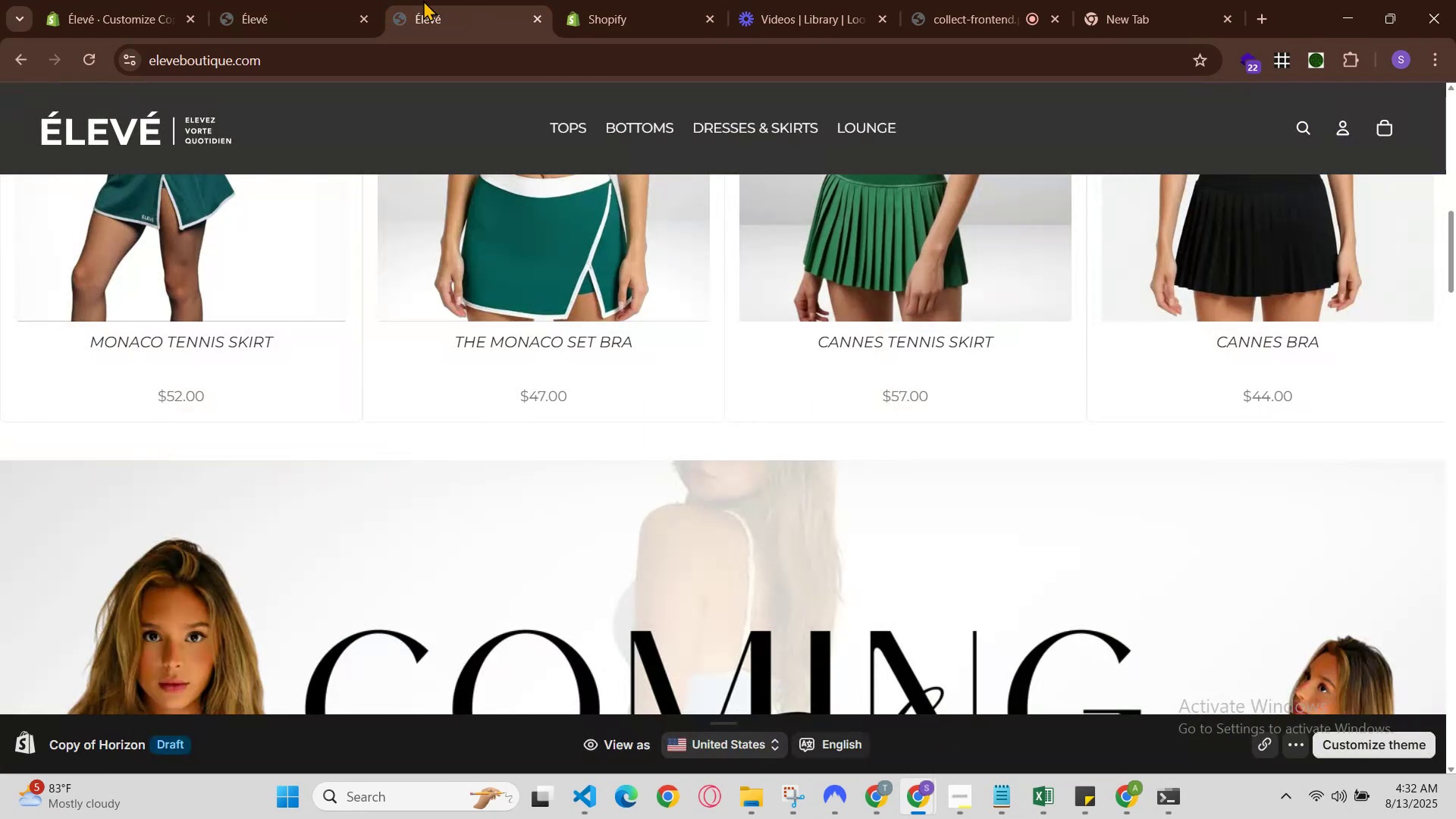 
left_click([465, 0])
 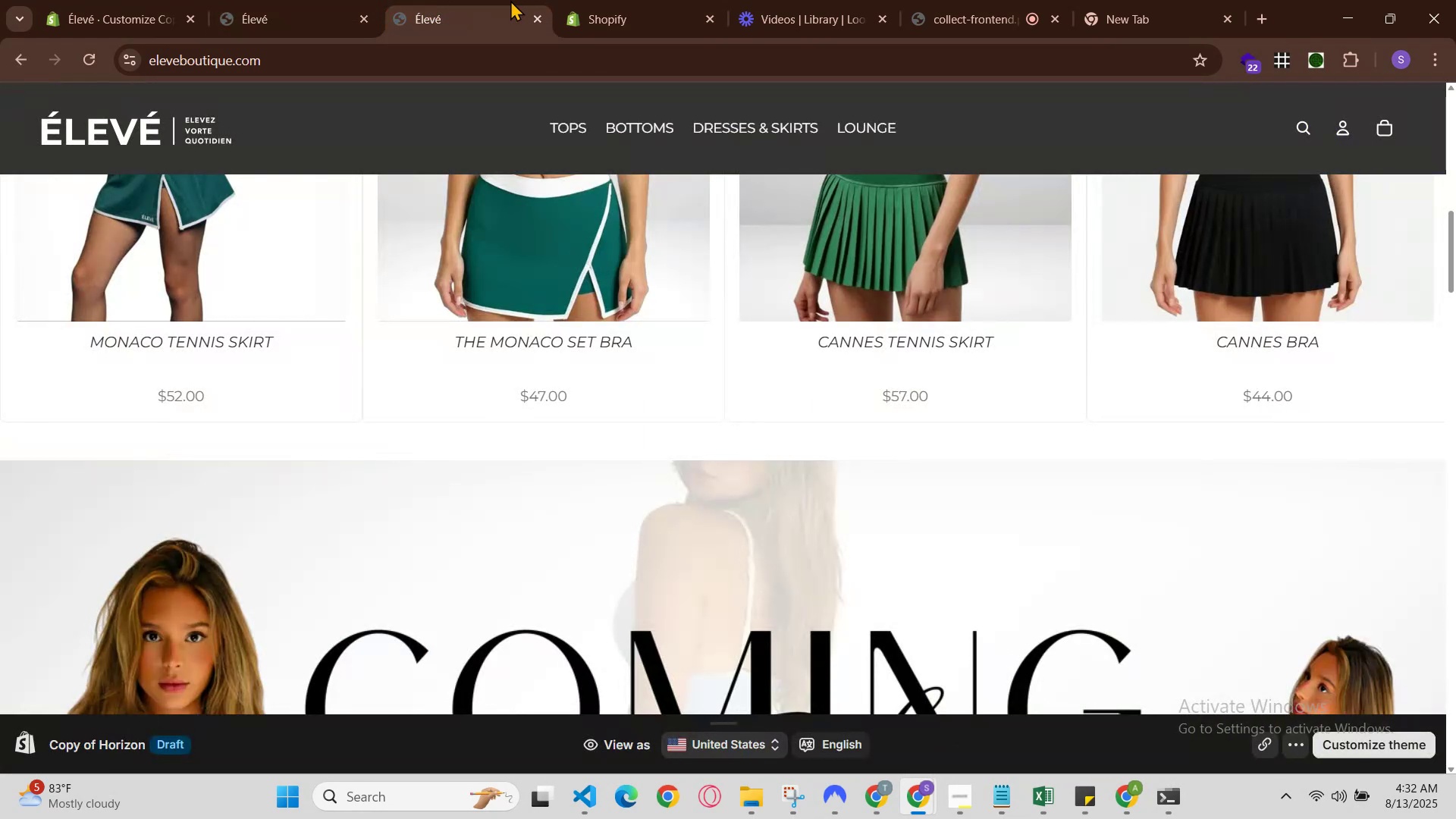 
left_click([531, 0])
 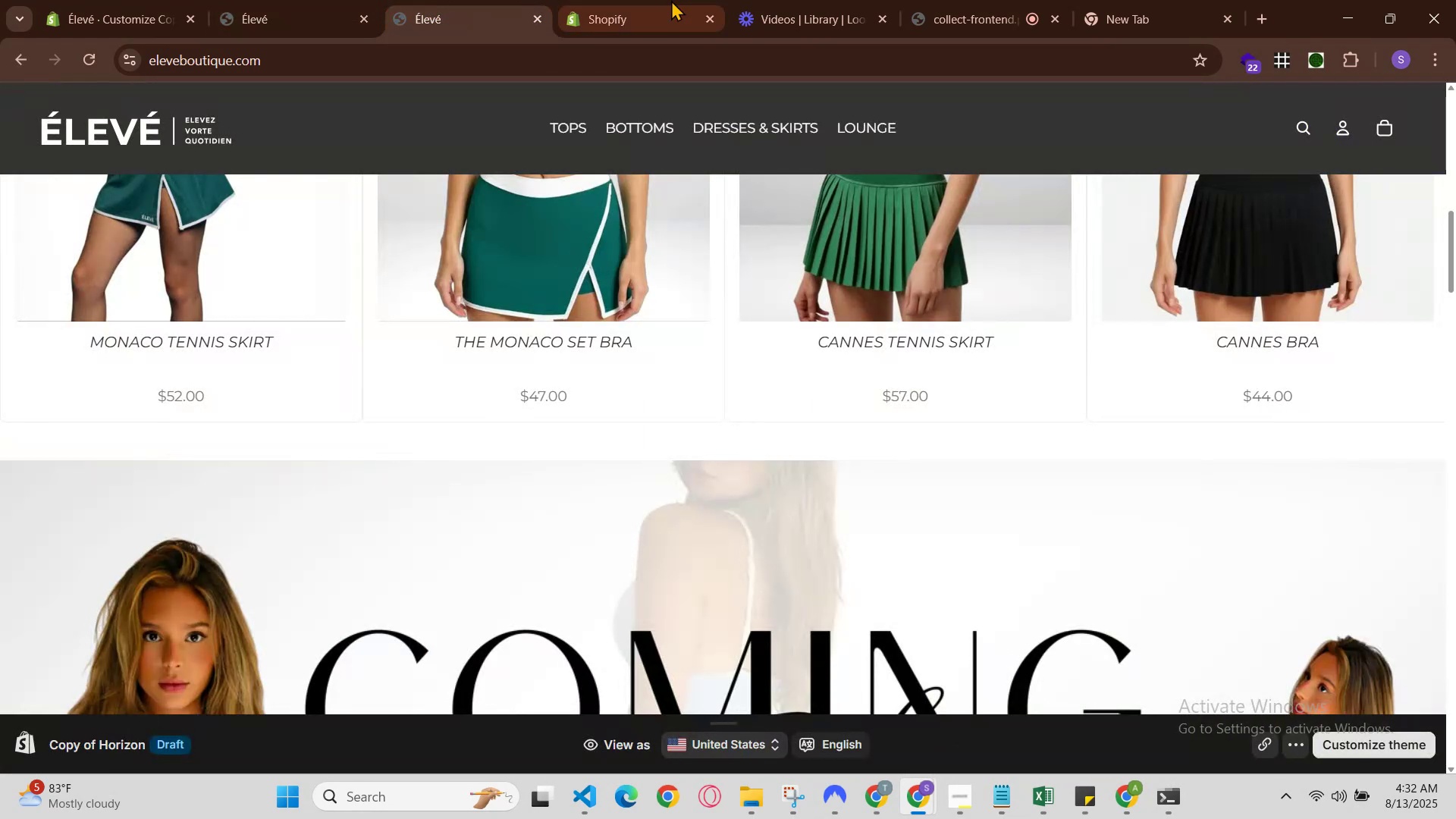 
left_click([686, 0])
 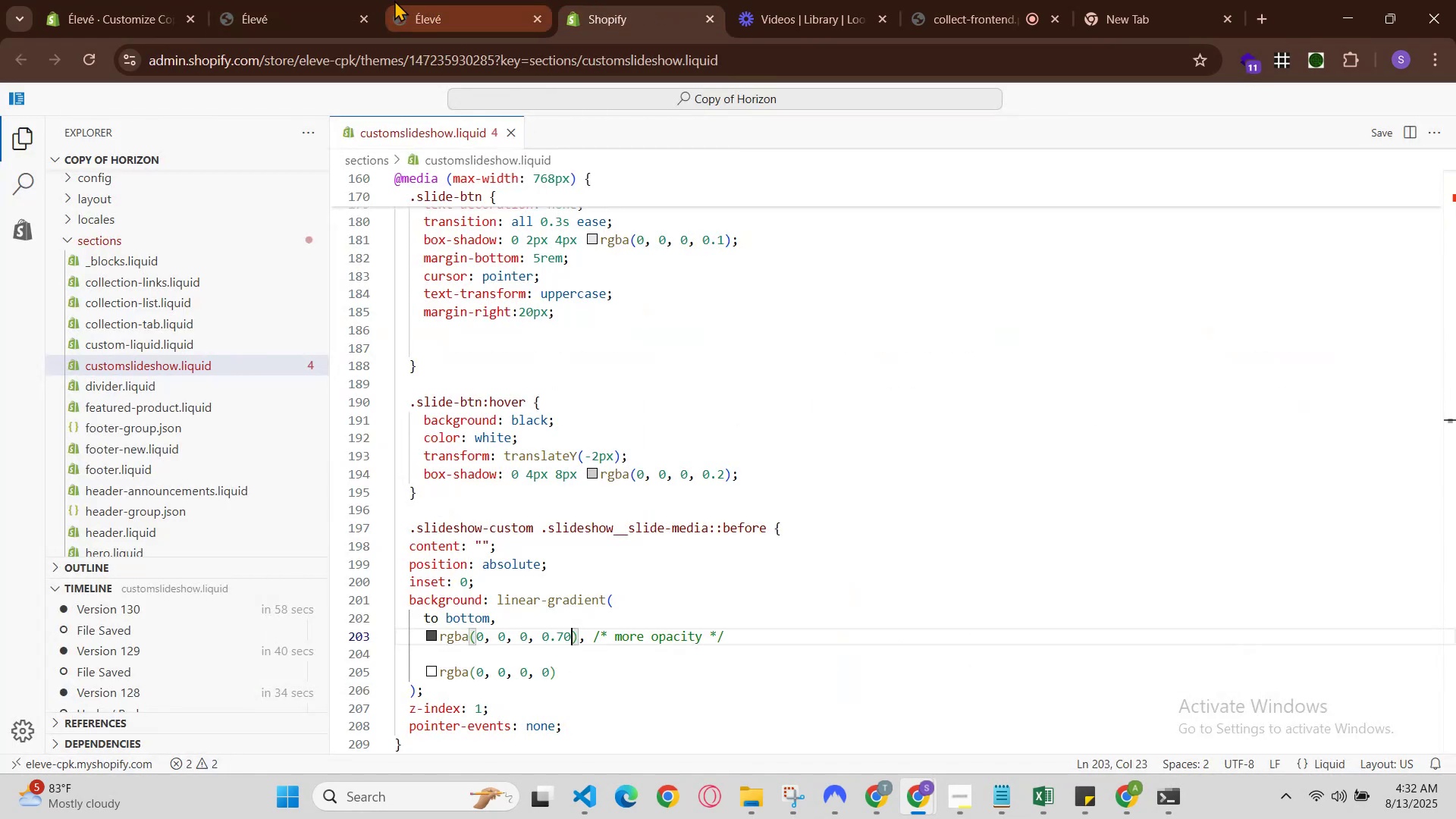 
left_click([408, 0])
 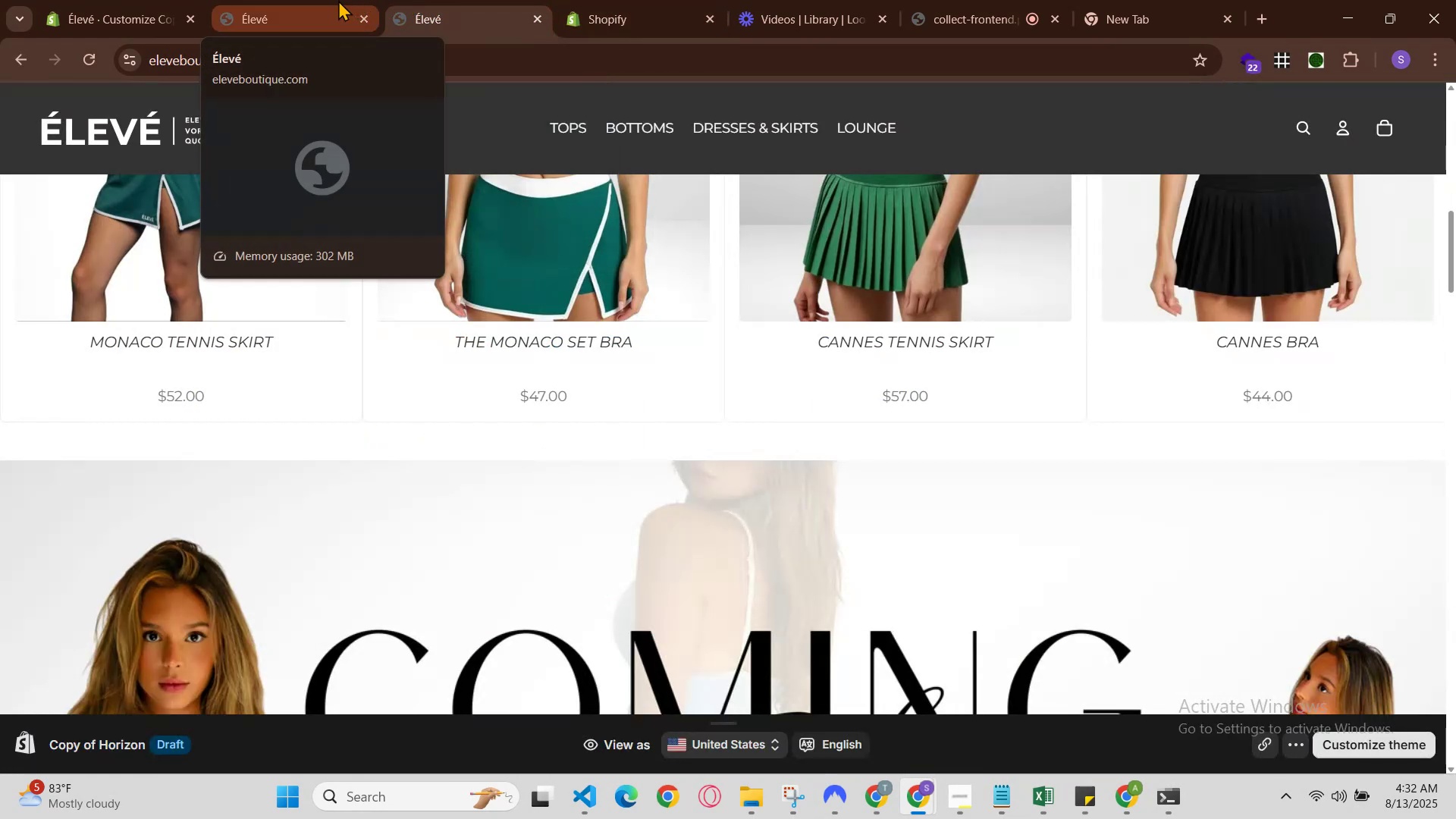 
left_click([338, 0])
 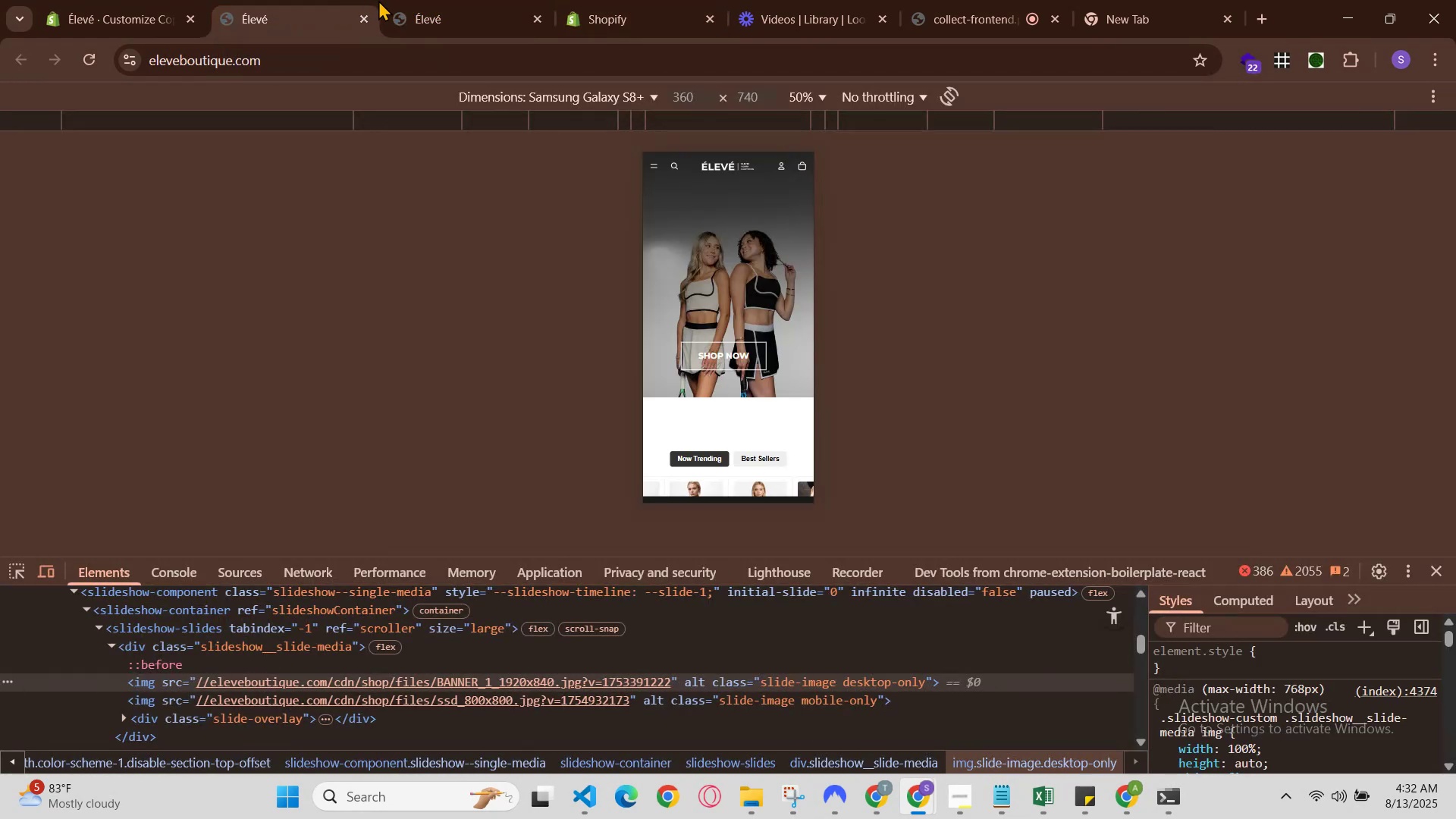 
left_click([384, 0])
 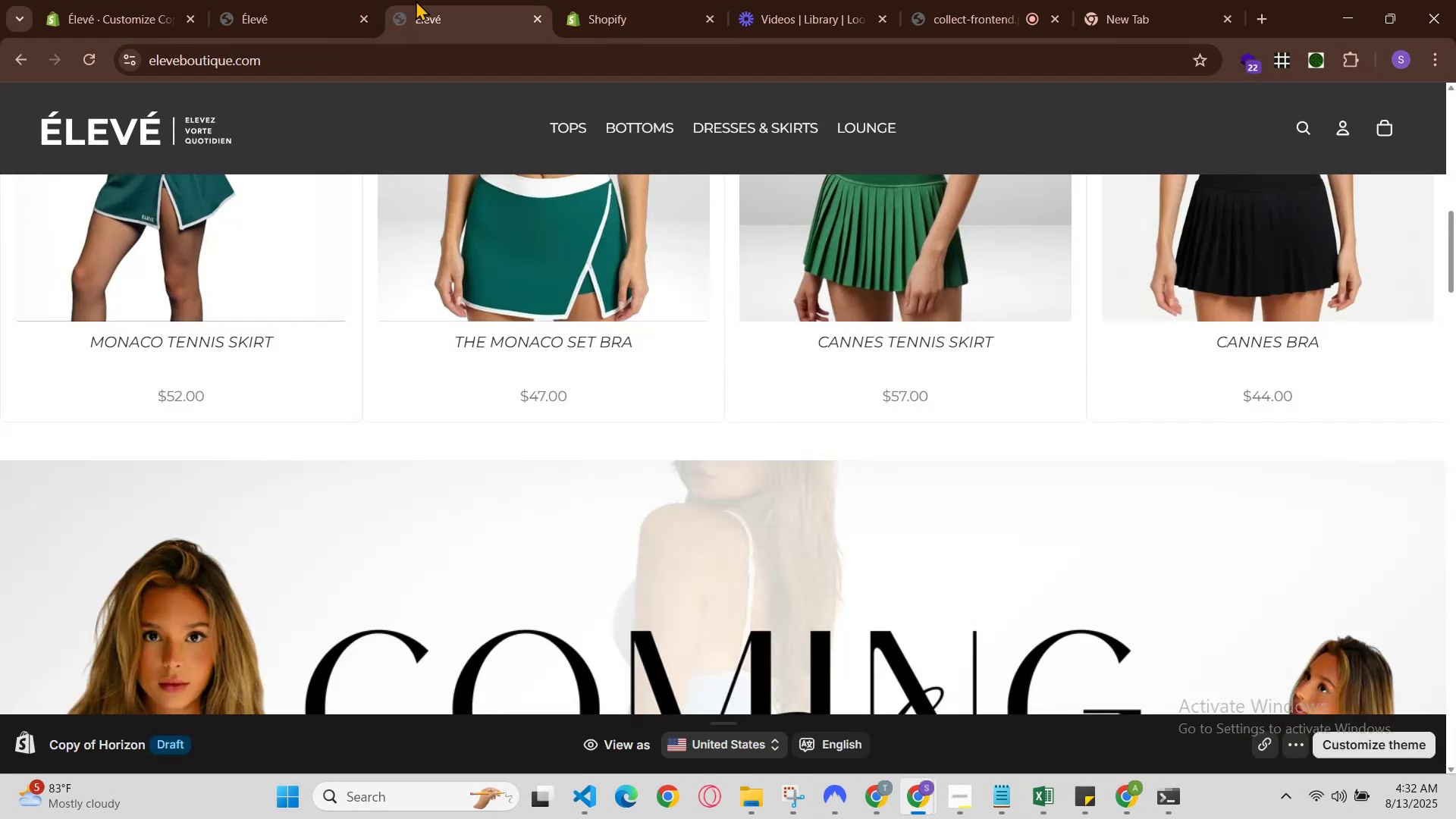 
left_click([419, 0])
 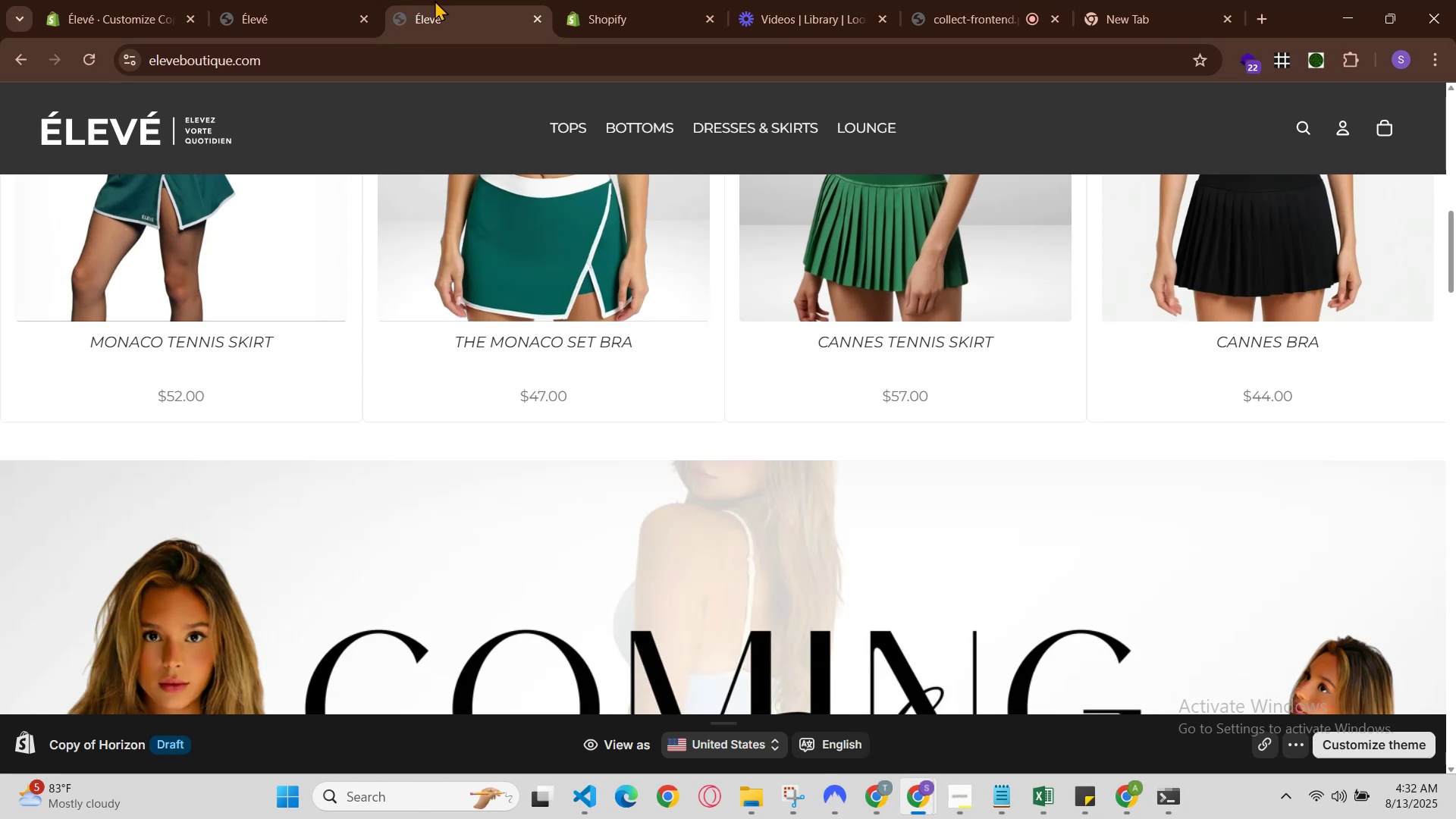 
left_click([601, 2])
 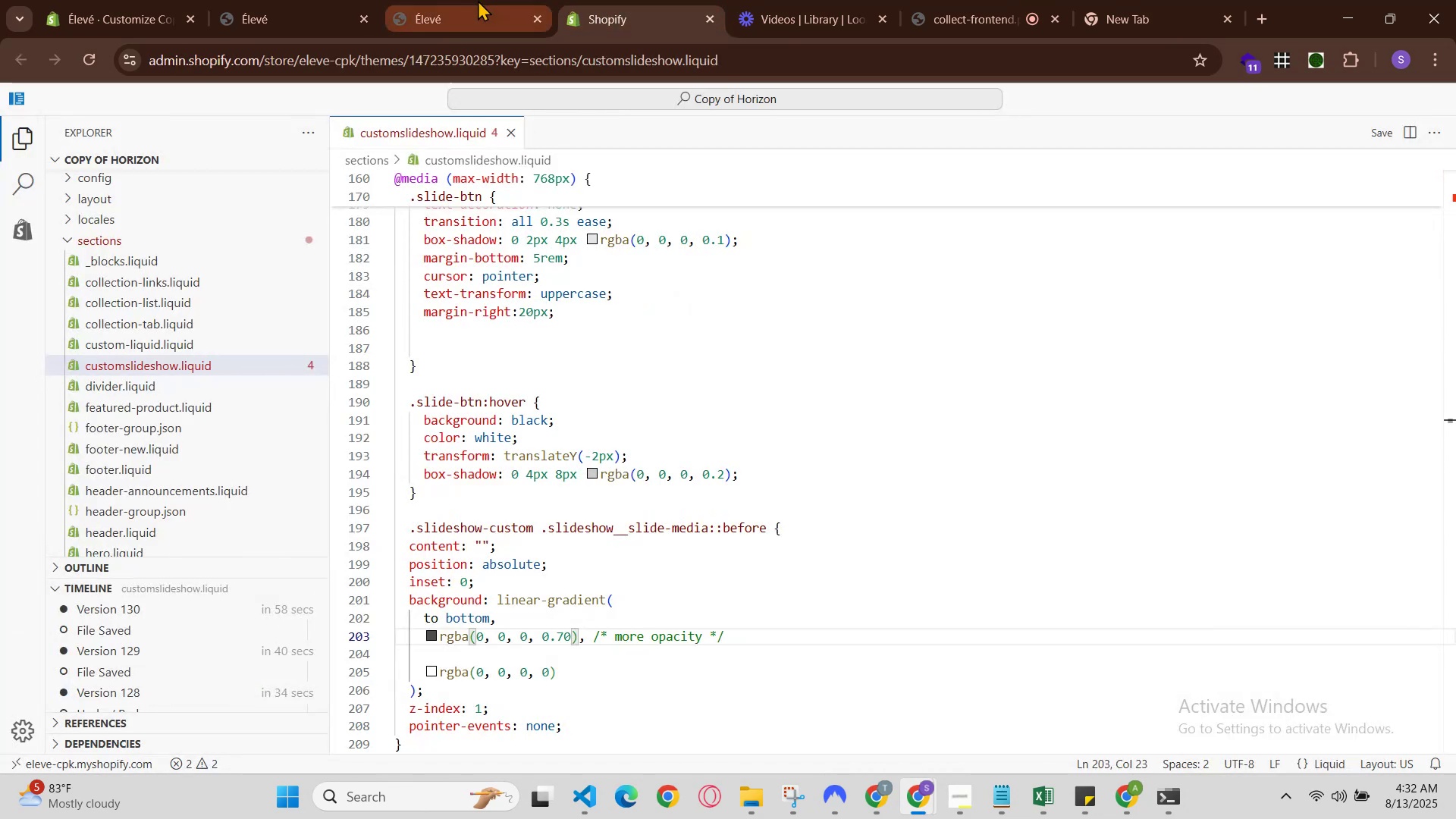 
left_click([475, 0])
 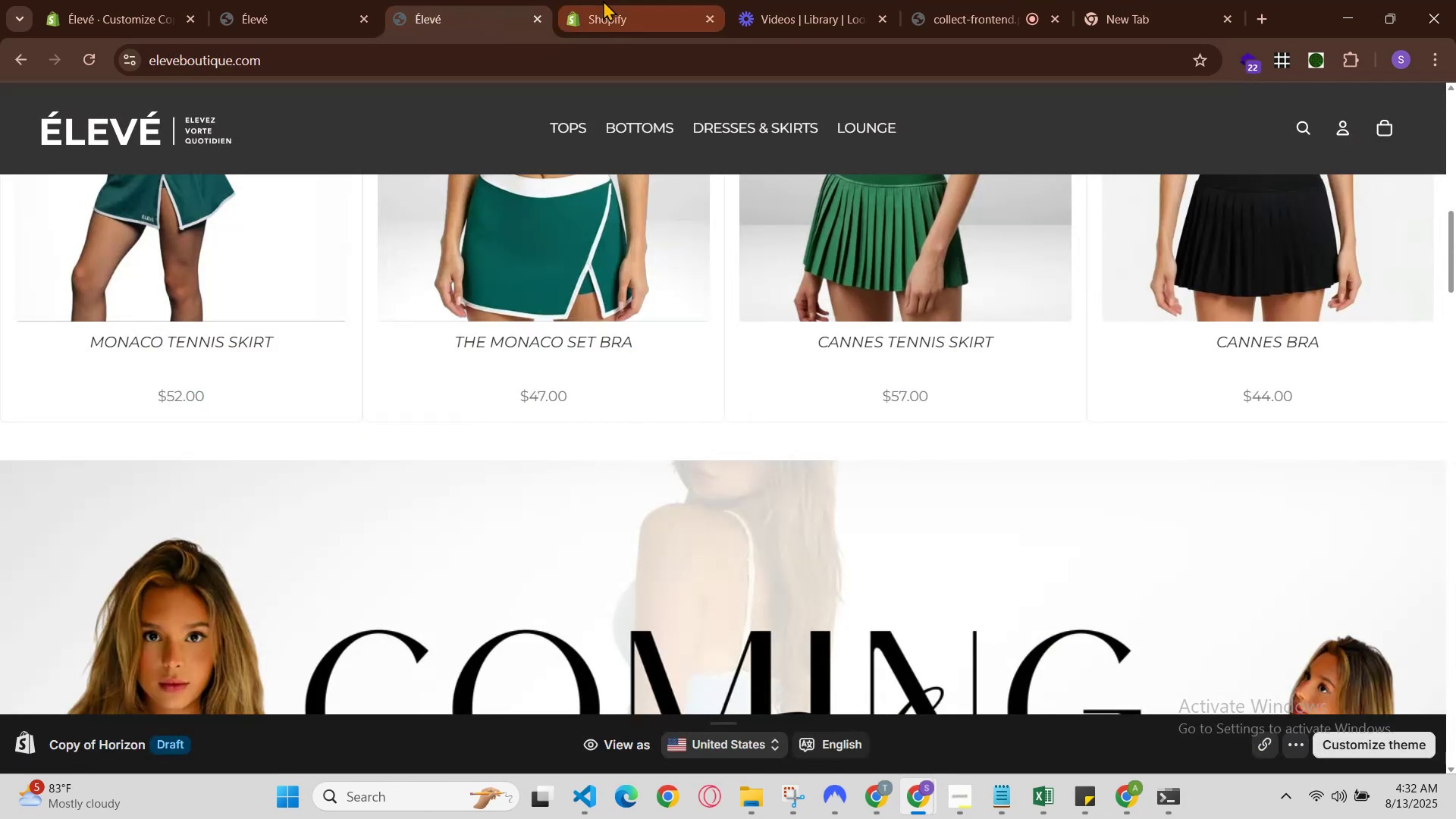 
left_click([603, 0])
 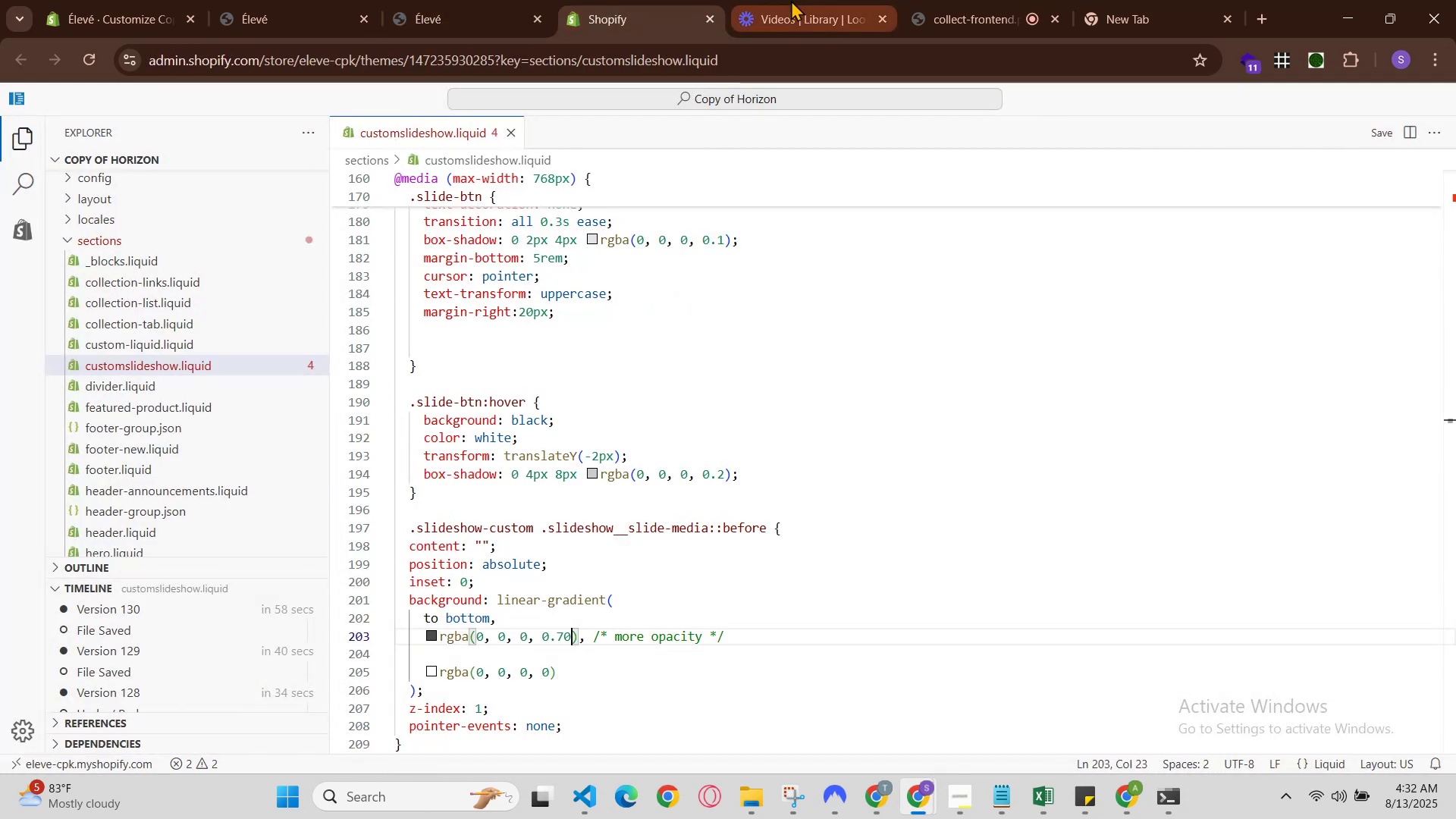 
left_click([808, 0])
 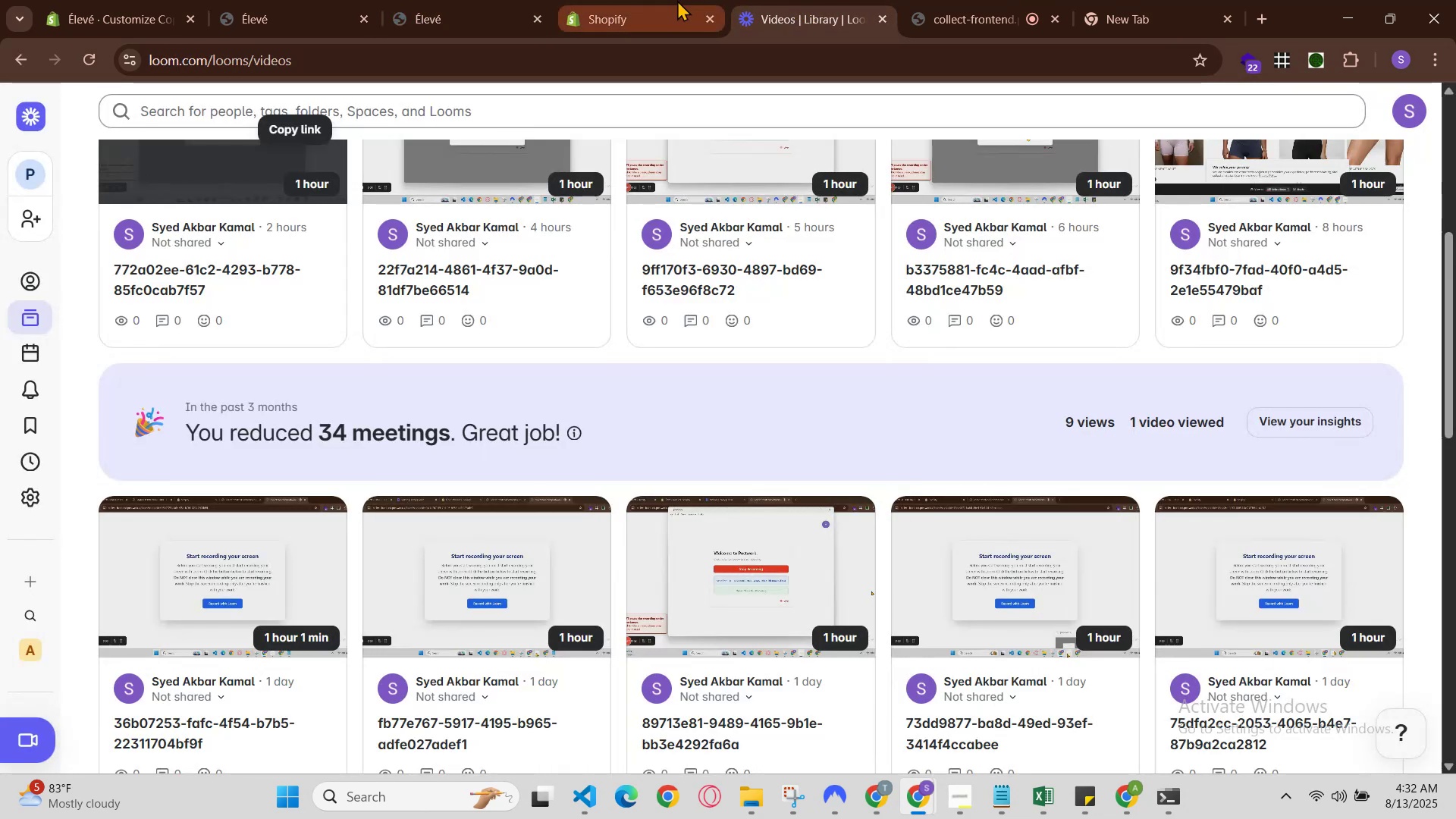 
left_click([677, 0])
 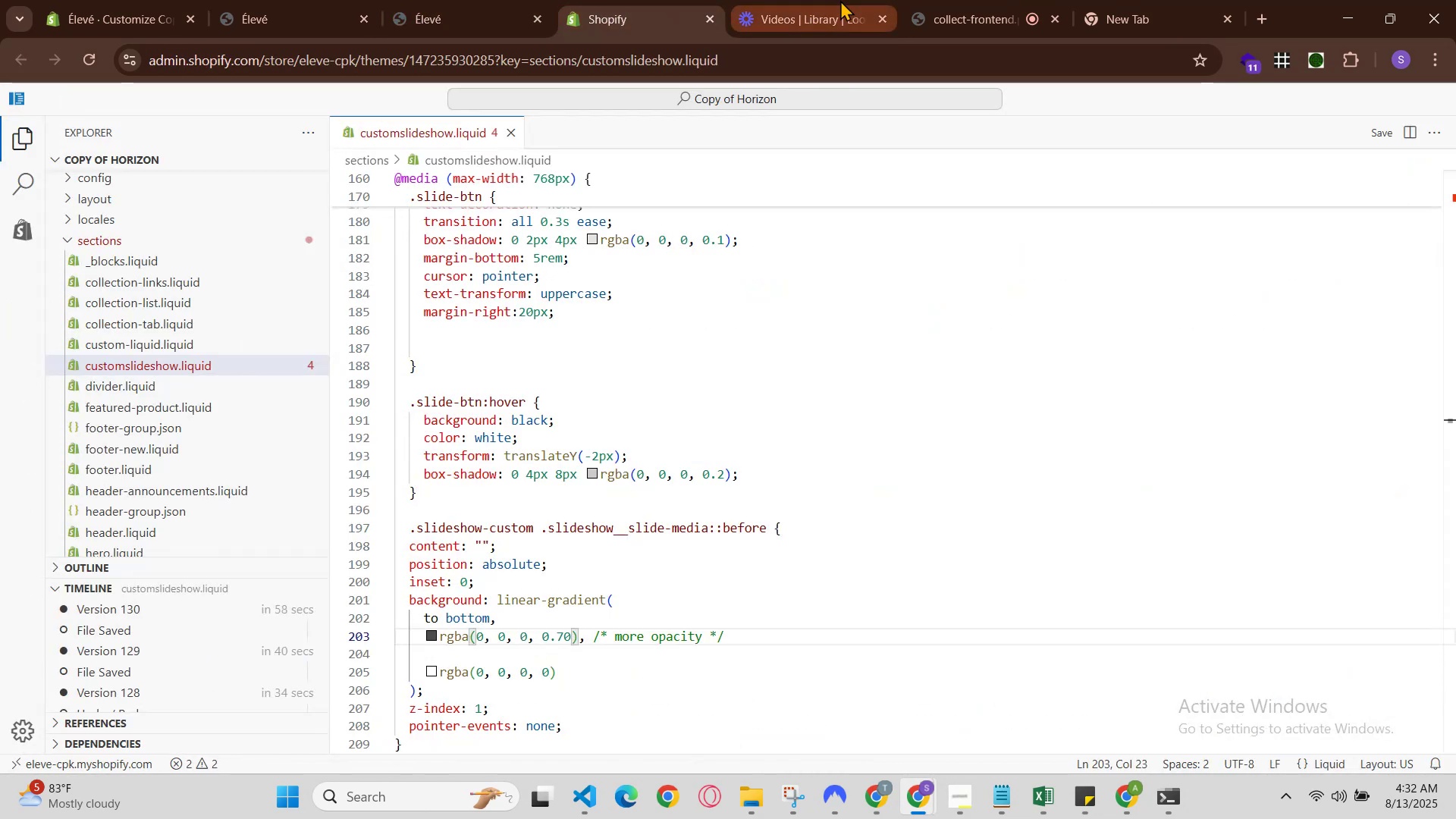 
left_click([906, 0])
 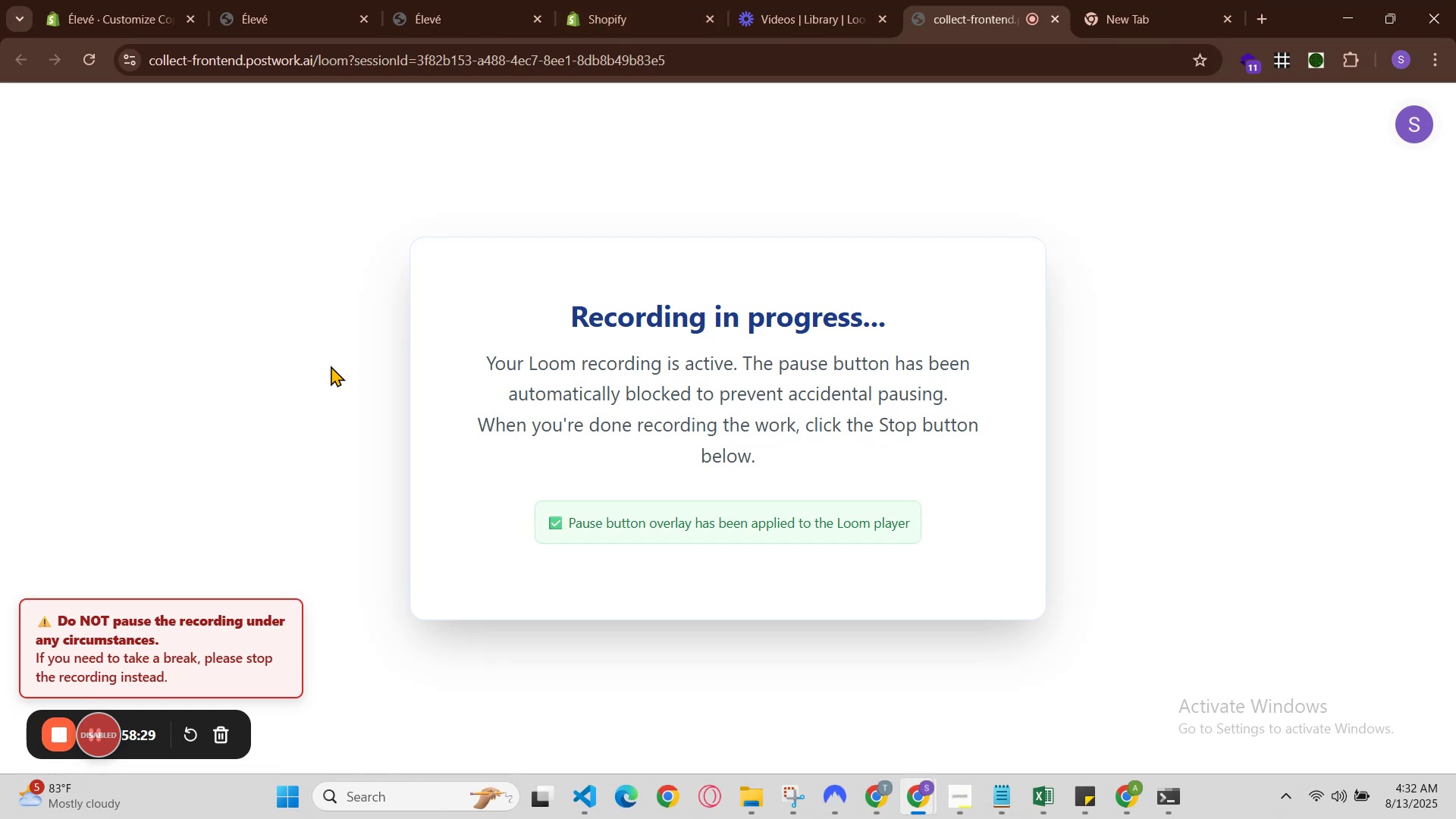 
left_click([322, 0])
 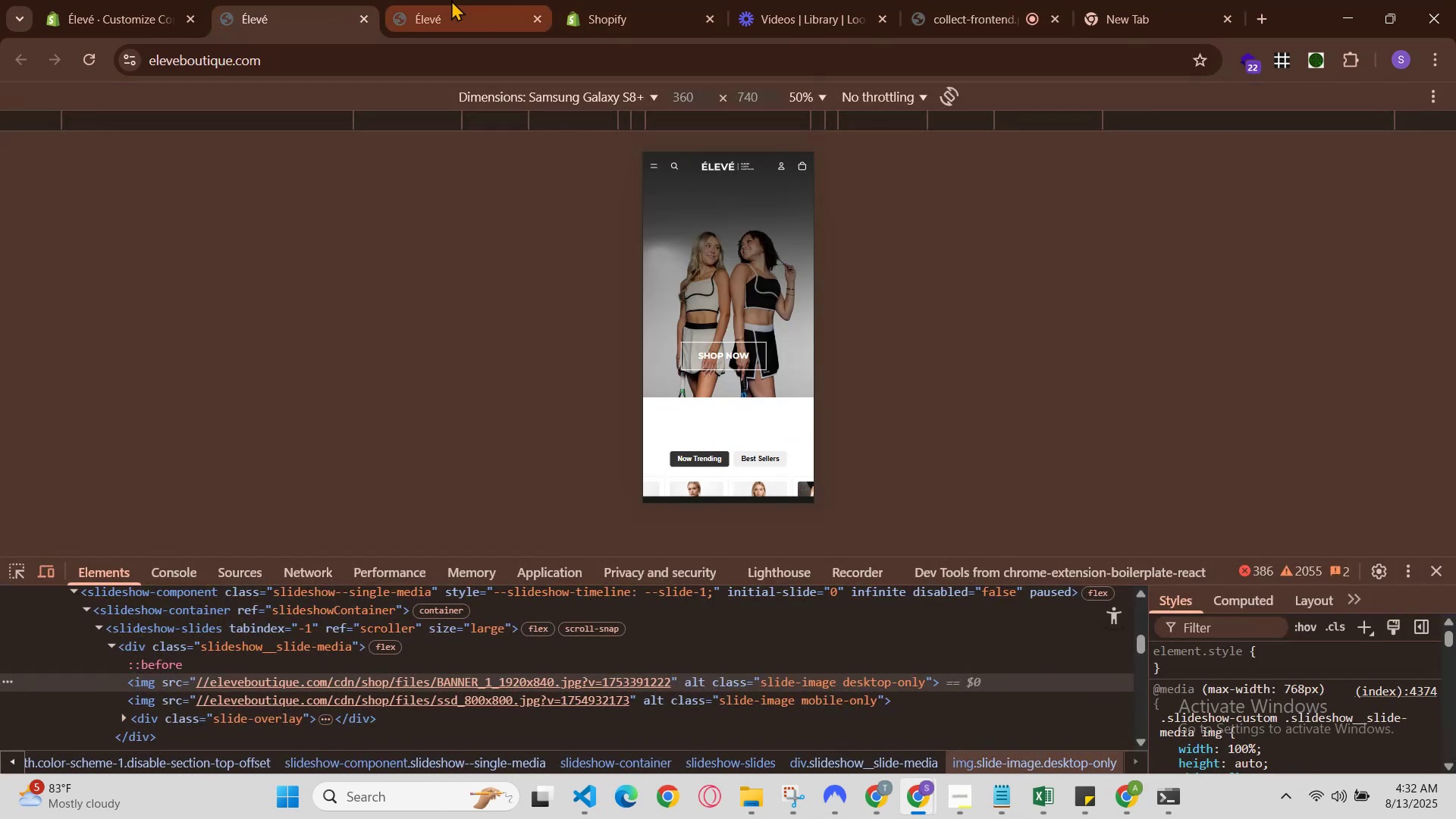 
left_click([451, 0])
 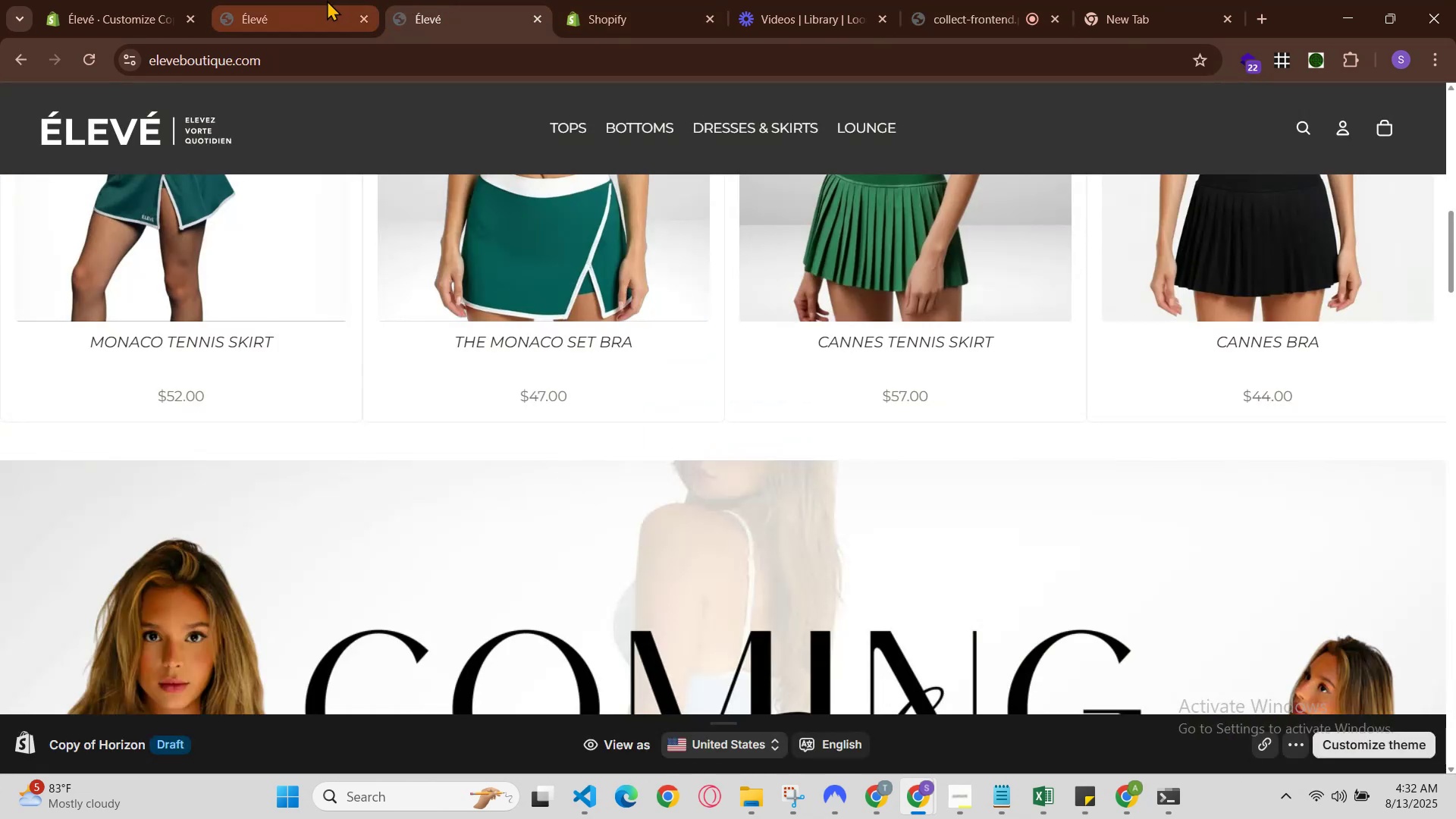 
left_click([306, 0])
 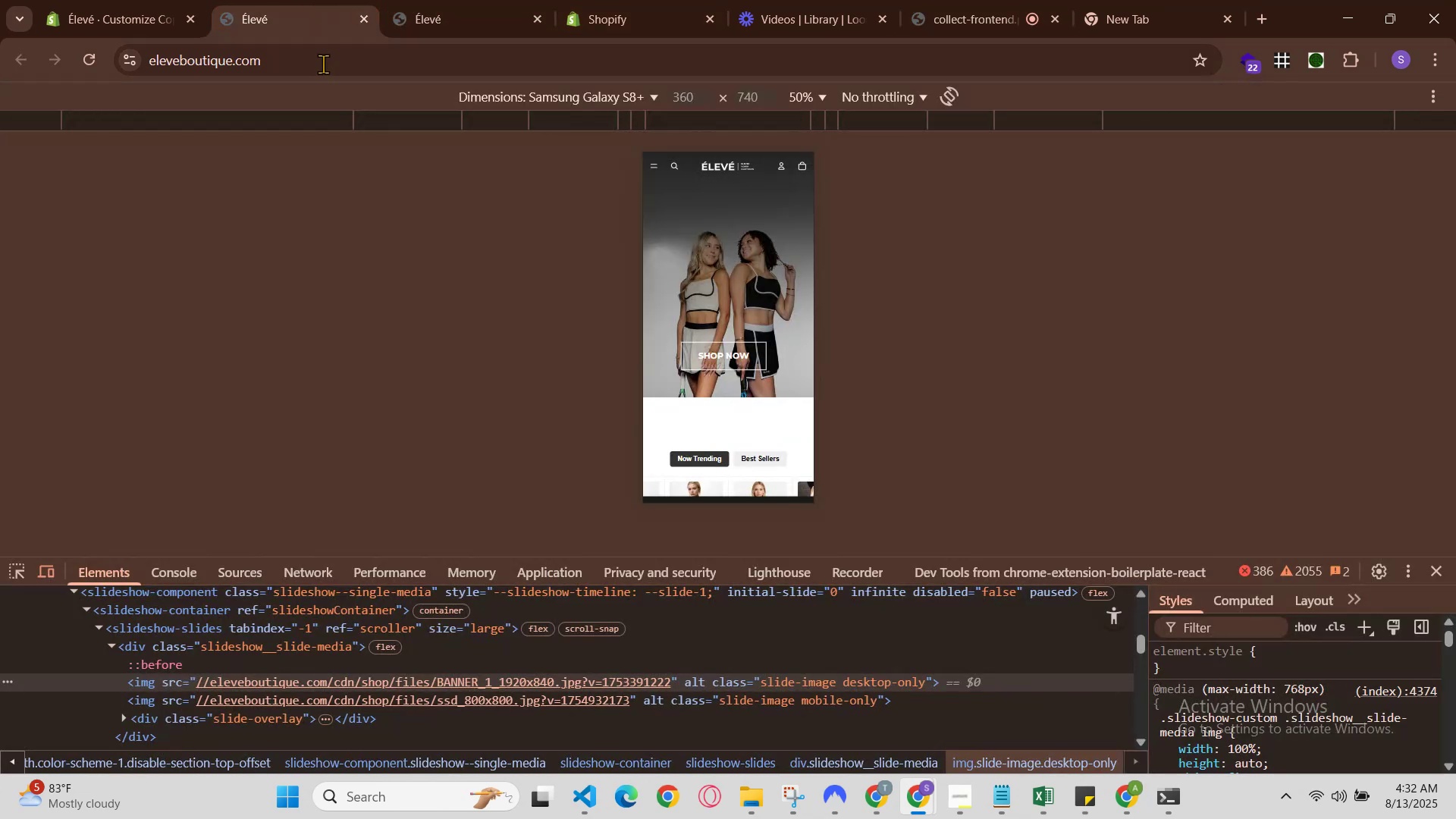 
scroll: coordinate [685, 613], scroll_direction: down, amount: 13.0
 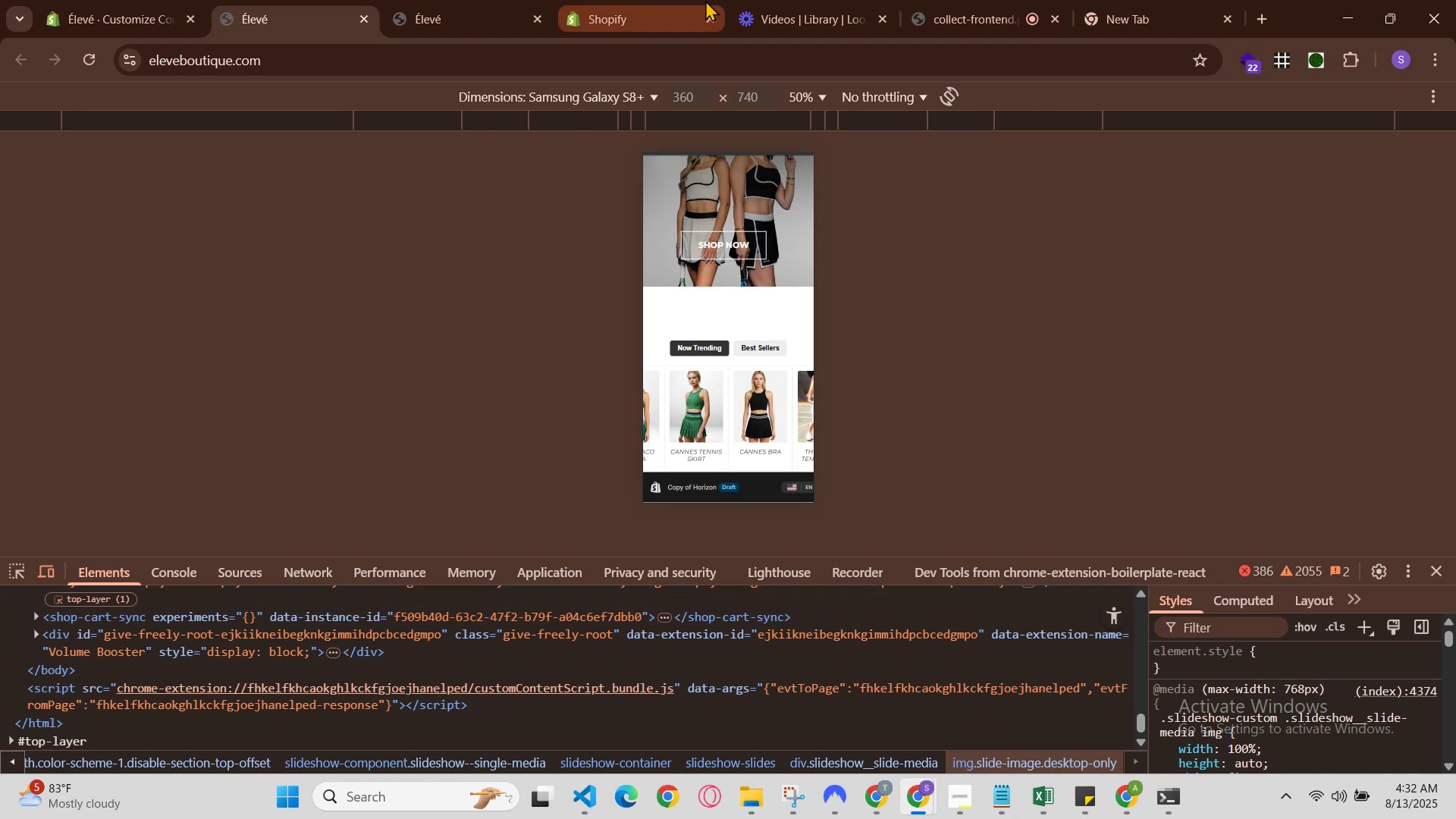 
left_click([656, 0])
 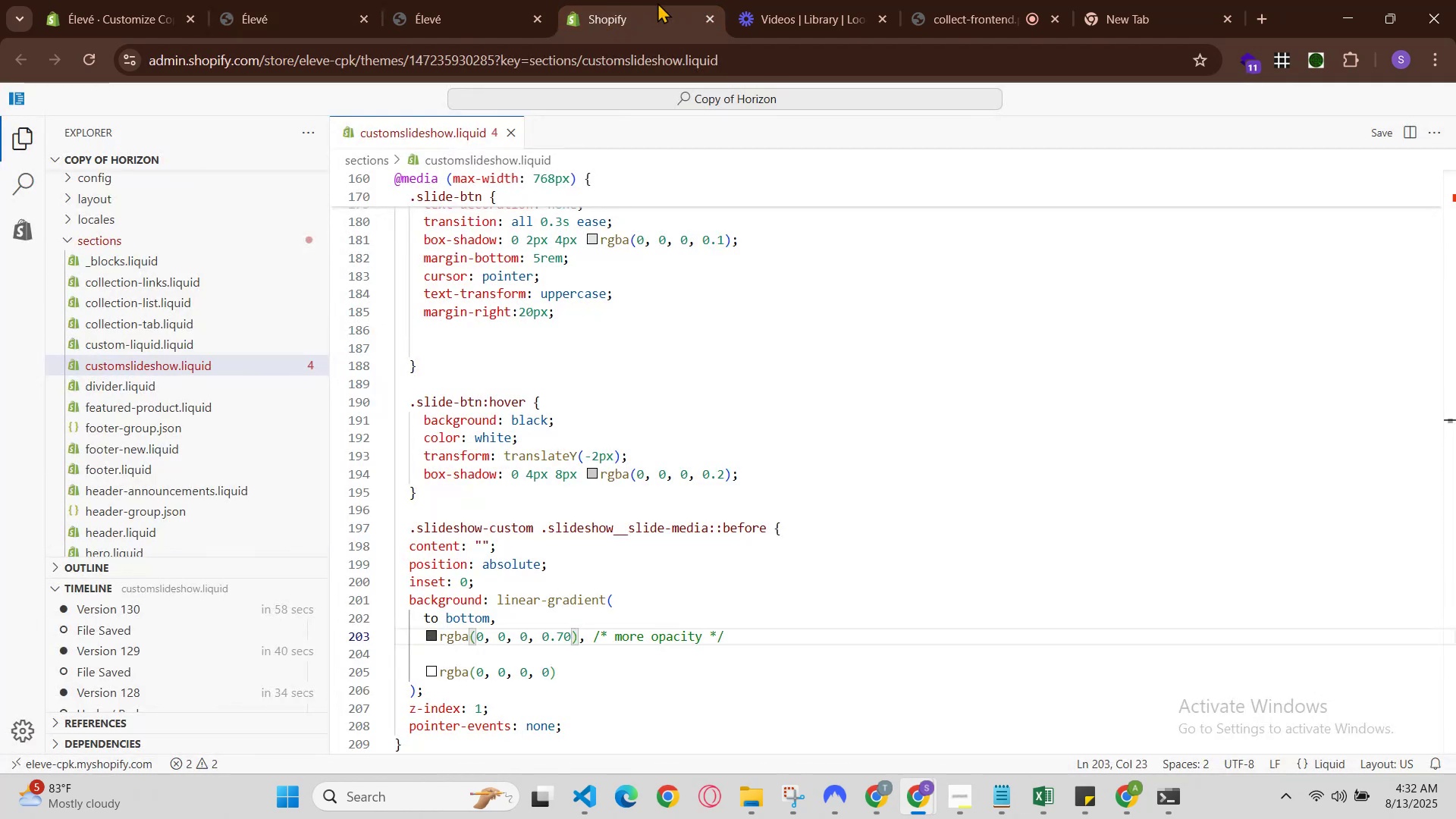 
left_click([751, 0])
 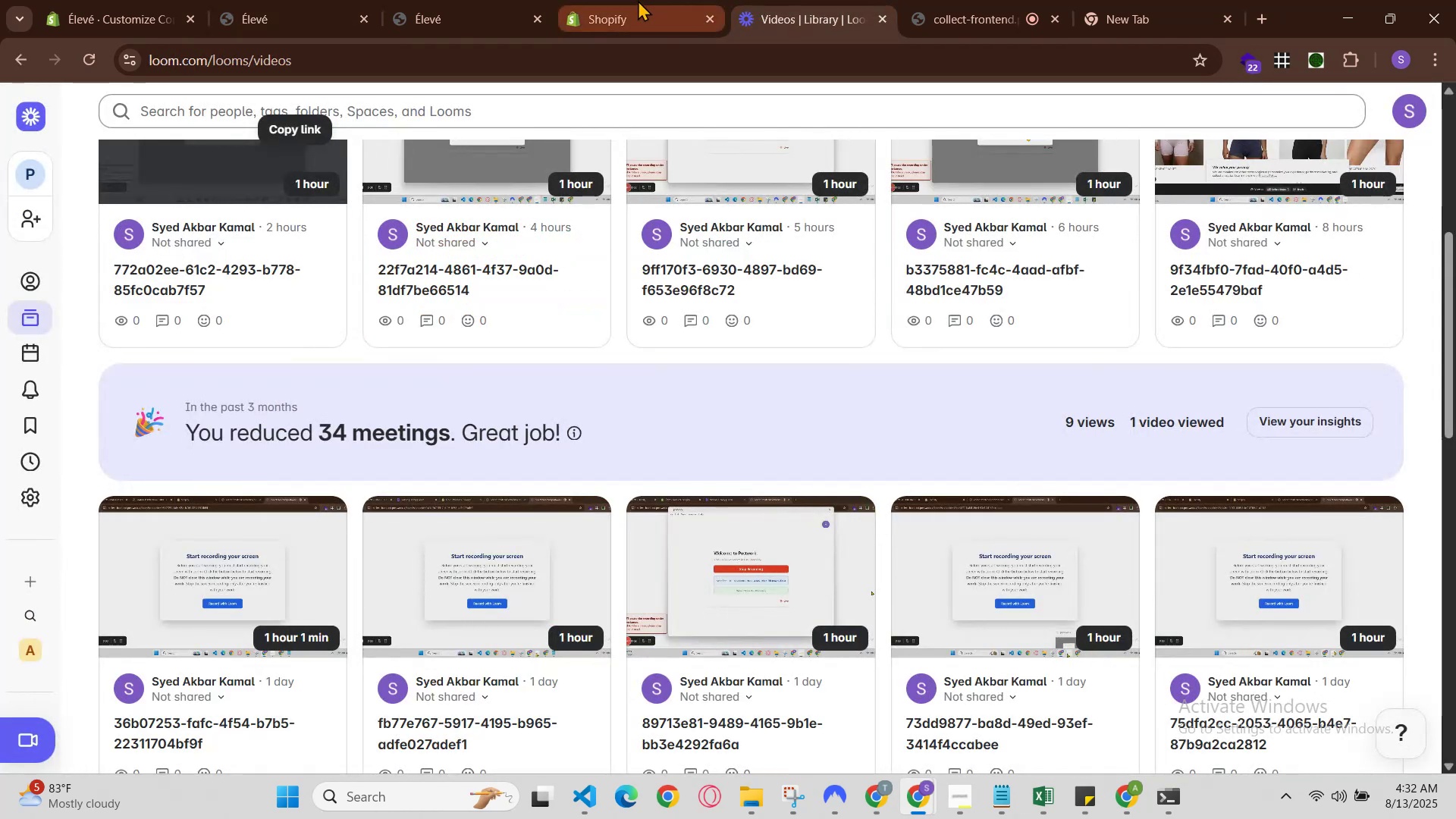 
left_click([638, 0])
 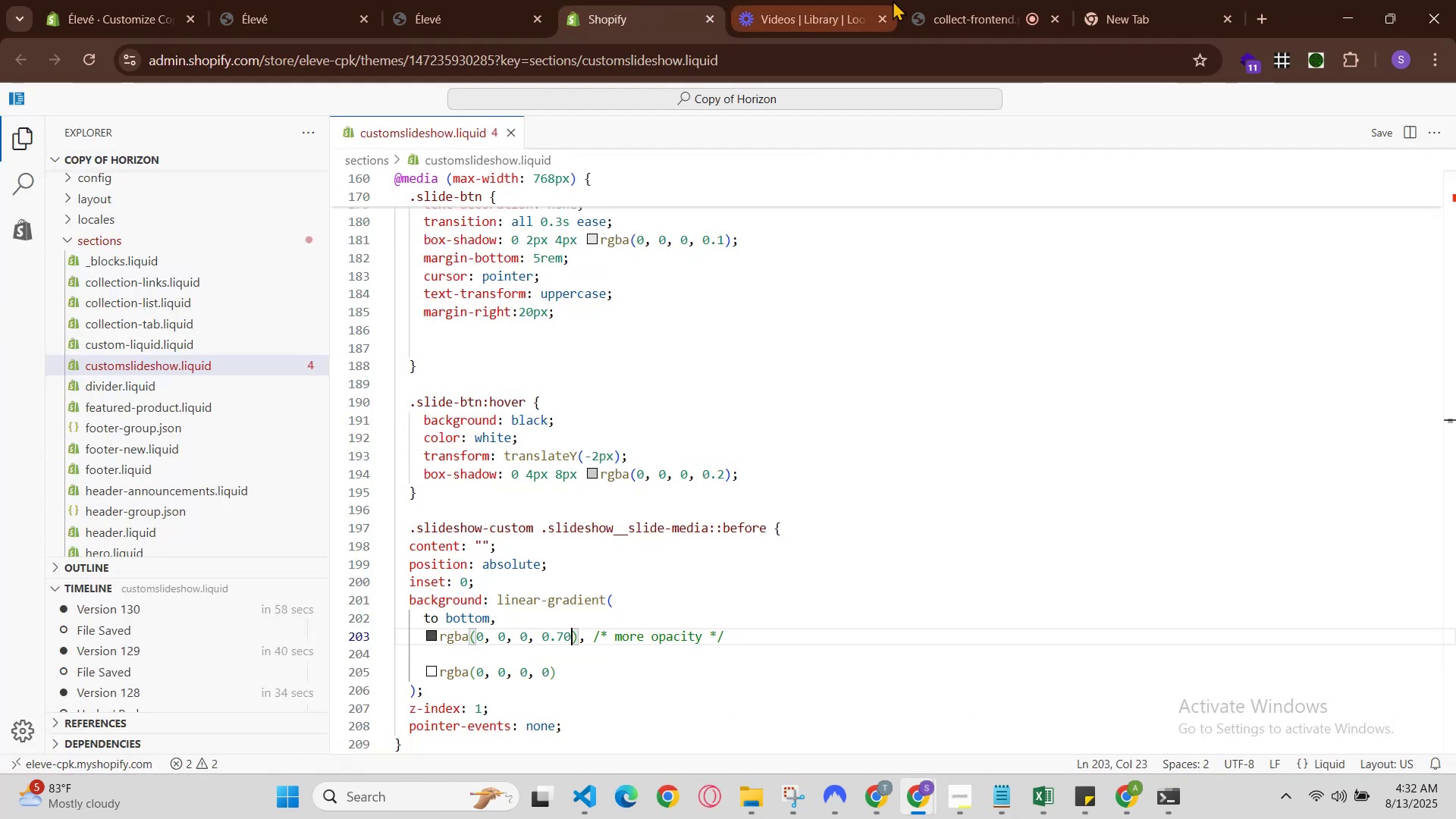 
left_click([925, 0])
 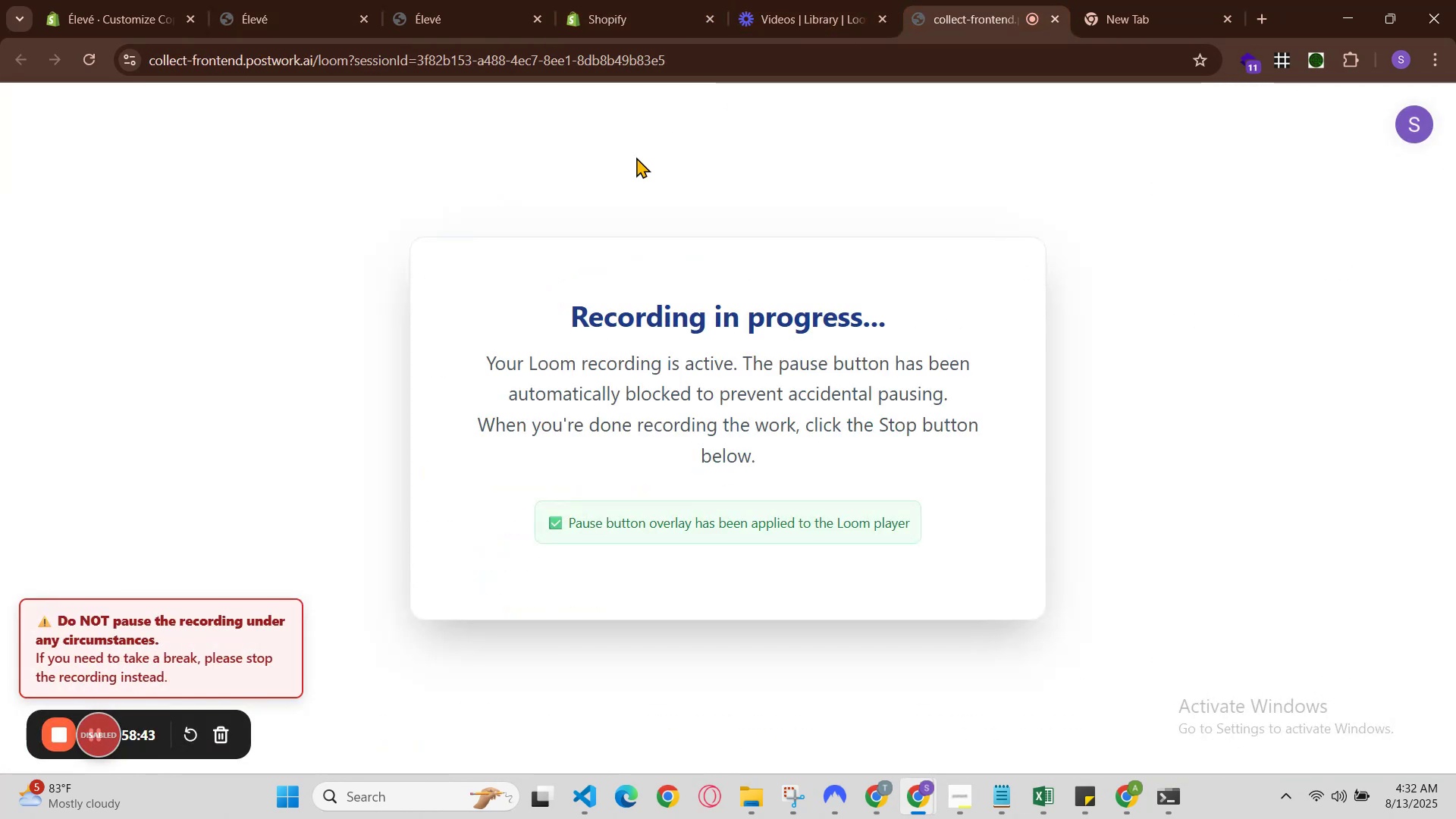 
scroll: coordinate [552, 319], scroll_direction: up, amount: 1.0
 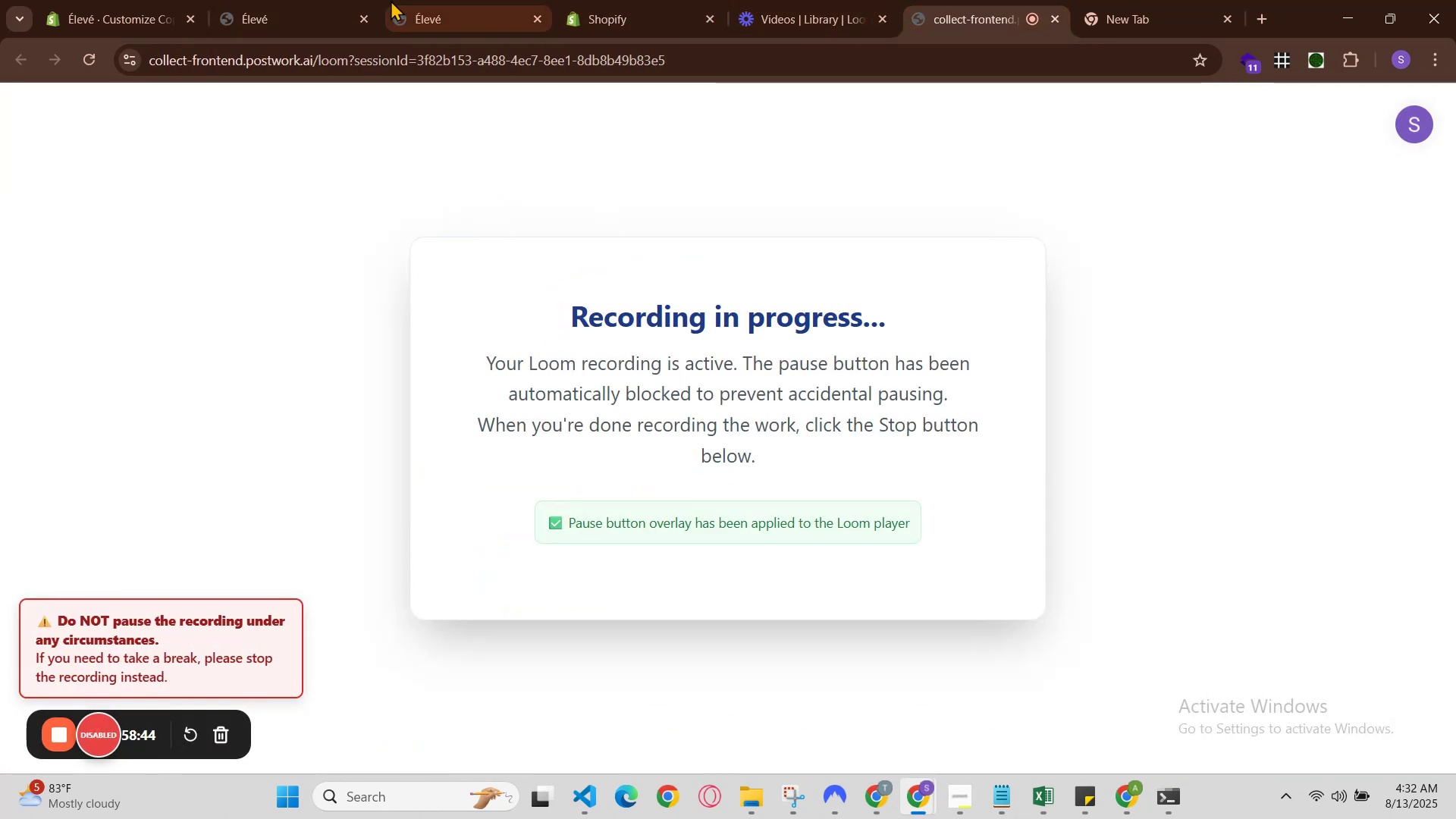 
left_click([392, 0])
 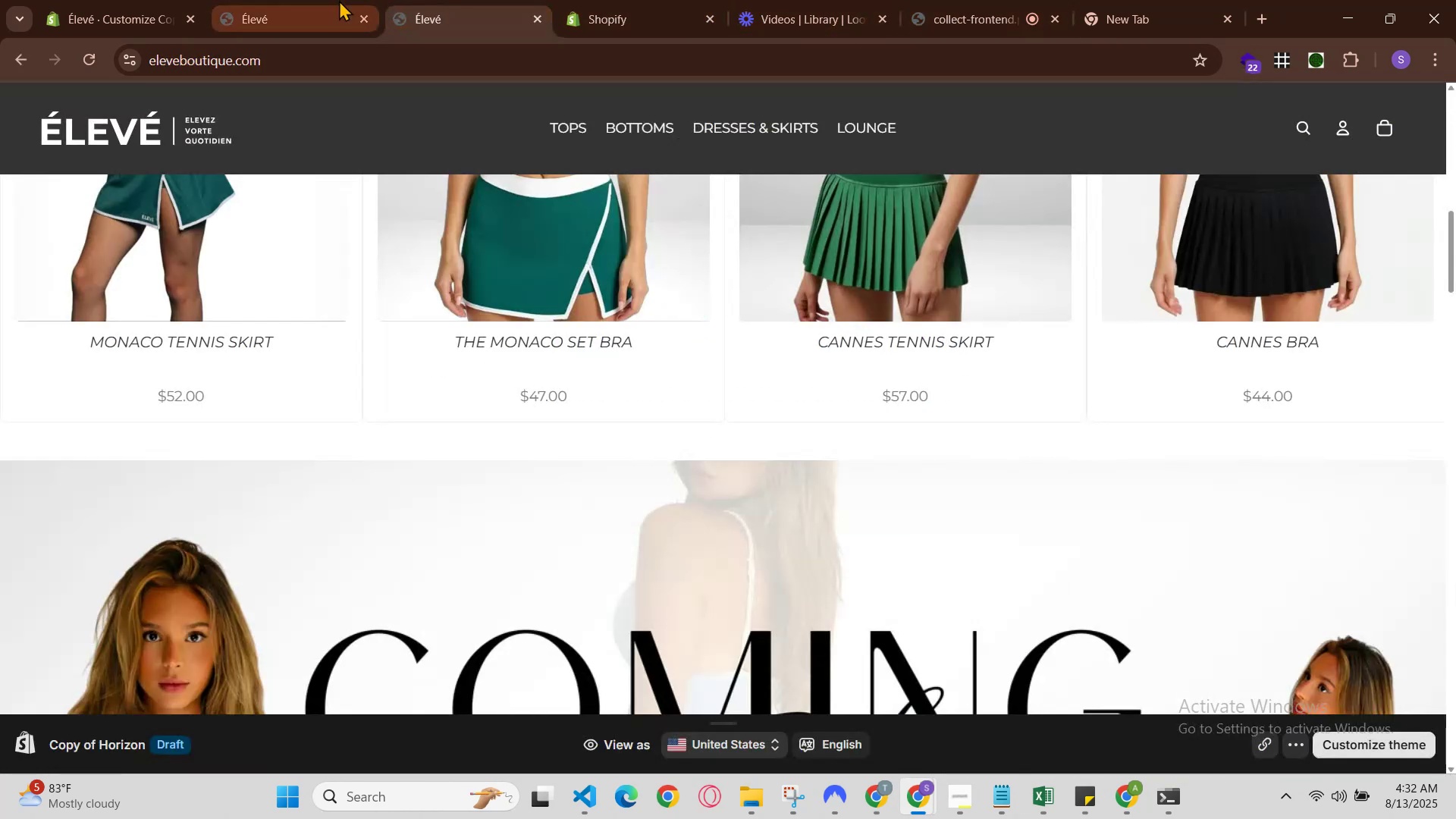 
left_click([319, 0])
 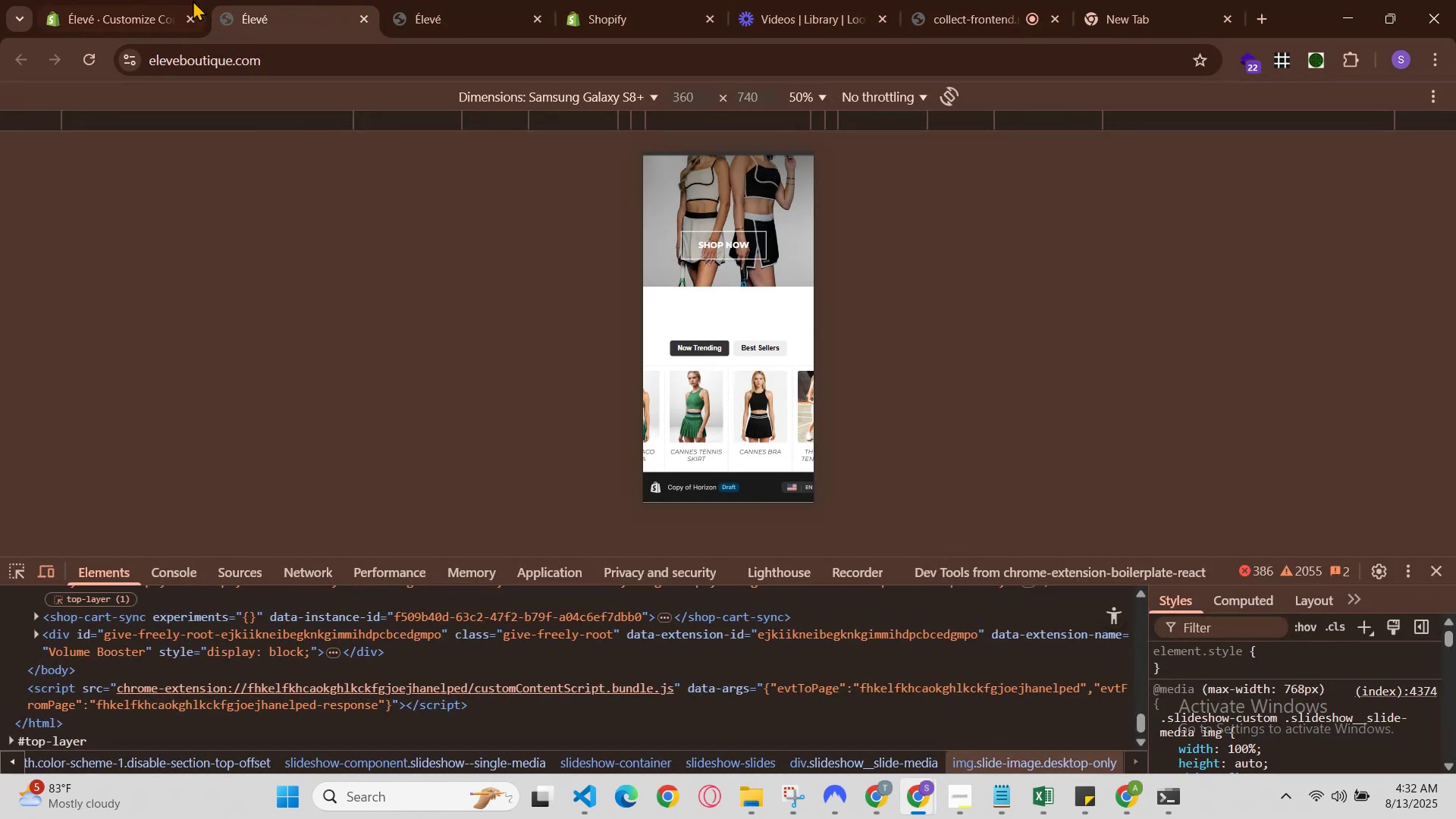 
left_click([137, 0])
 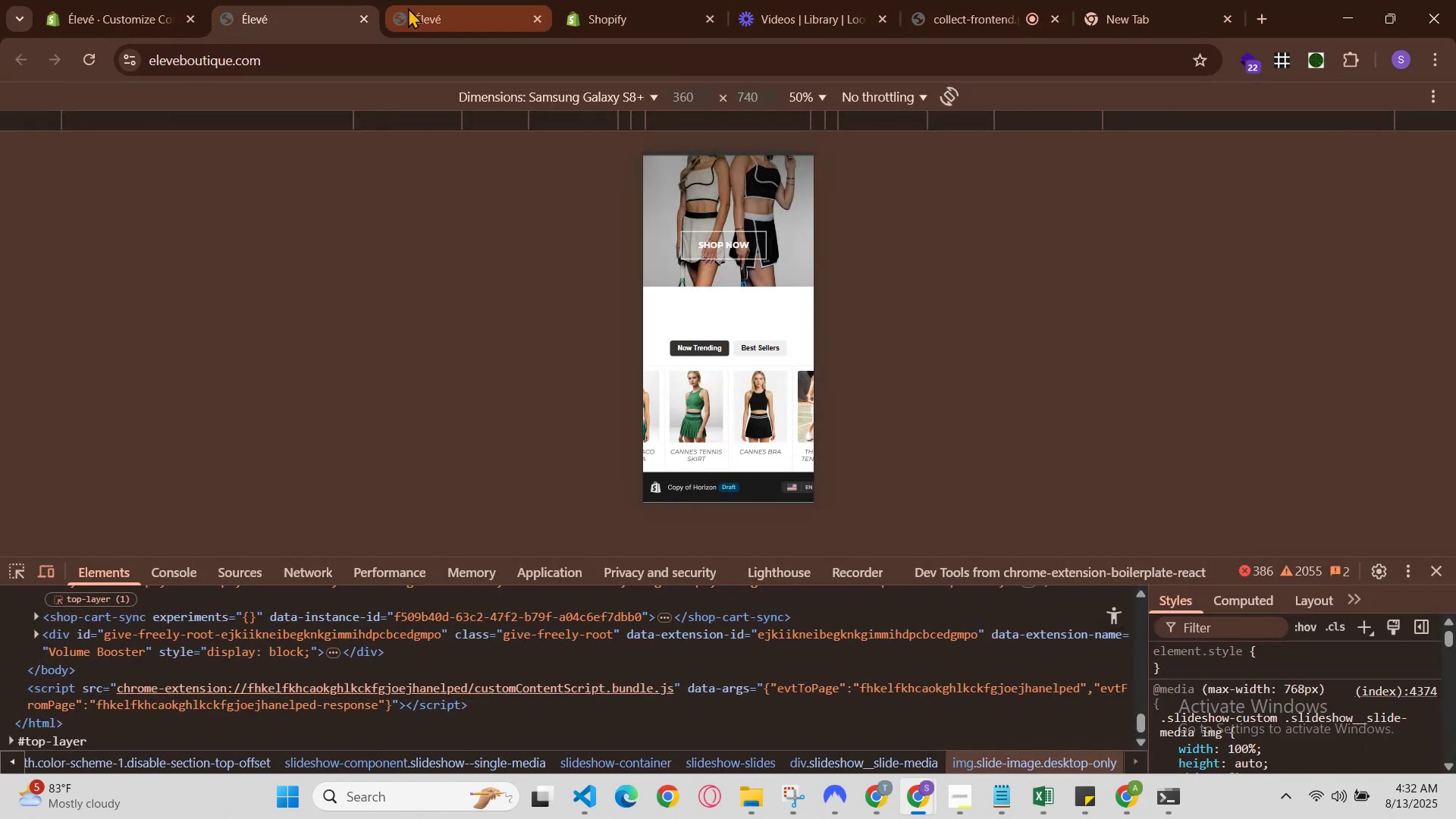 
scroll: coordinate [482, 358], scroll_direction: down, amount: 5.0
 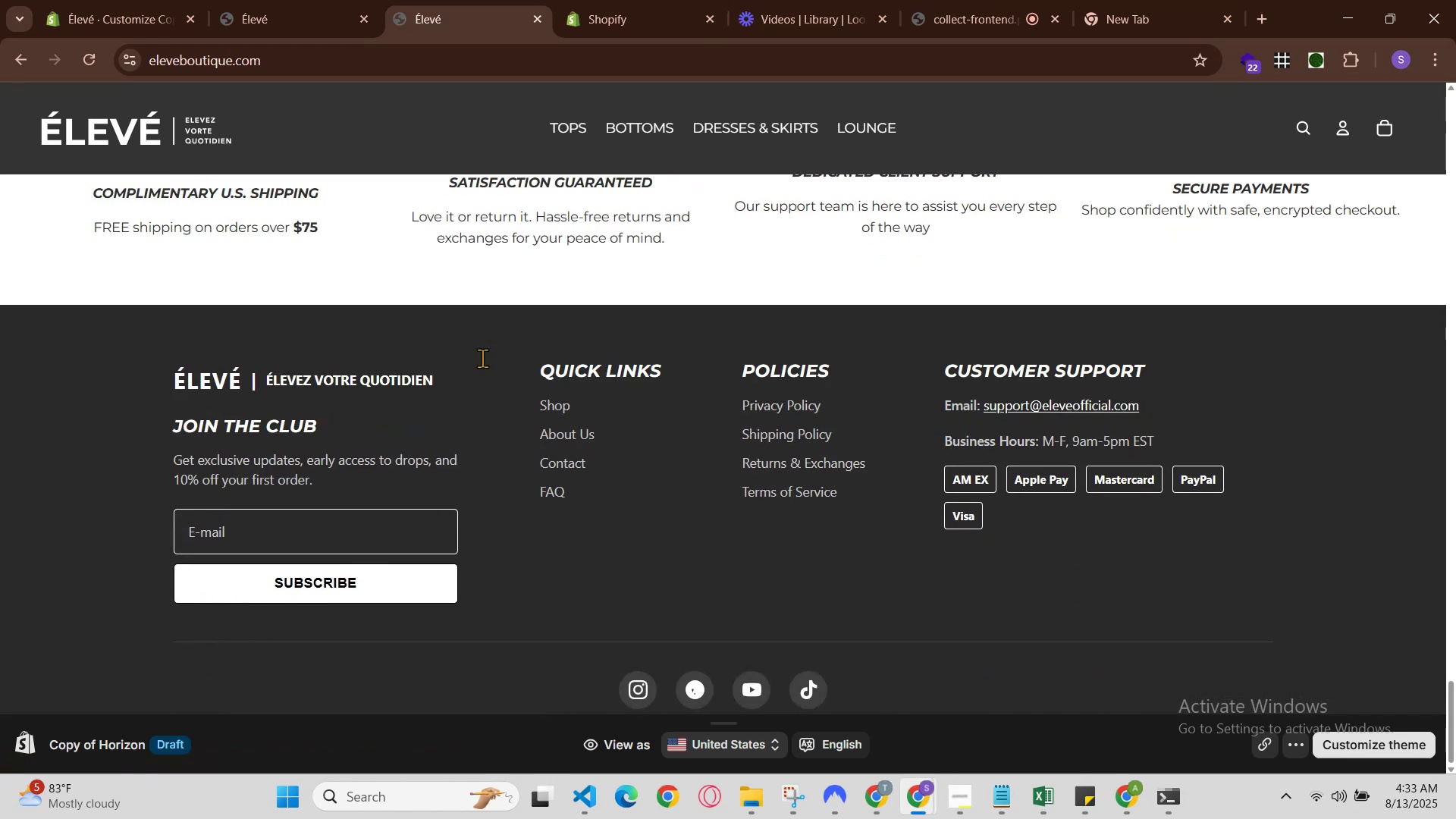 
scroll: coordinate [481, 360], scroll_direction: up, amount: 9.0
 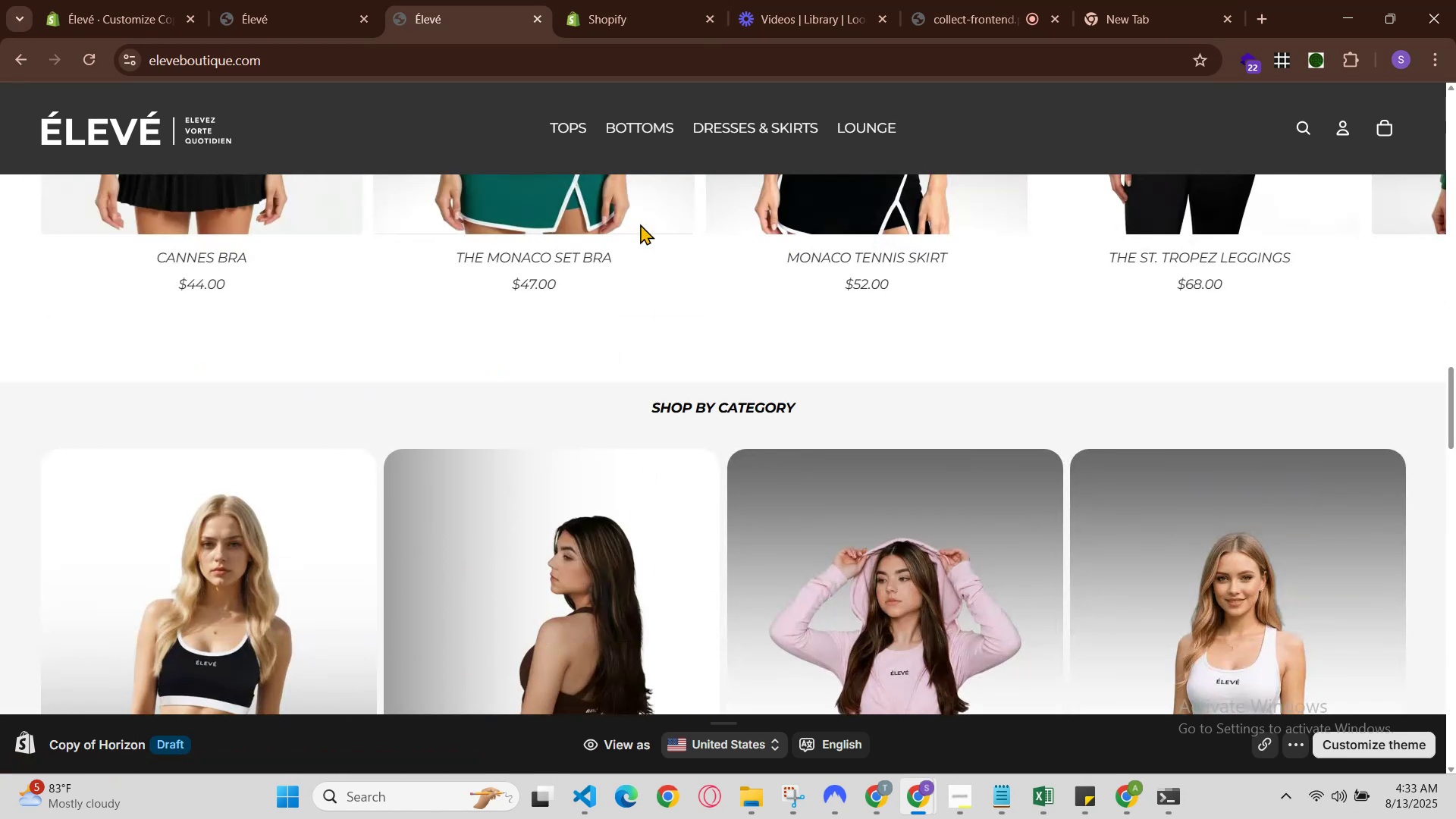 
left_click([626, 0])
 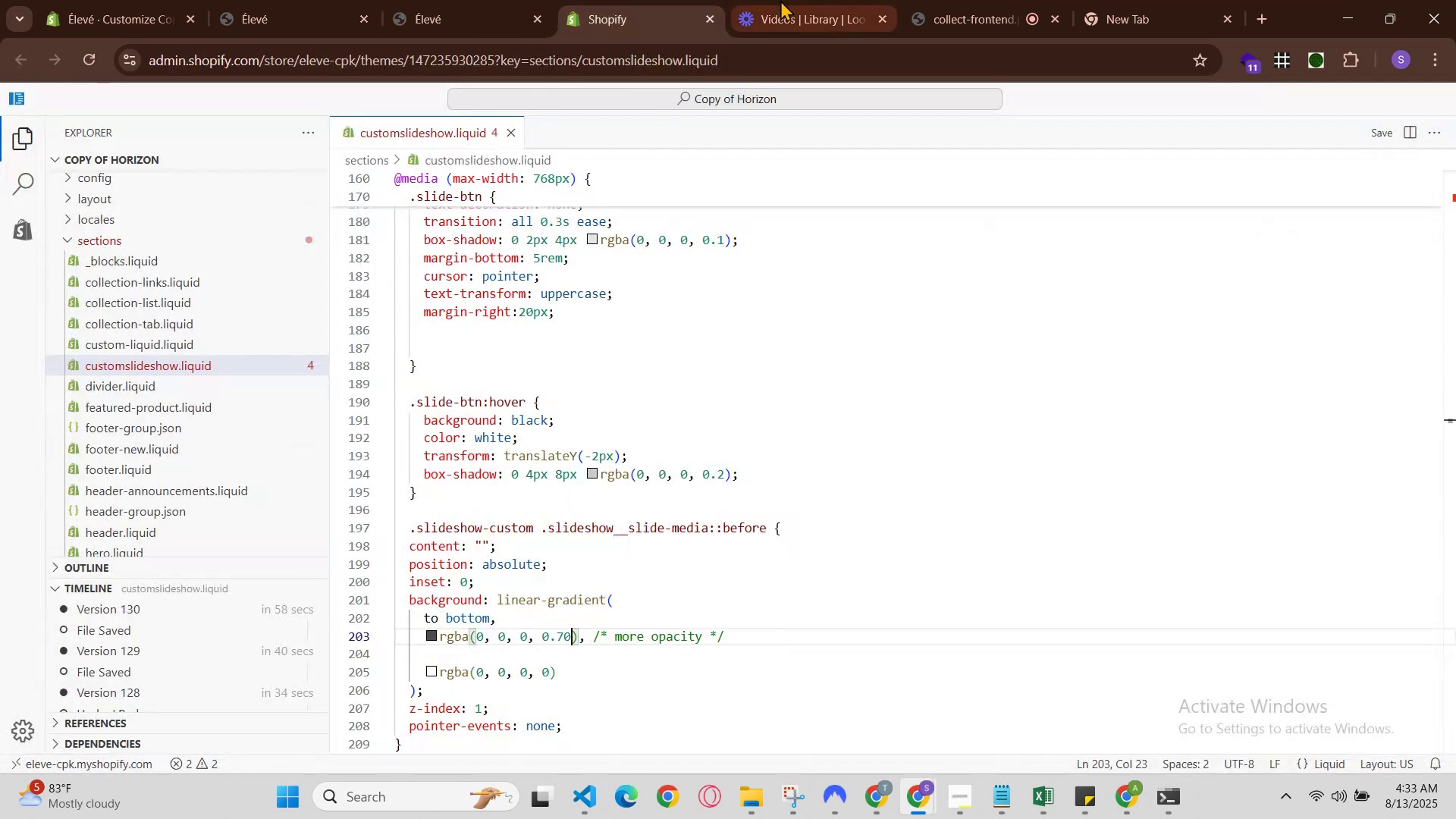 
left_click([796, 0])
 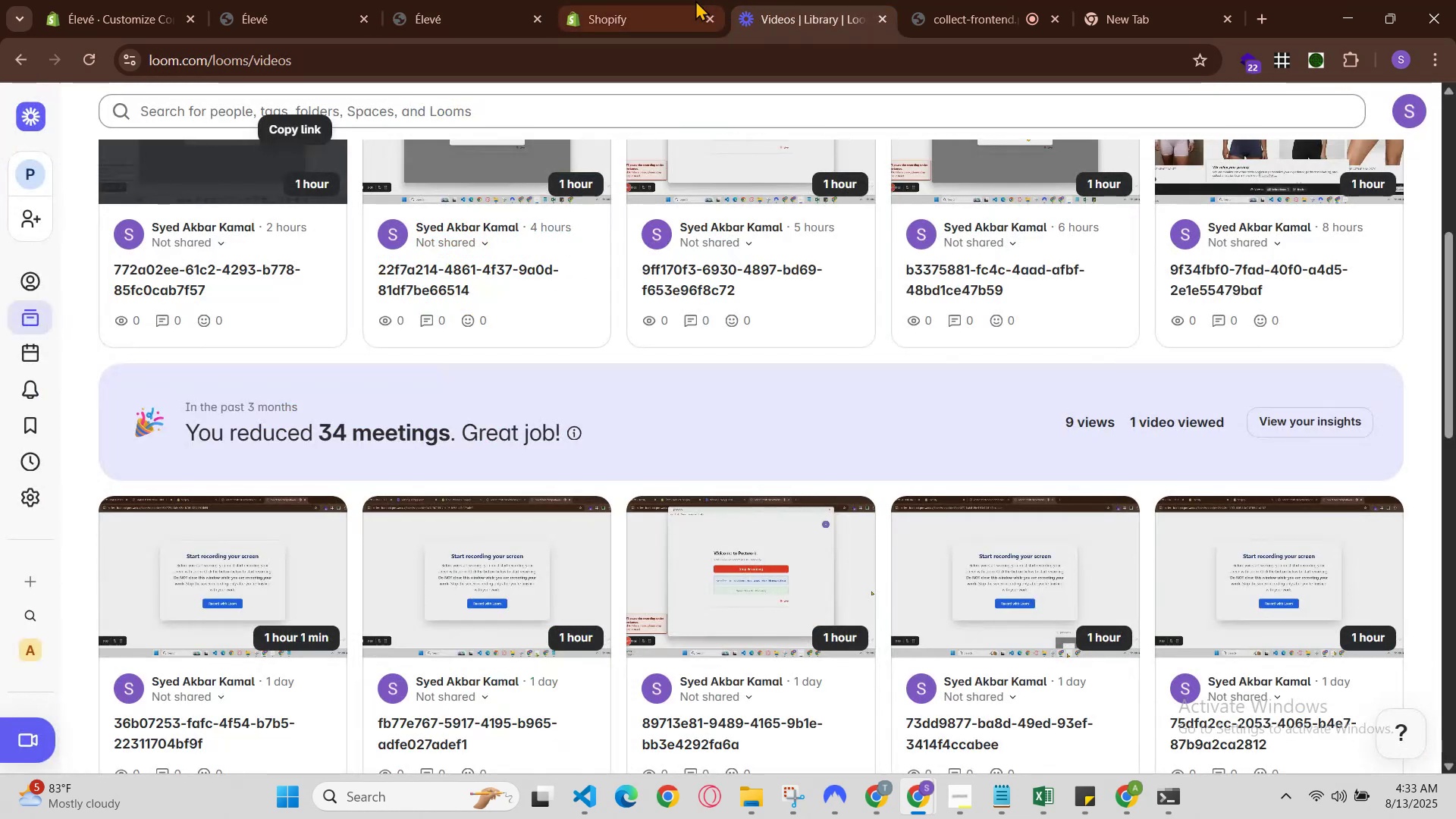 
left_click([668, 0])
 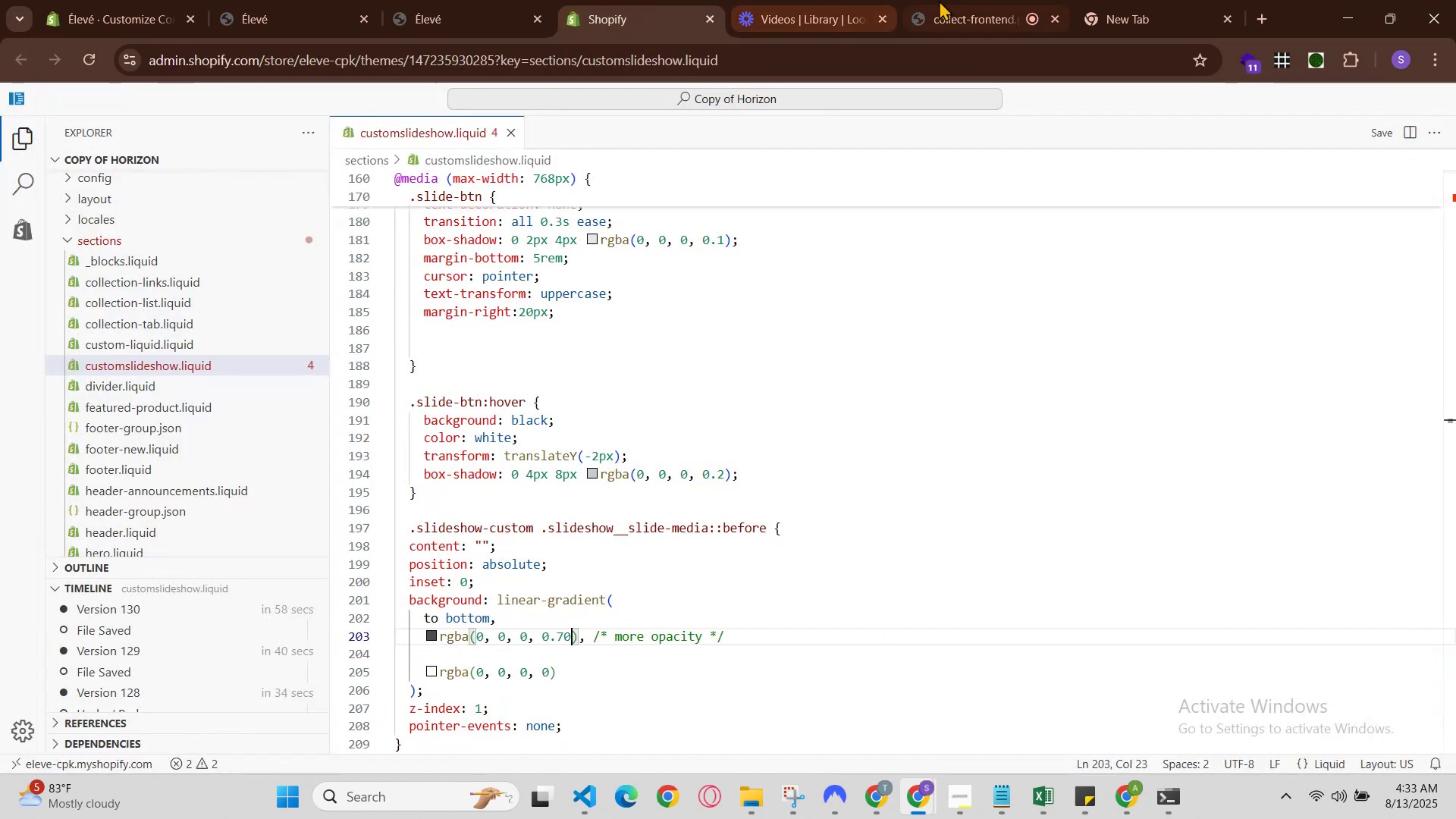 
left_click_drag(start_coordinate=[955, 0], to_coordinate=[946, 5])
 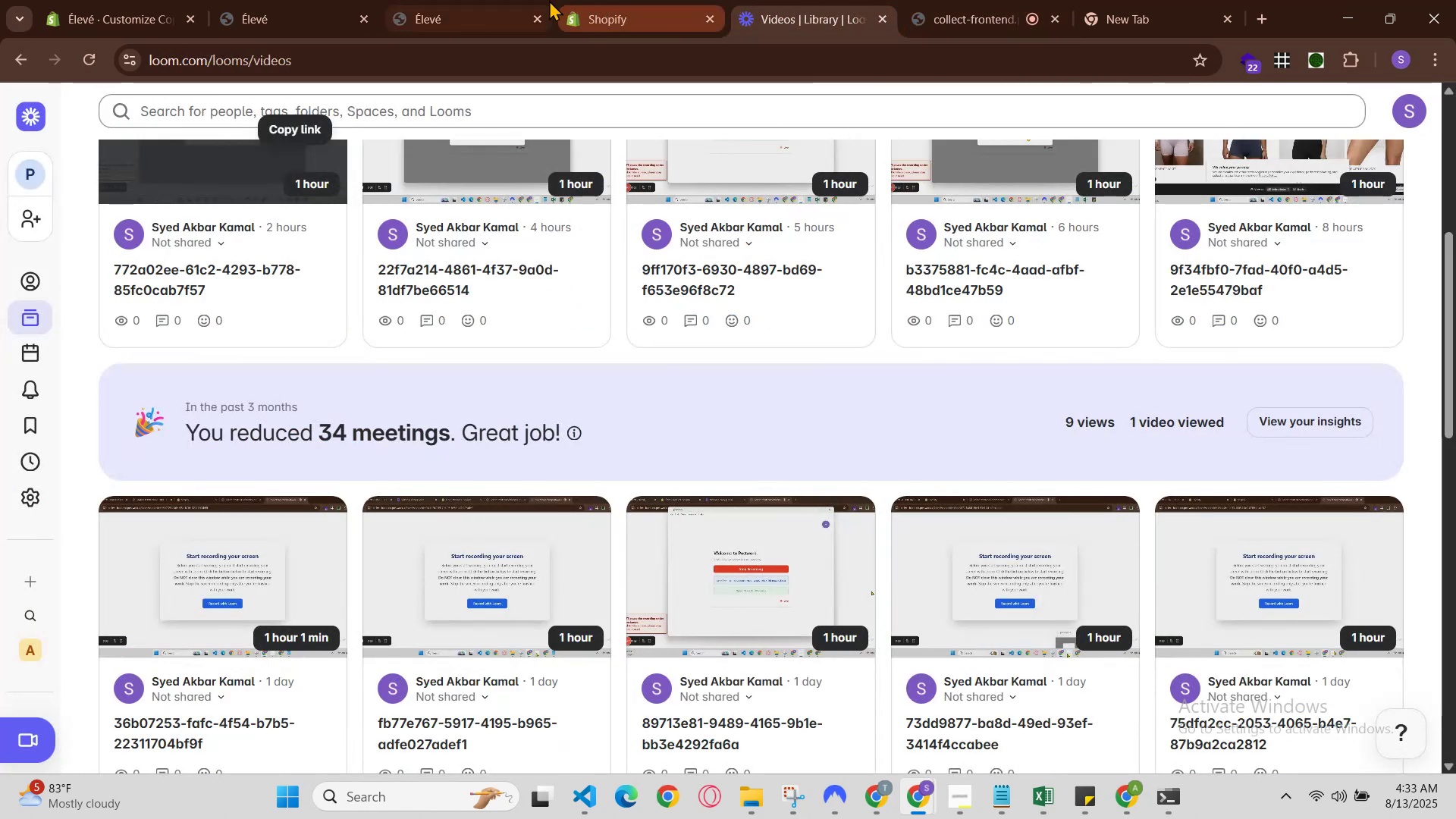 
left_click([475, 0])
 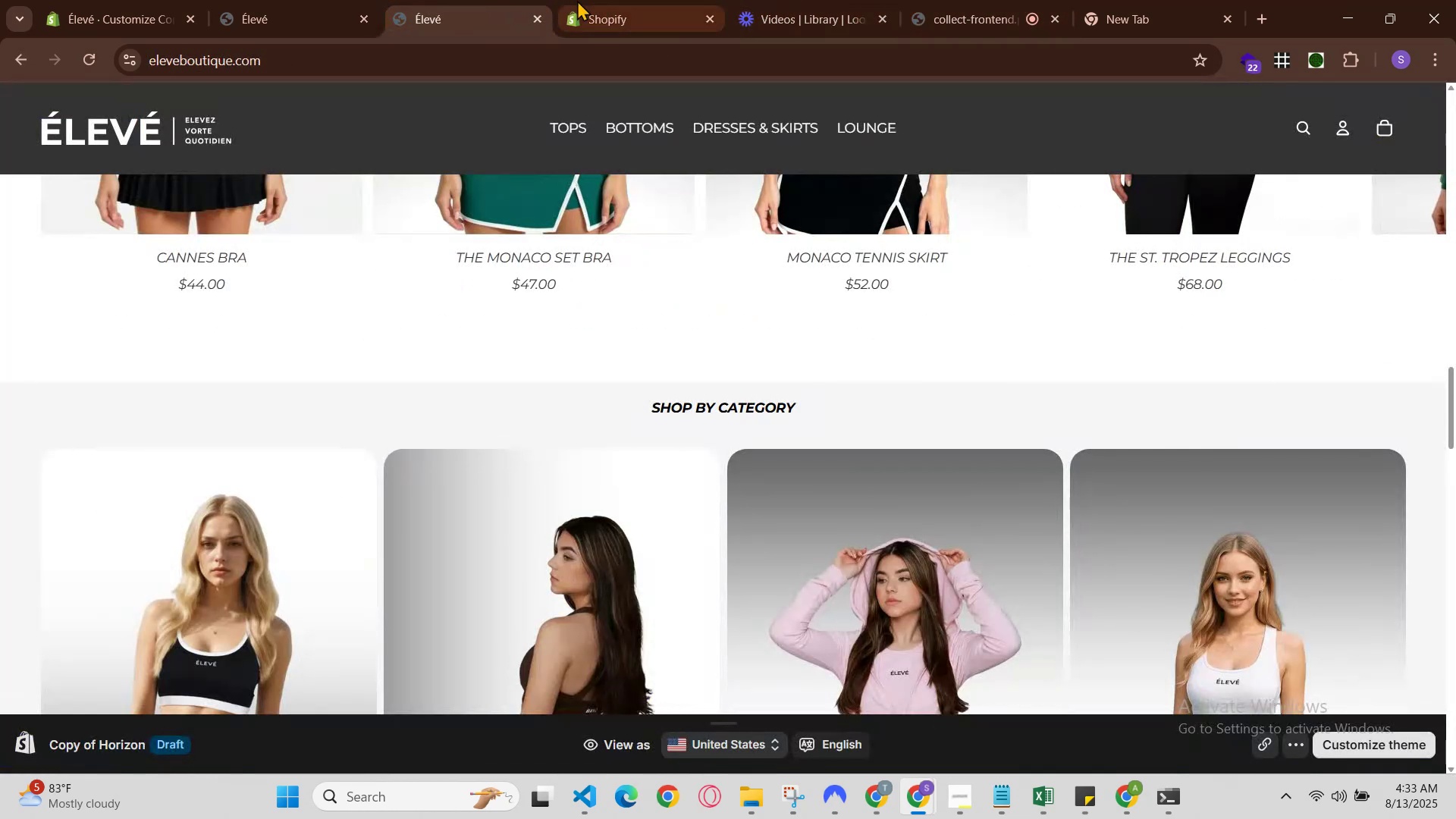 
left_click([584, 0])
 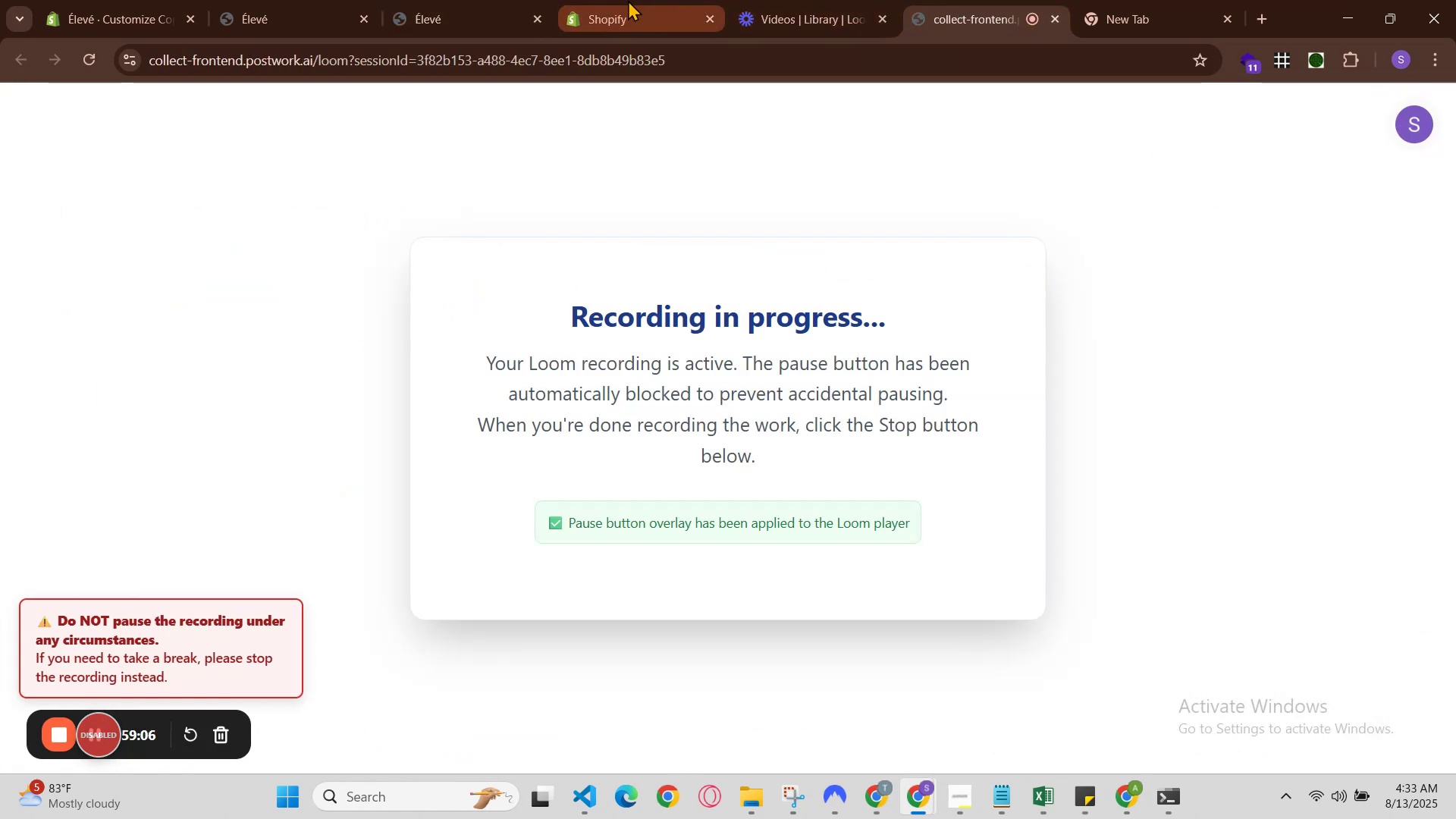 
left_click([431, 0])
 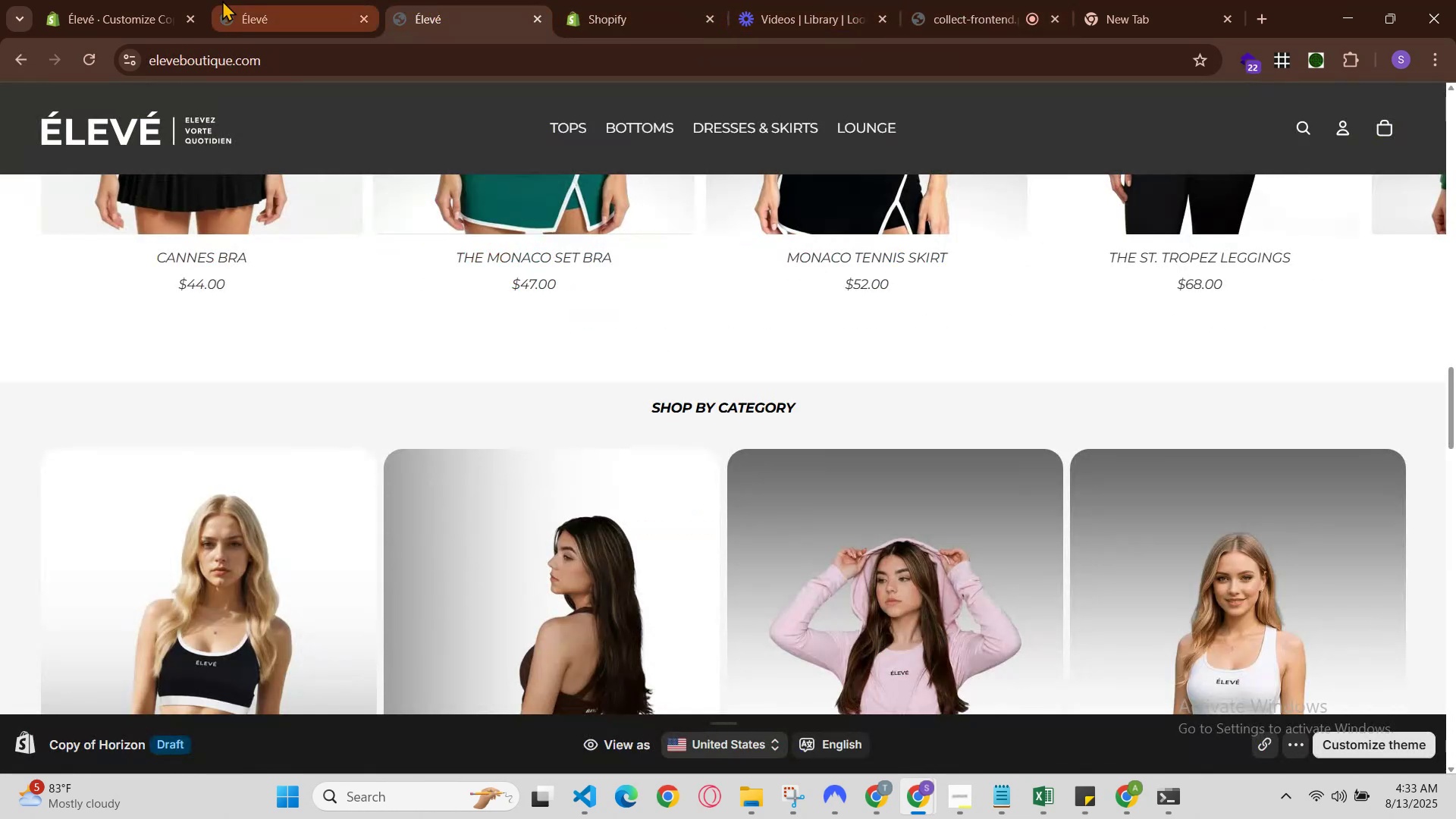 
left_click([222, 0])
 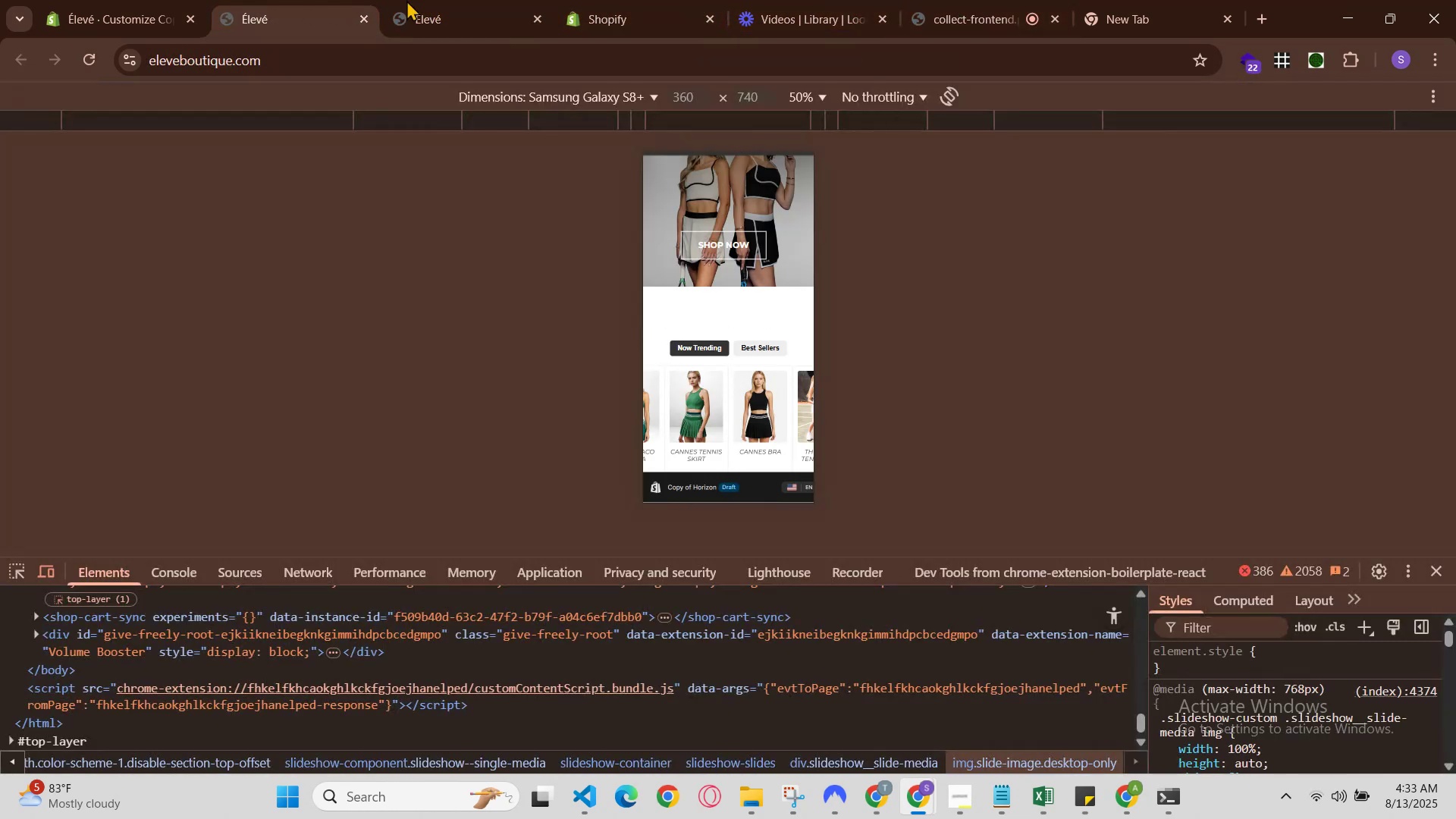 
left_click([419, 0])
 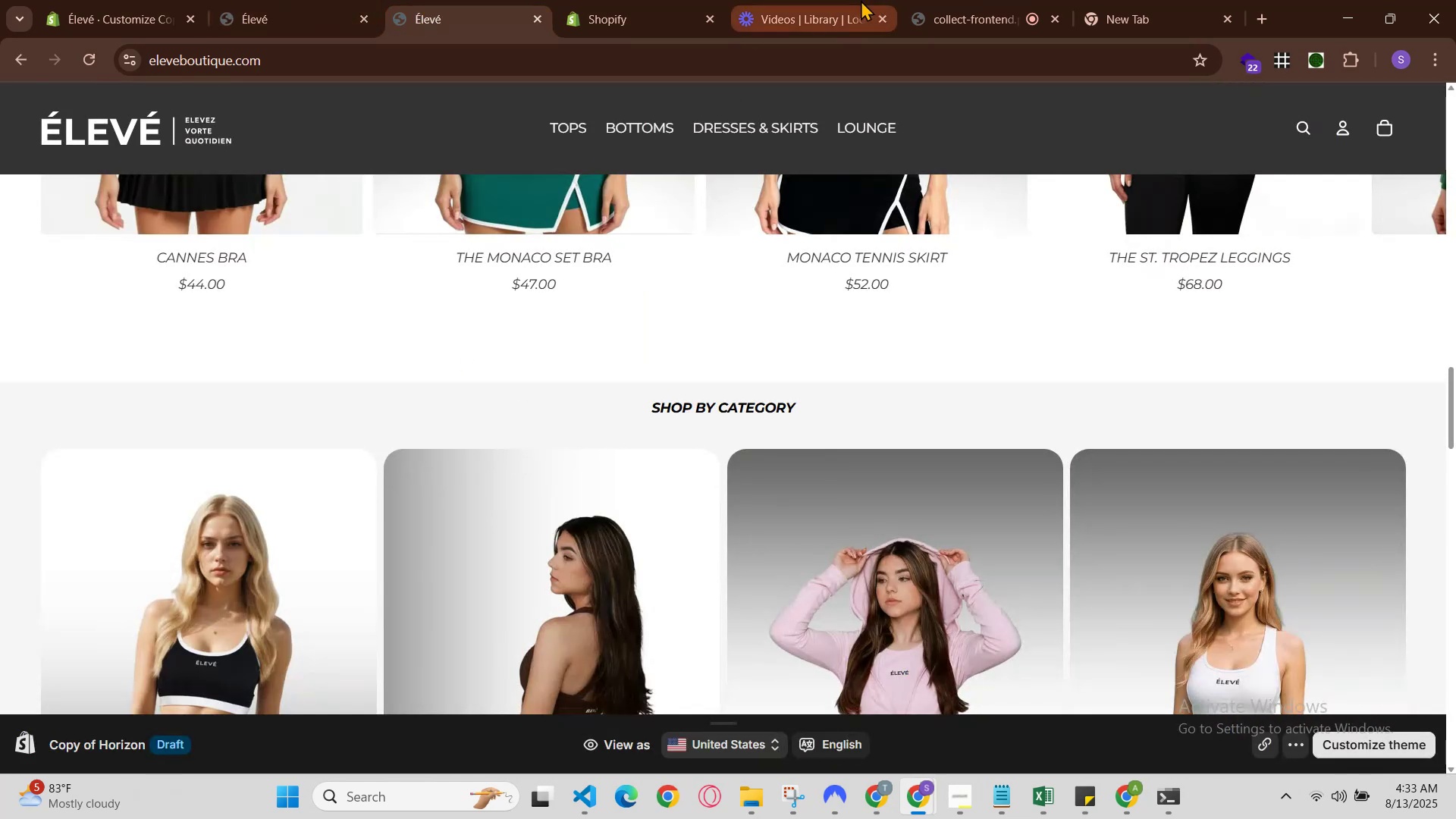 
left_click([843, 0])
 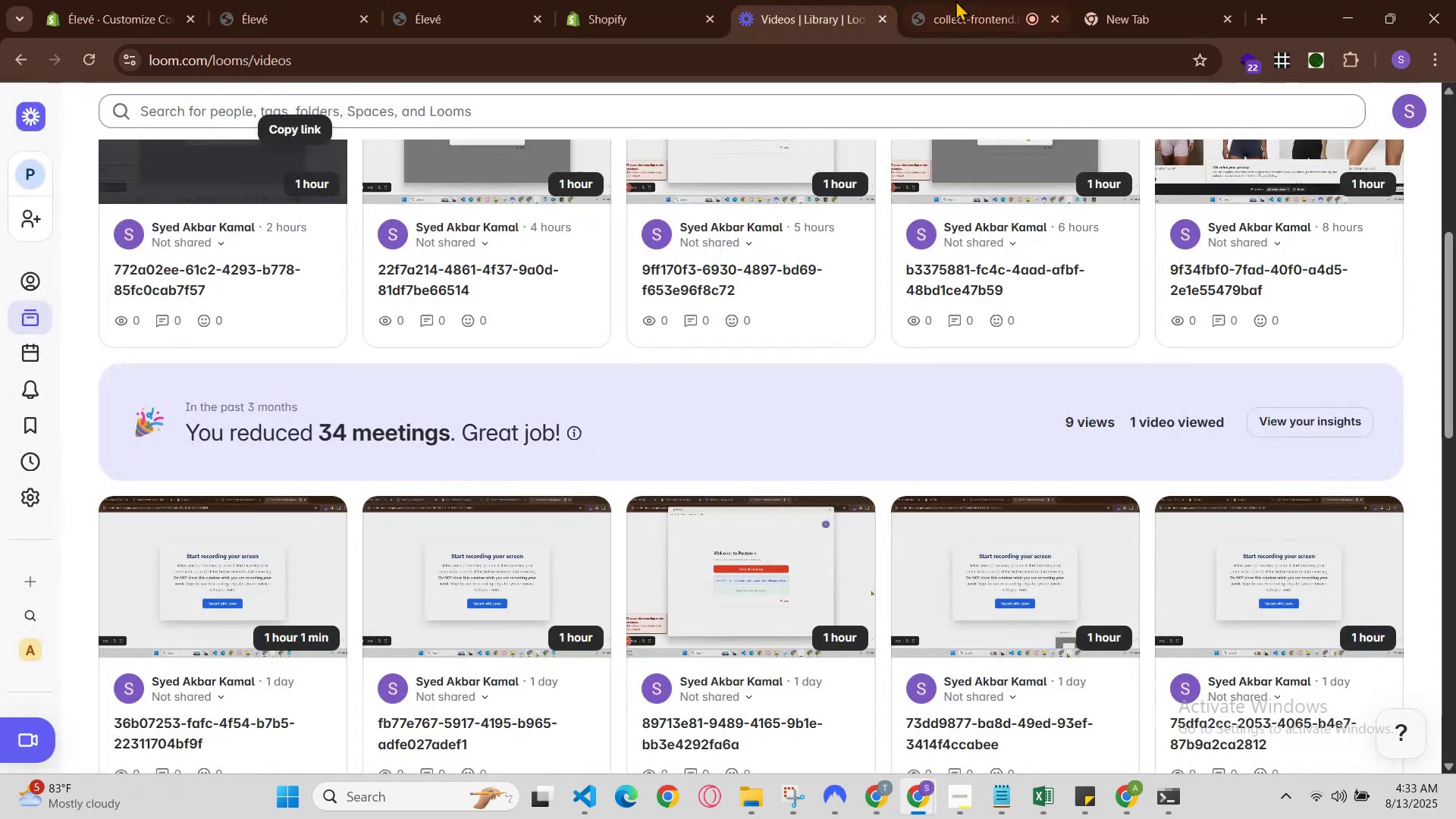 
left_click_drag(start_coordinate=[959, 0], to_coordinate=[951, 2])
 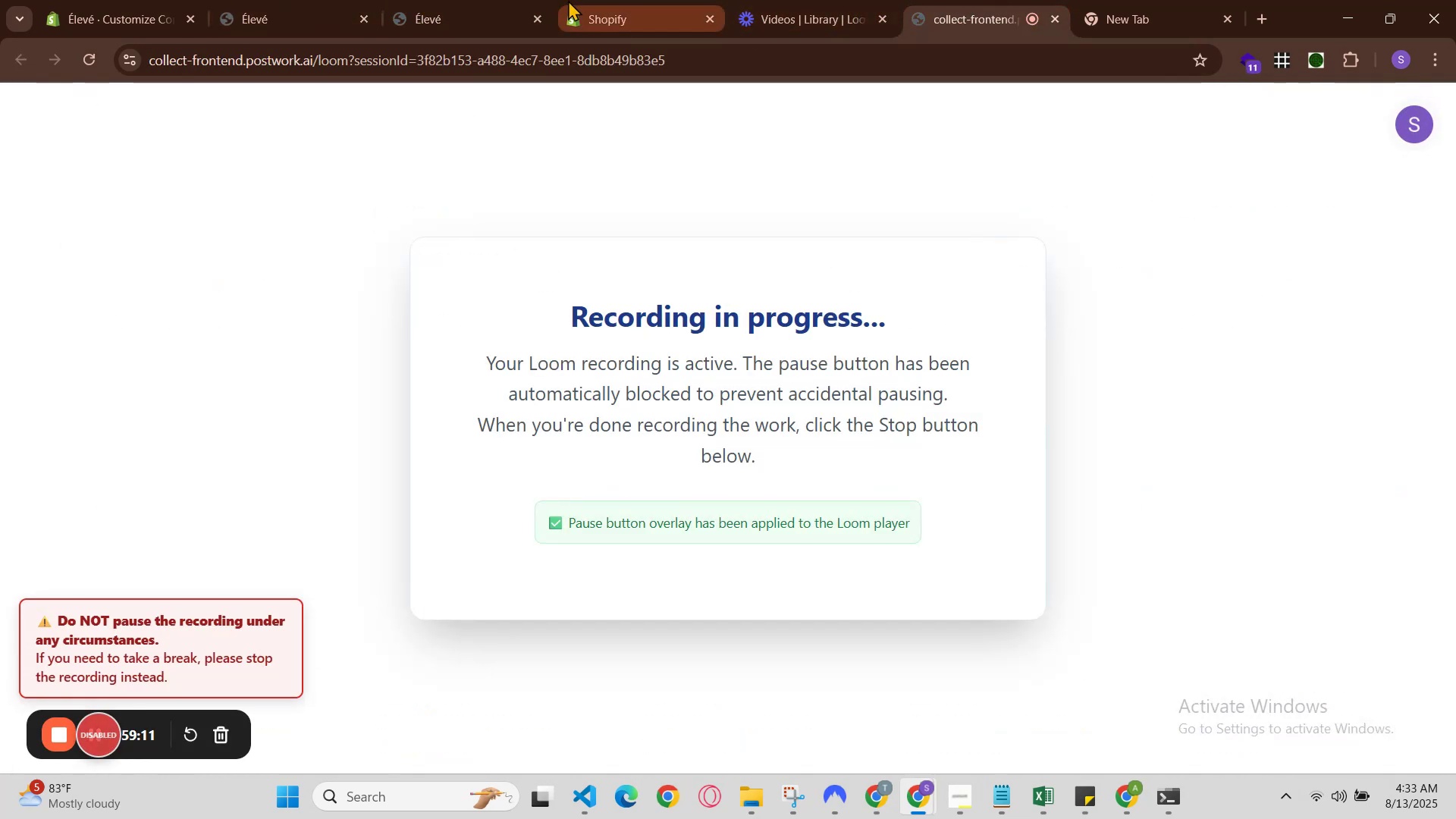 
left_click([550, 0])
 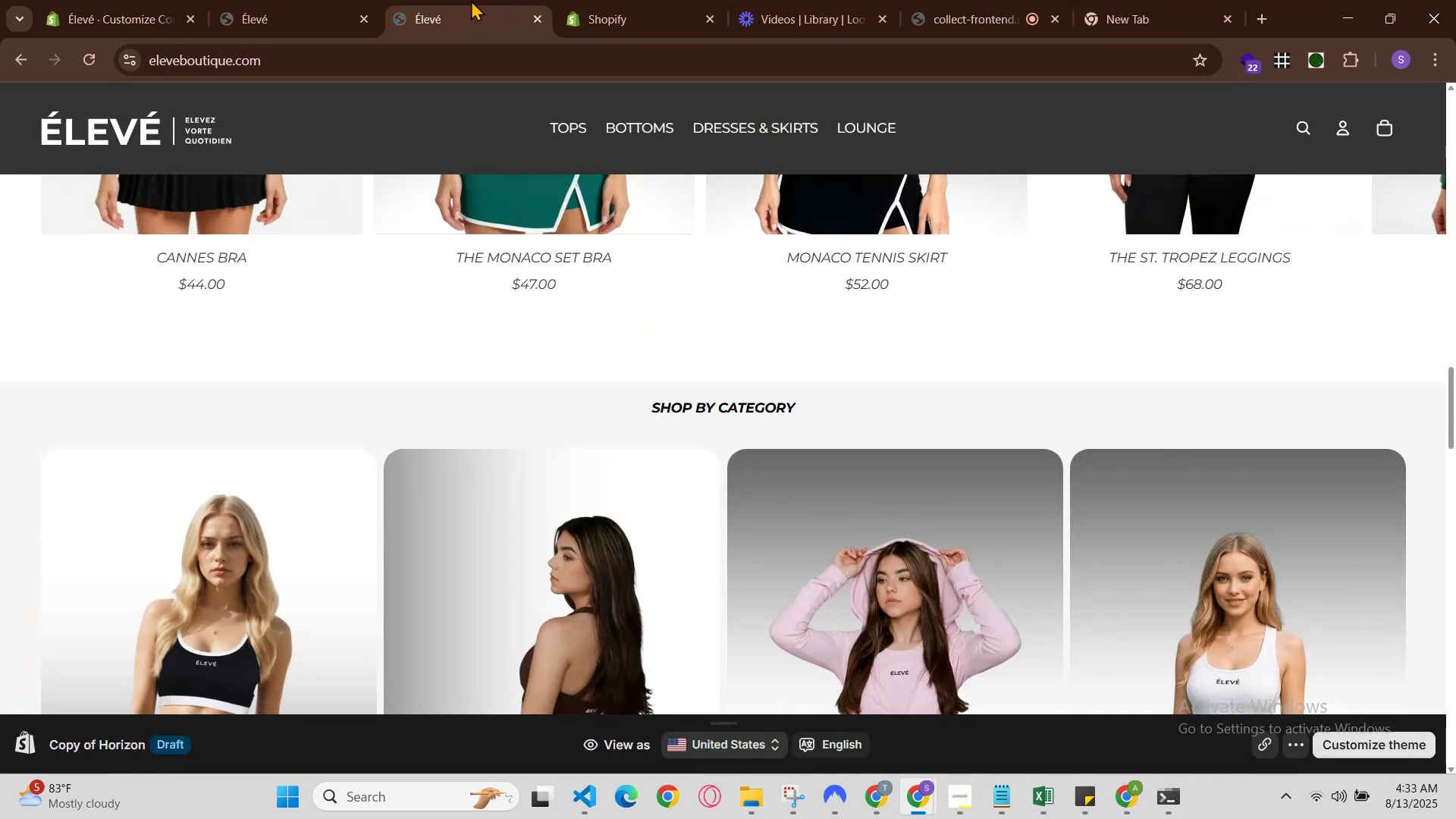 
left_click([471, 0])
 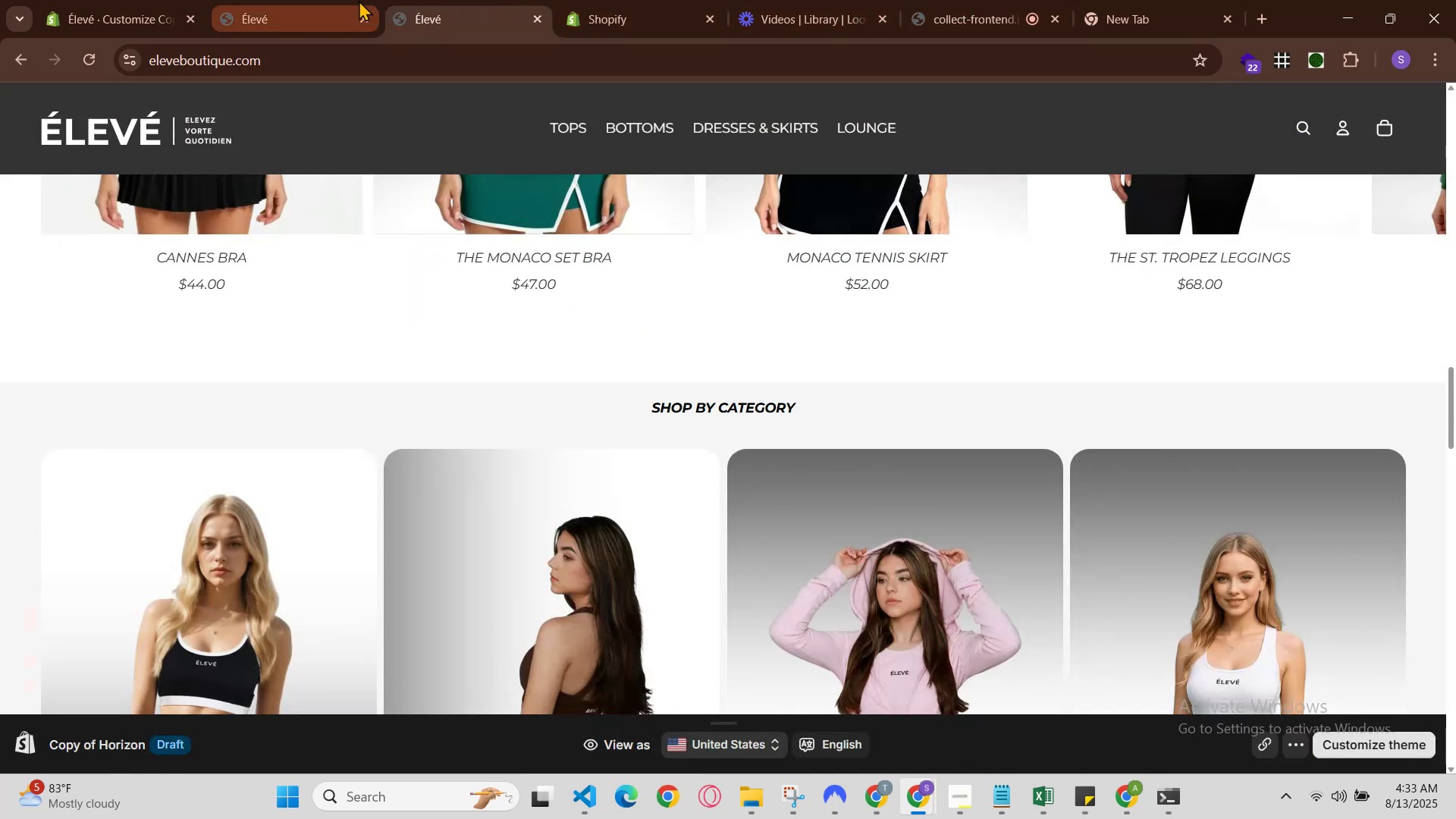 
left_click([345, 0])
 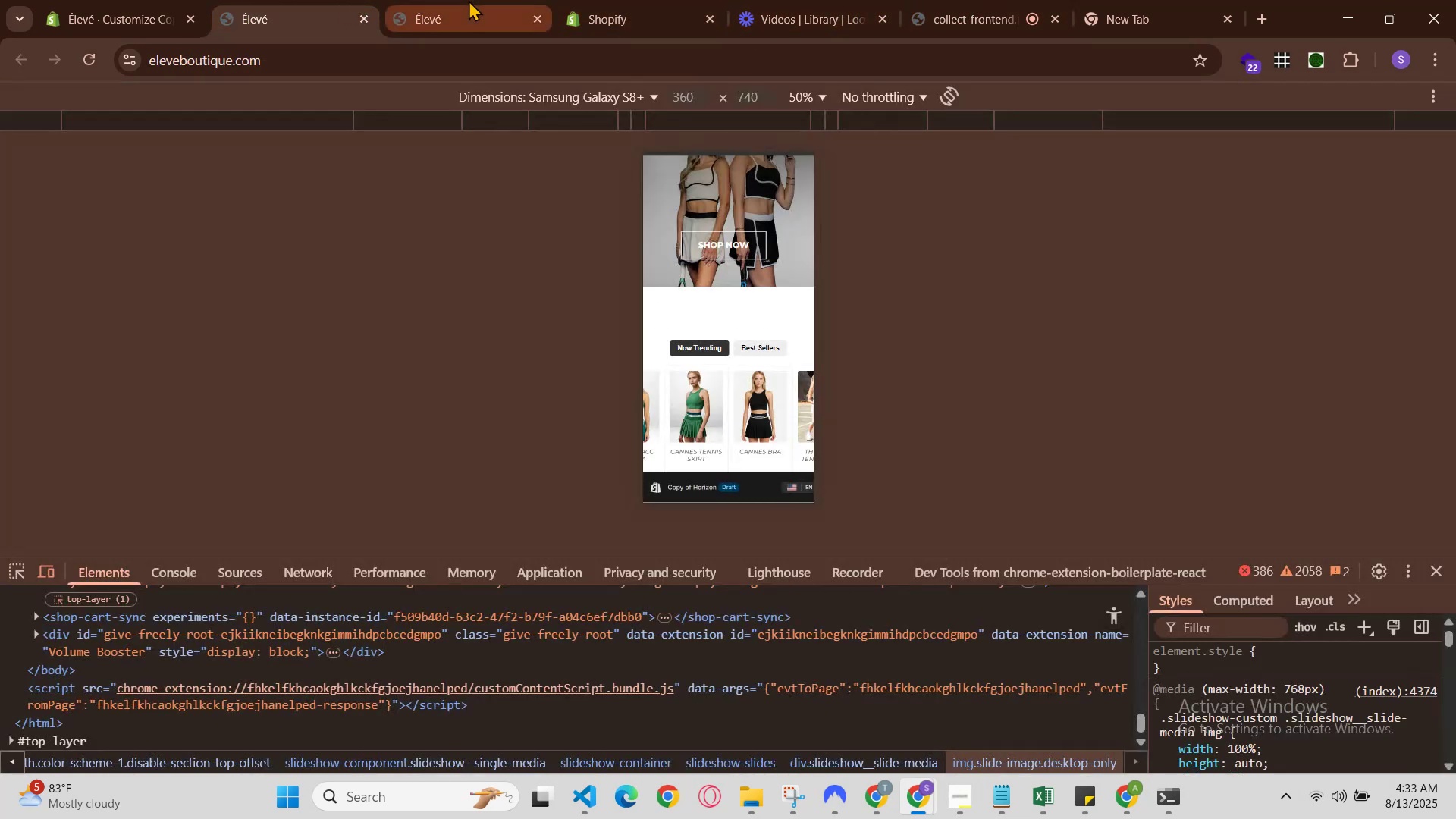 
left_click([469, 0])
 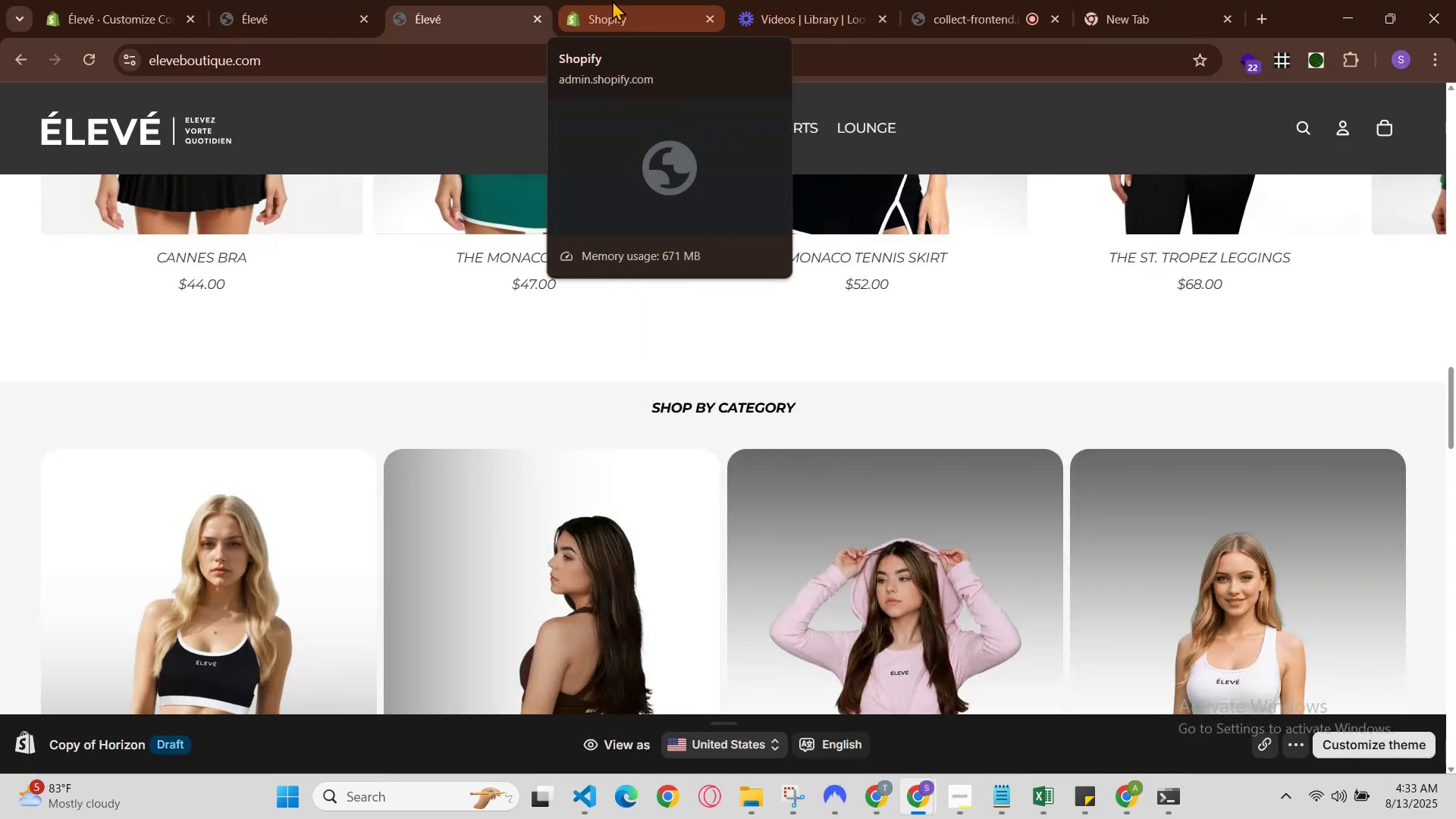 
left_click([675, 0])
 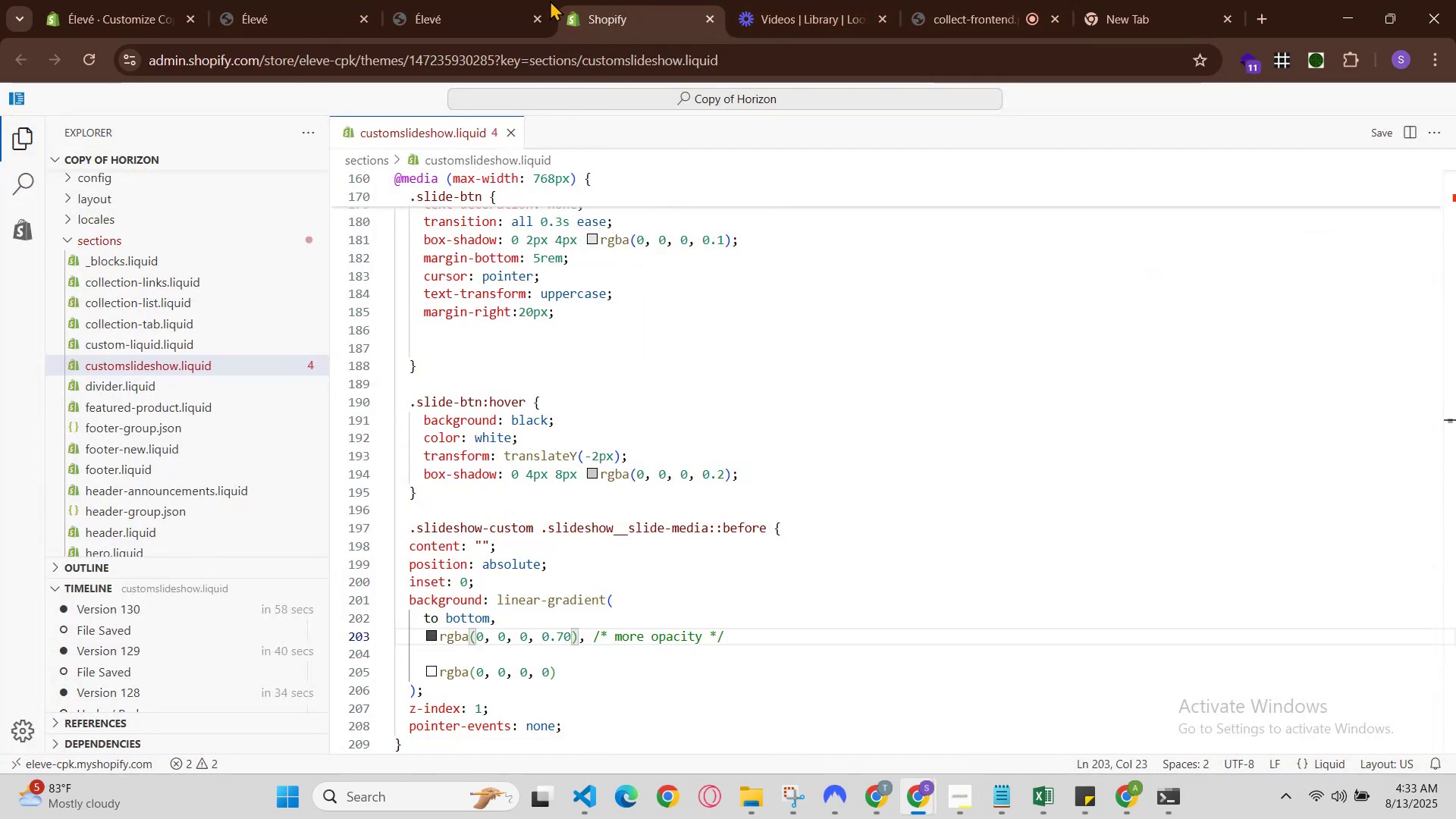 
left_click([510, 0])
 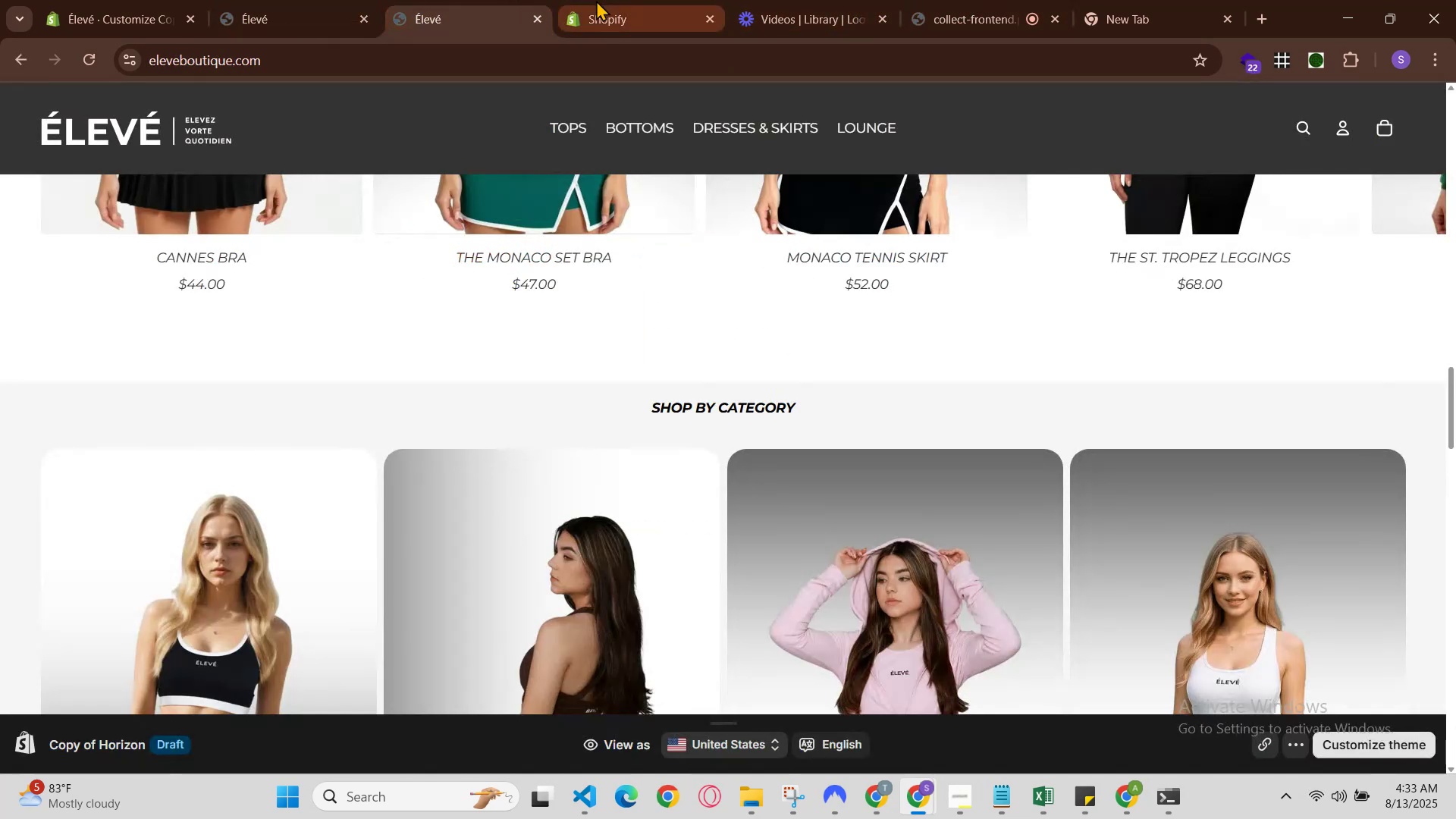 
left_click([599, 0])
 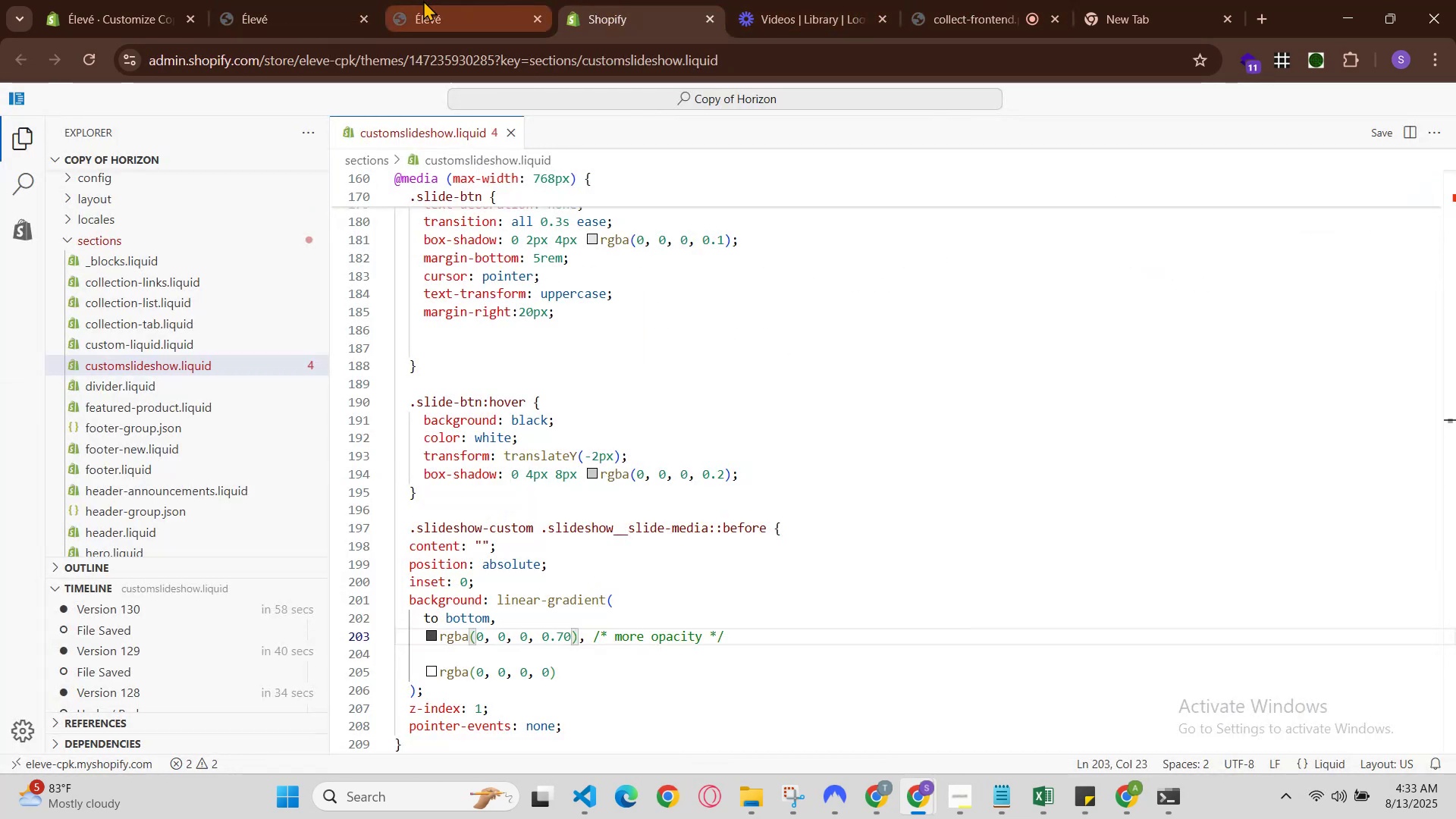 
left_click([410, 1])
 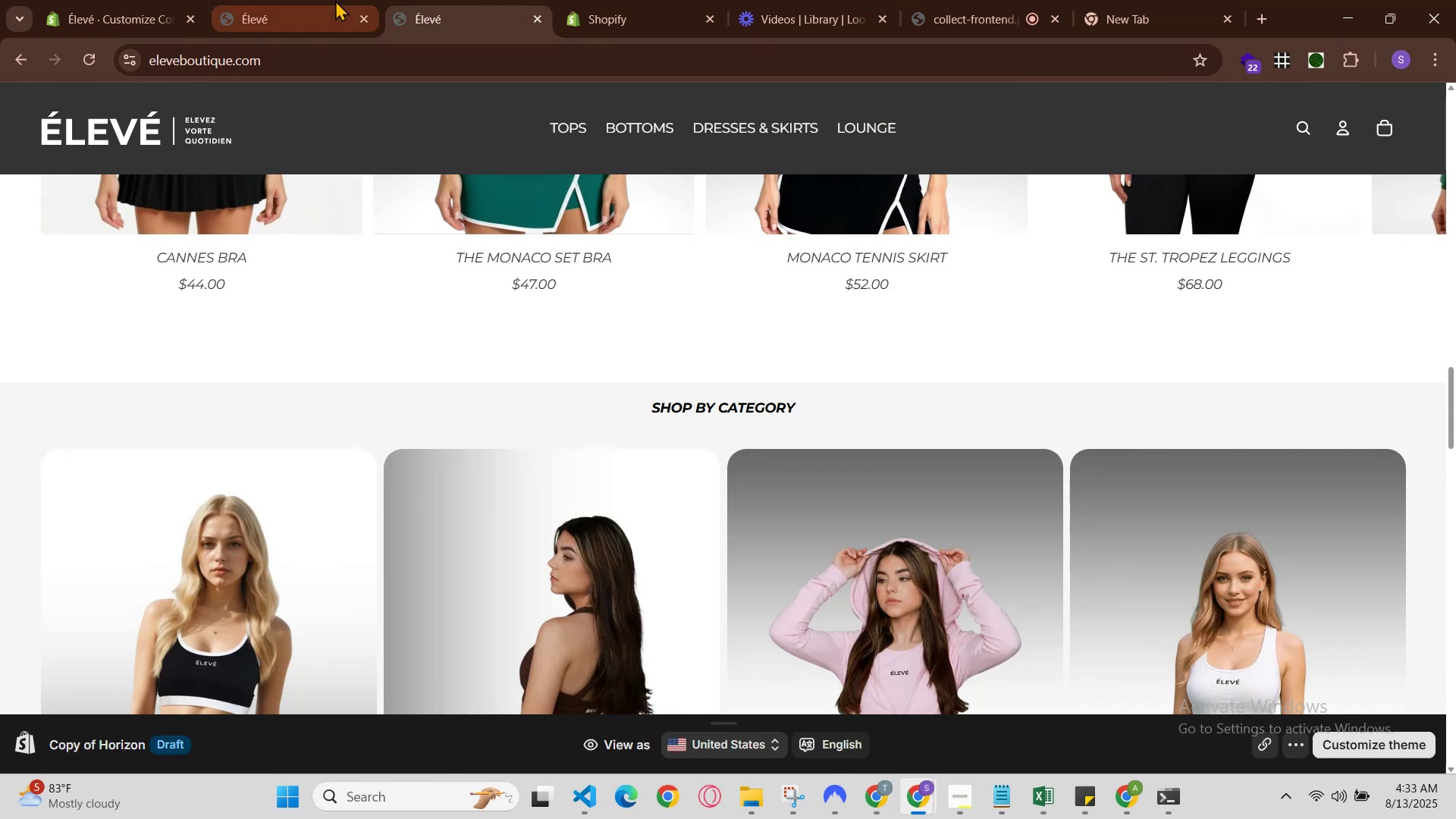 
left_click([320, 0])
 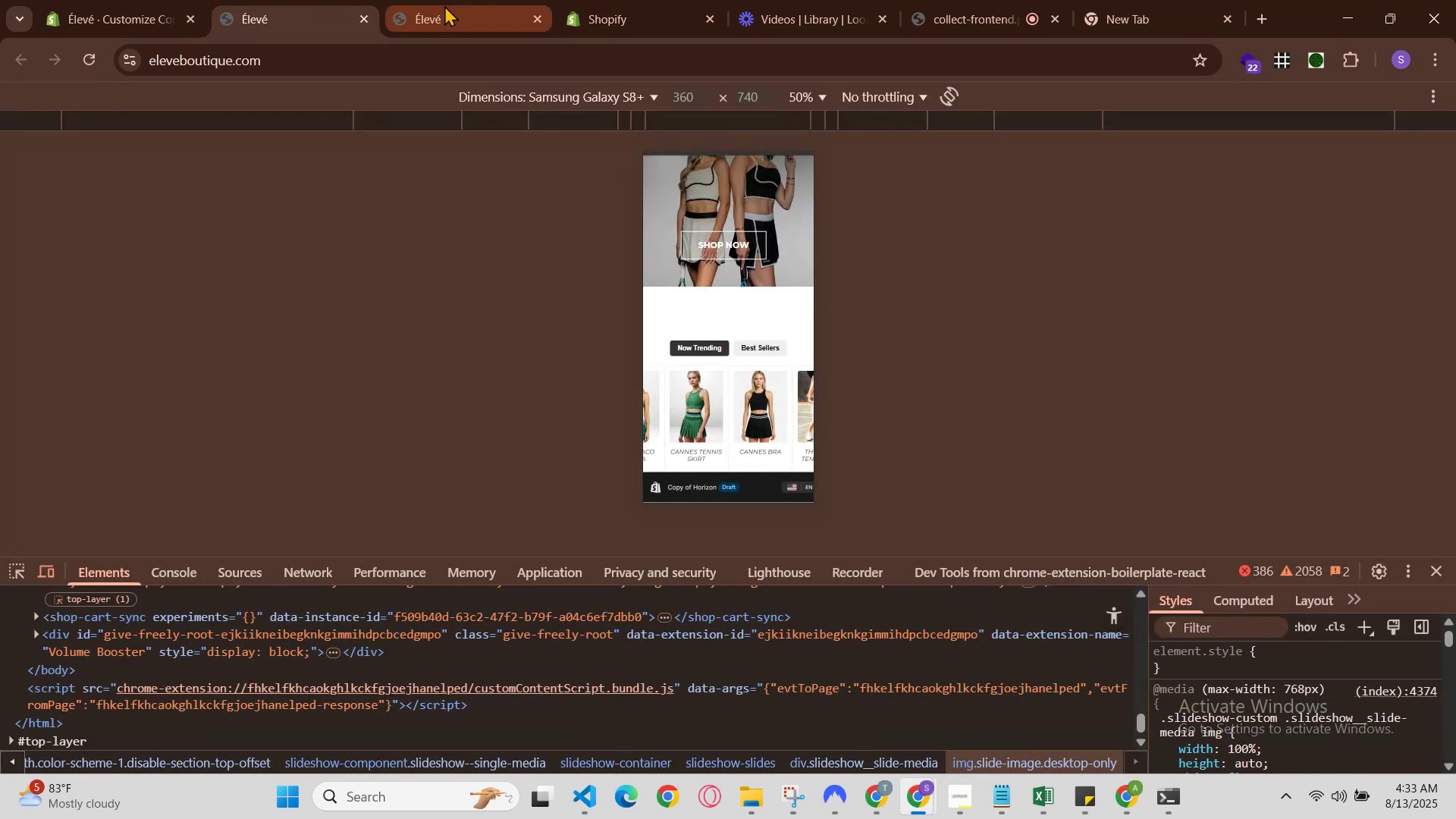 
left_click([445, 5])
 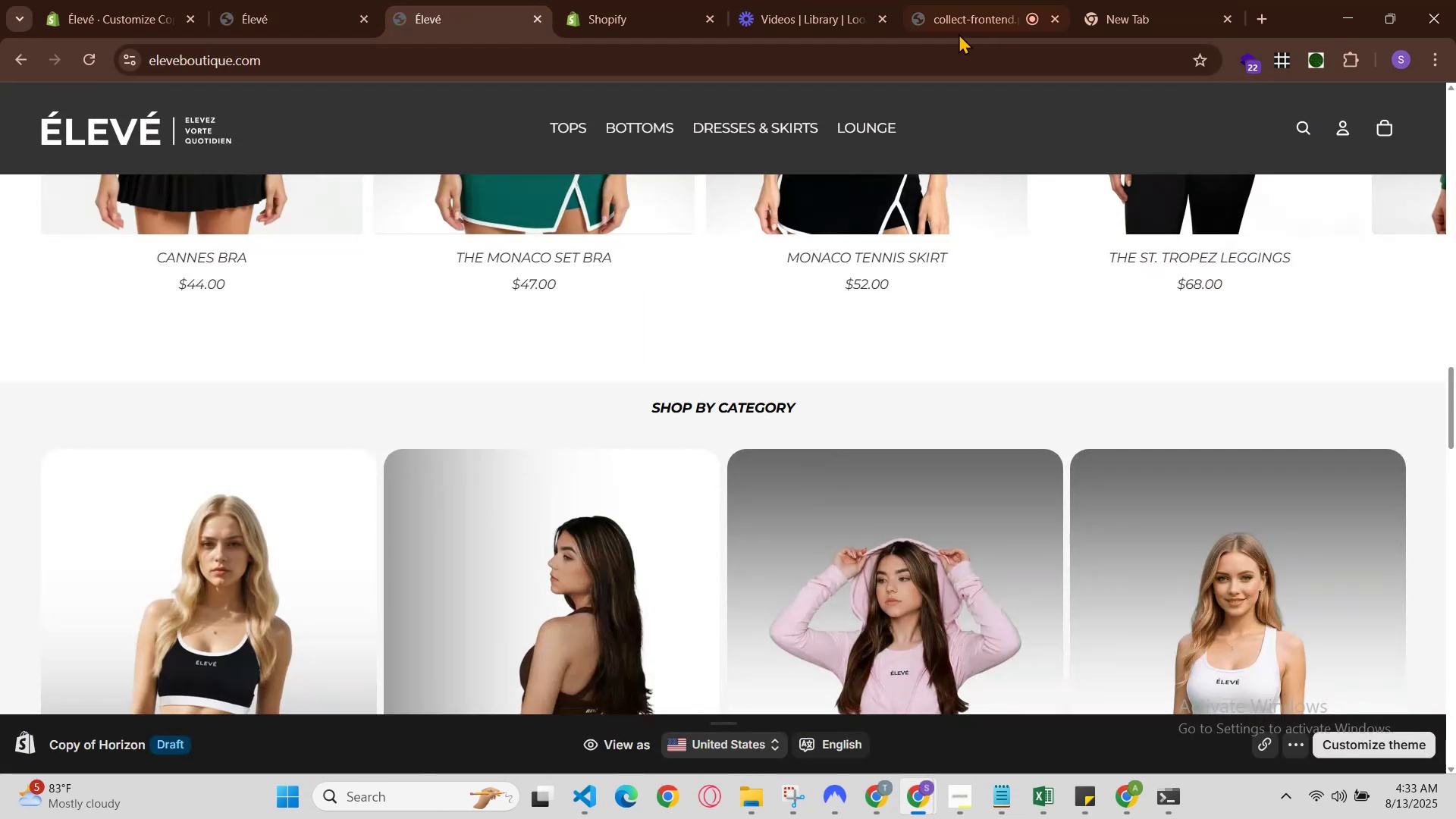 
left_click([937, 14])
 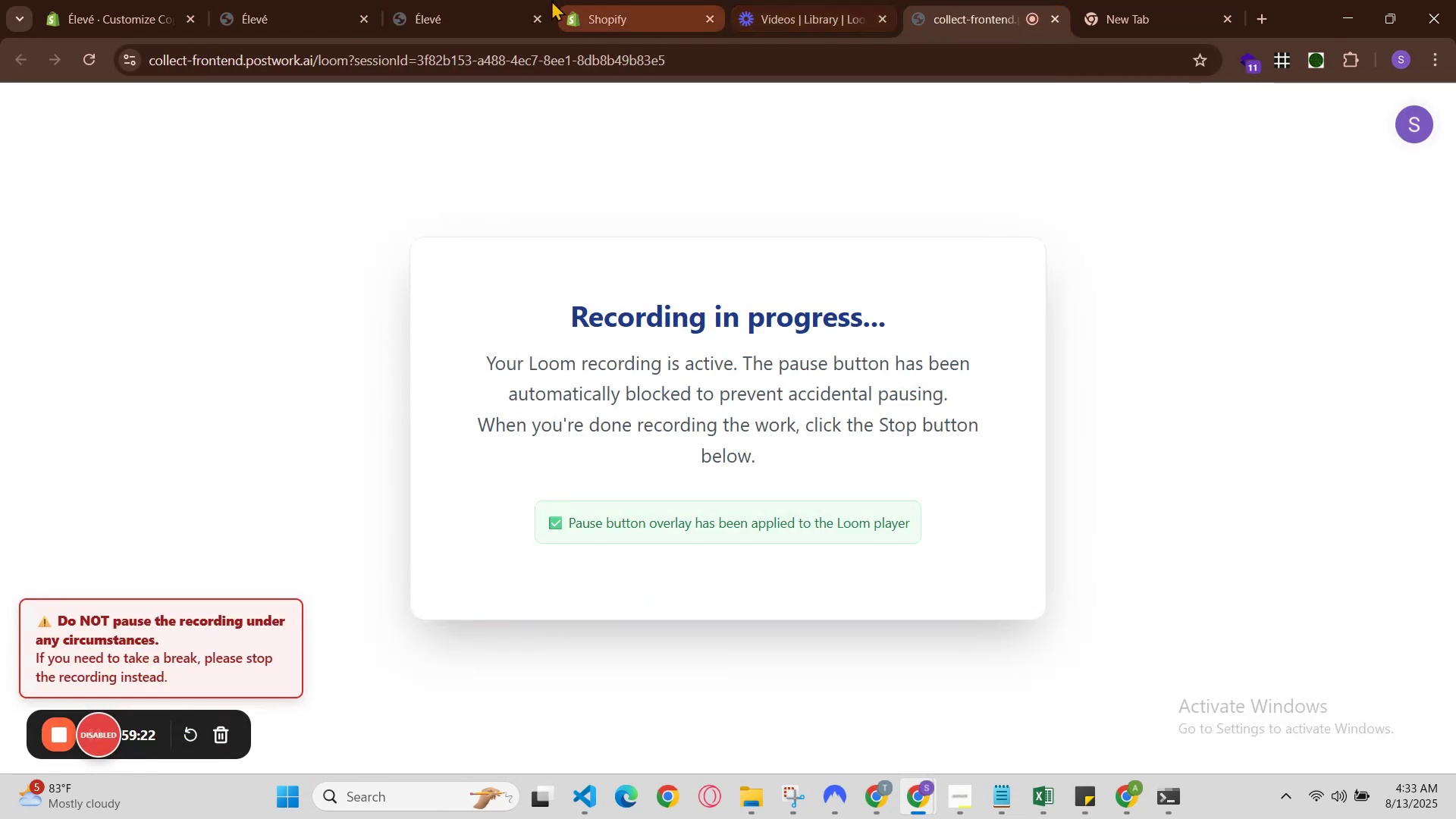 
left_click([500, 0])
 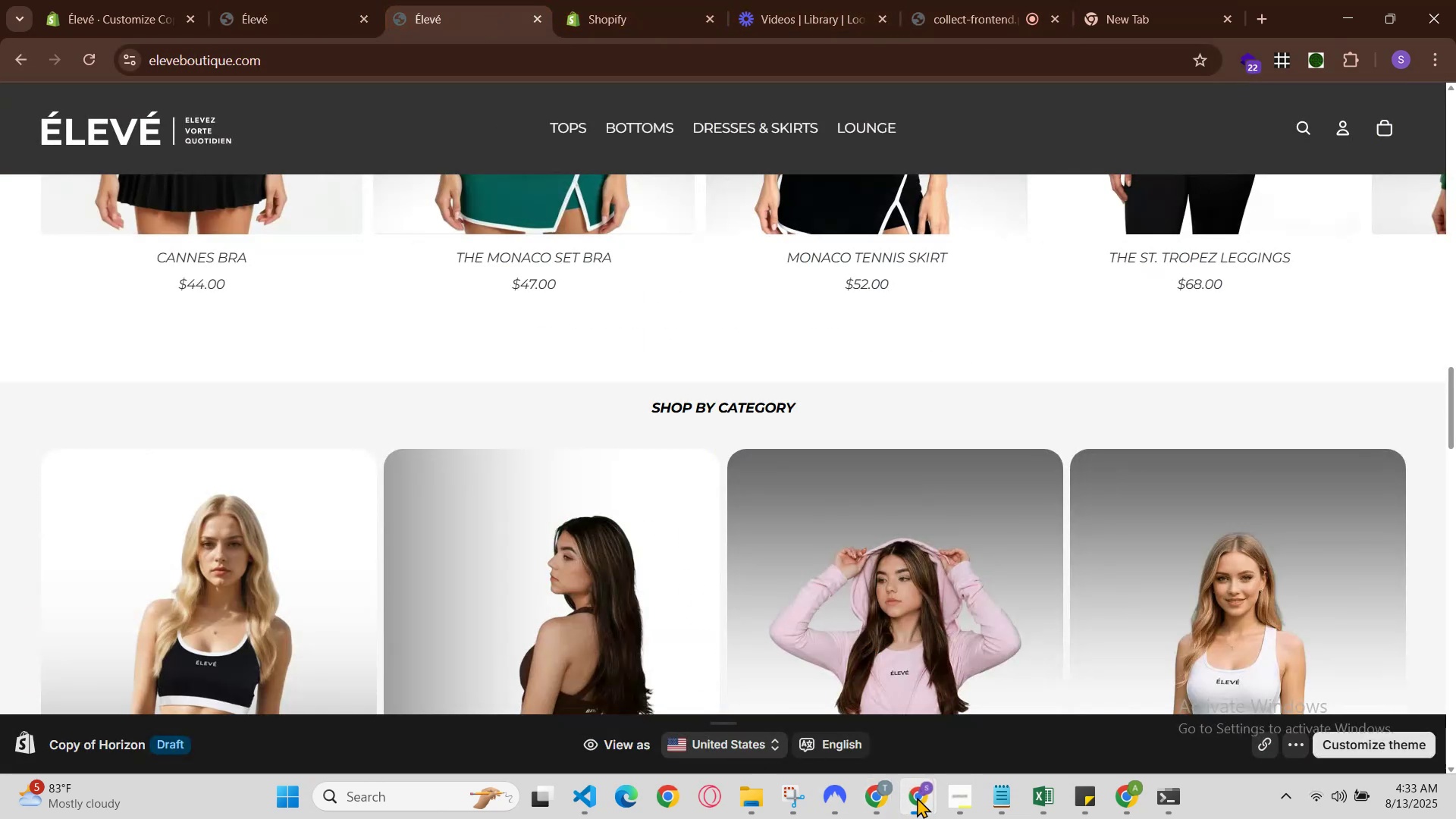 
left_click([830, 727])
 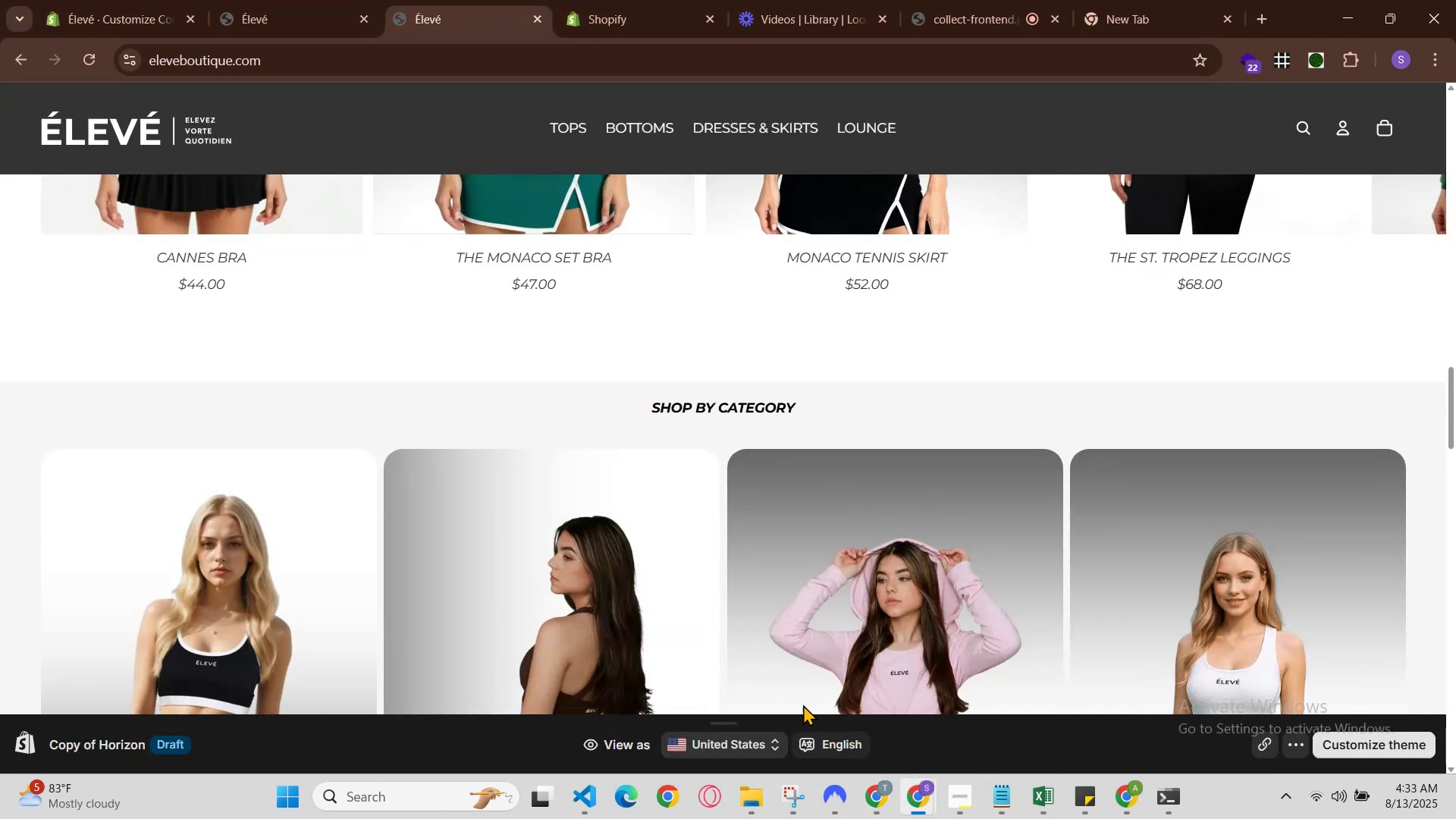 
scroll: coordinate [798, 549], scroll_direction: up, amount: 3.0
 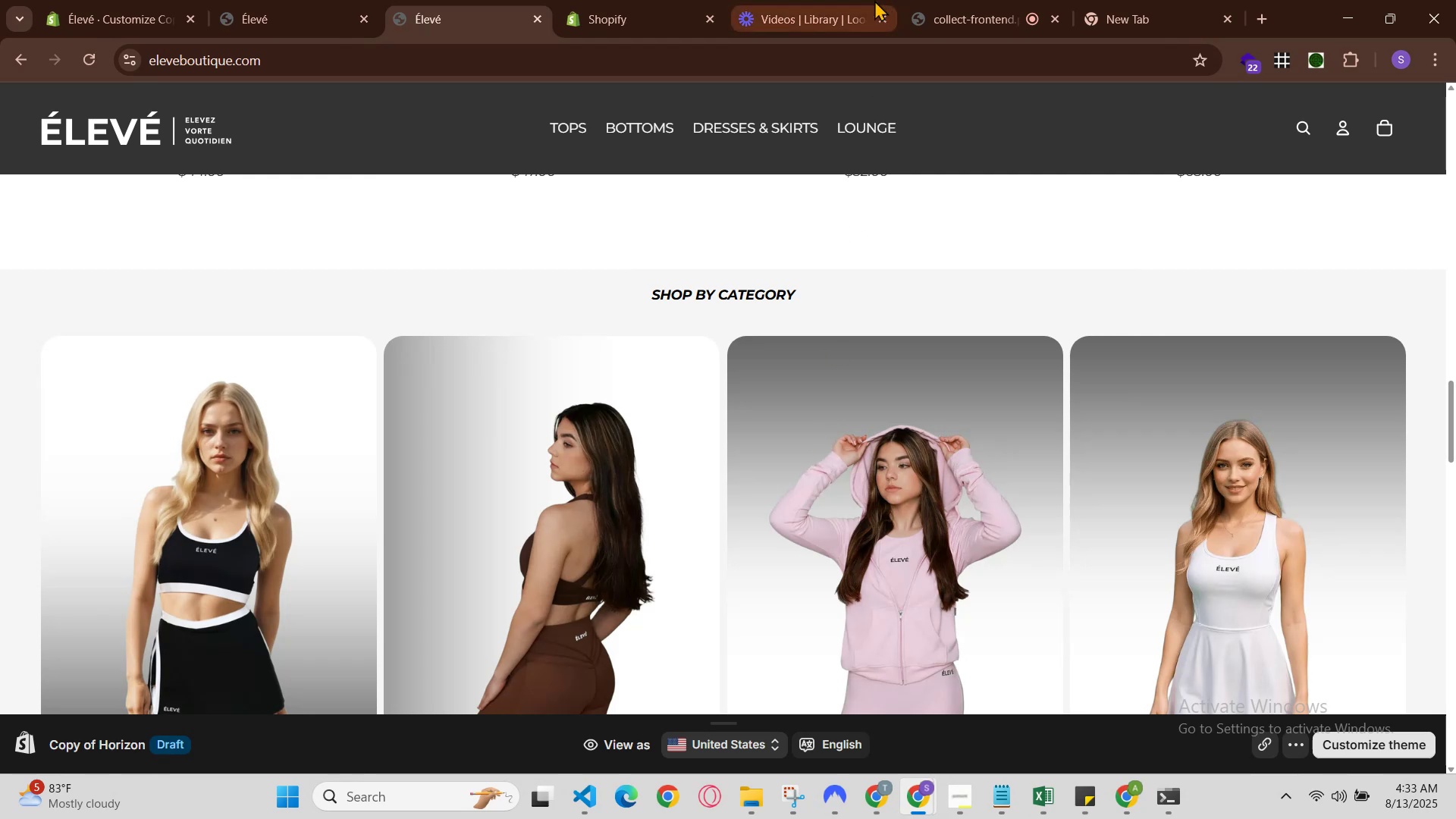 
left_click([842, 0])
 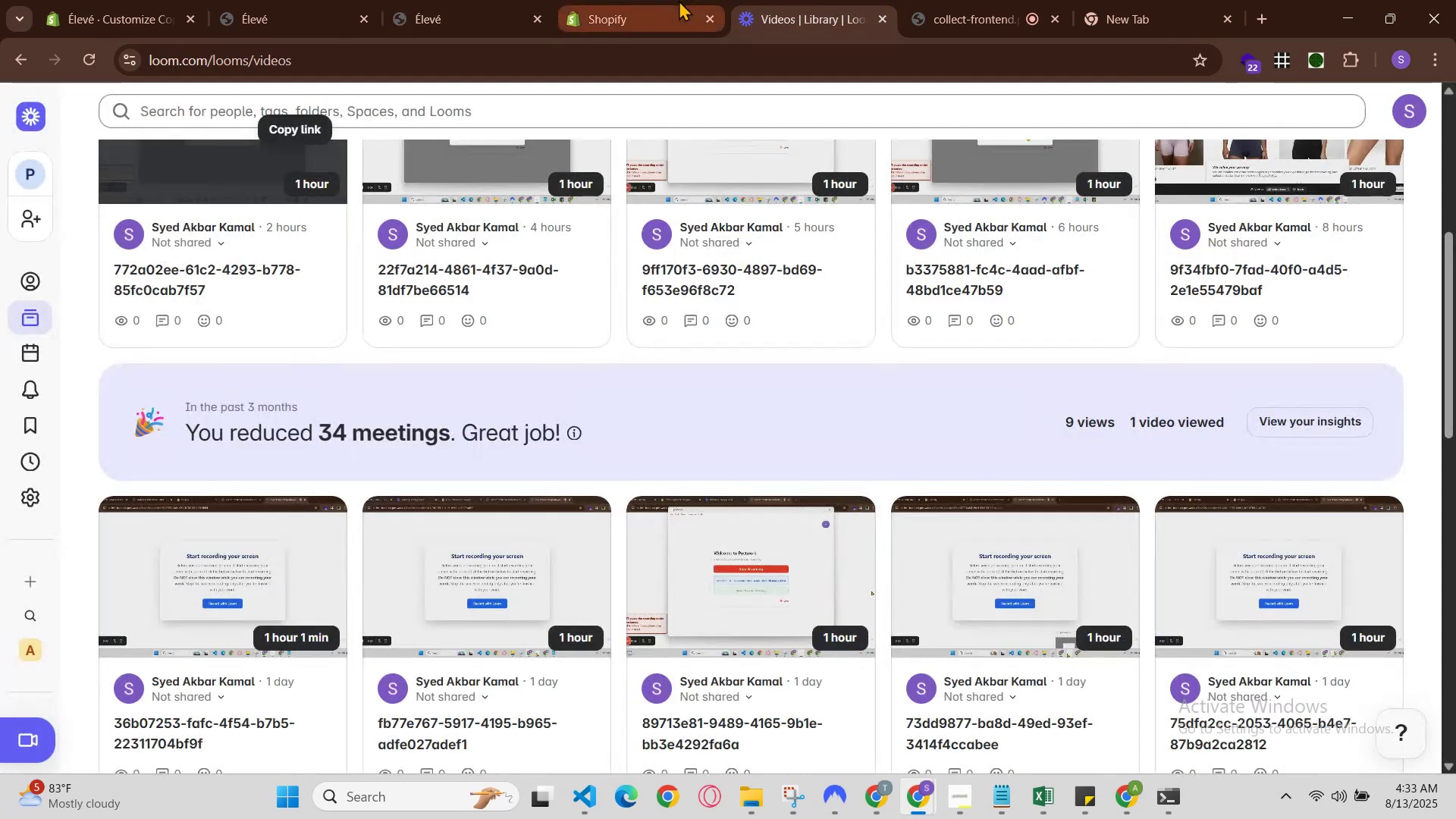 
left_click([679, 0])
 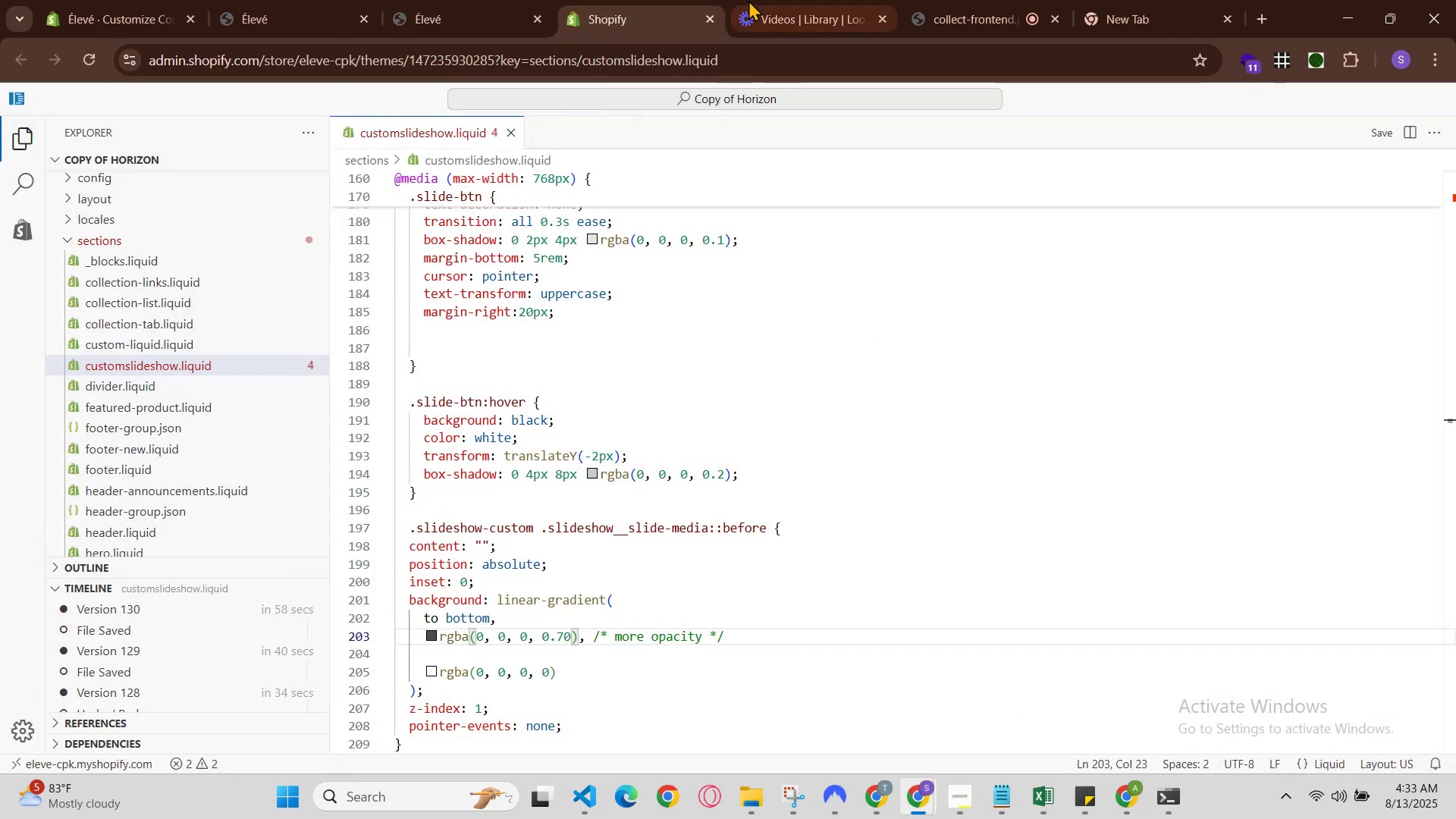 
left_click([777, 0])
 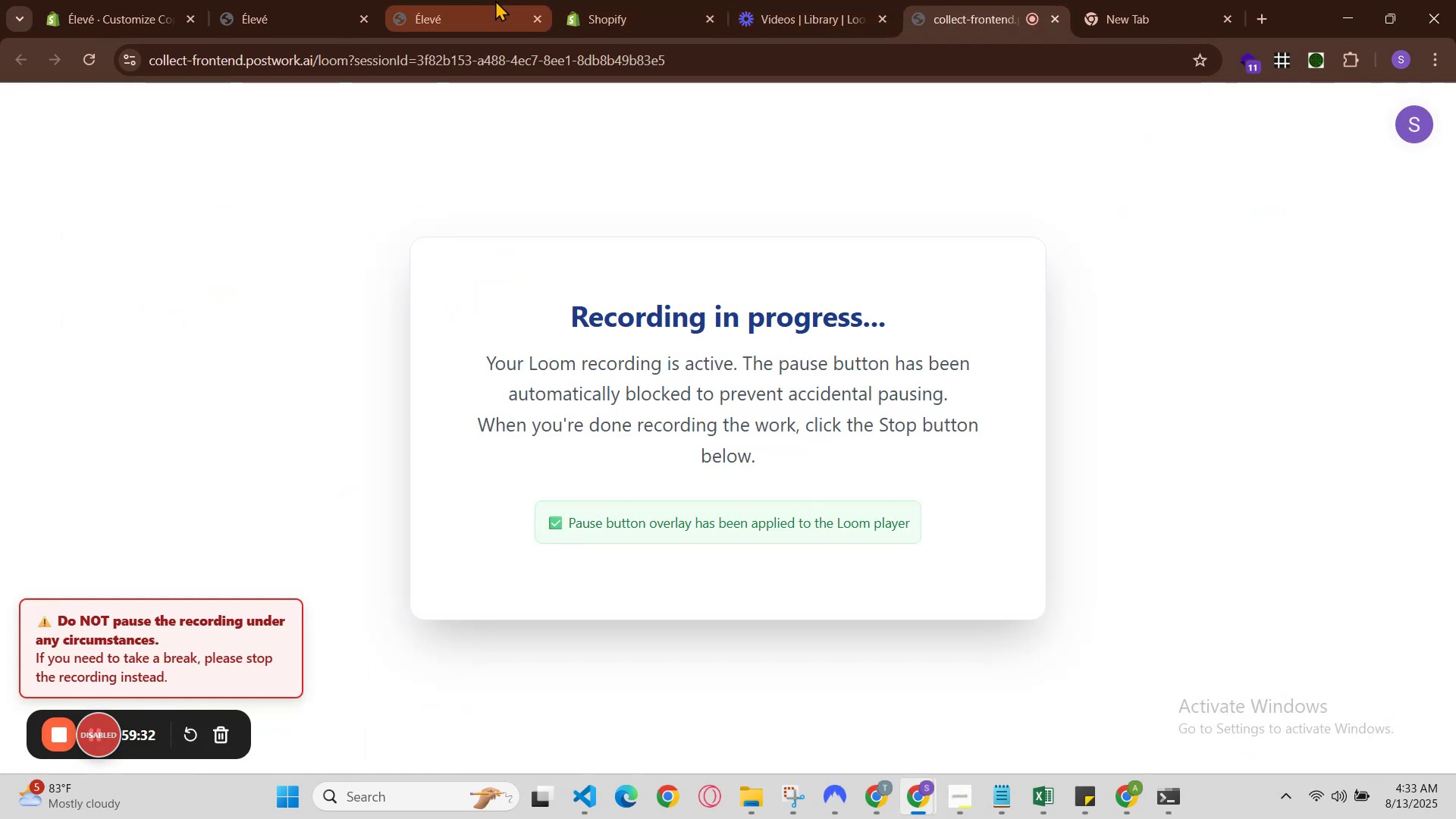 
left_click([494, 0])
 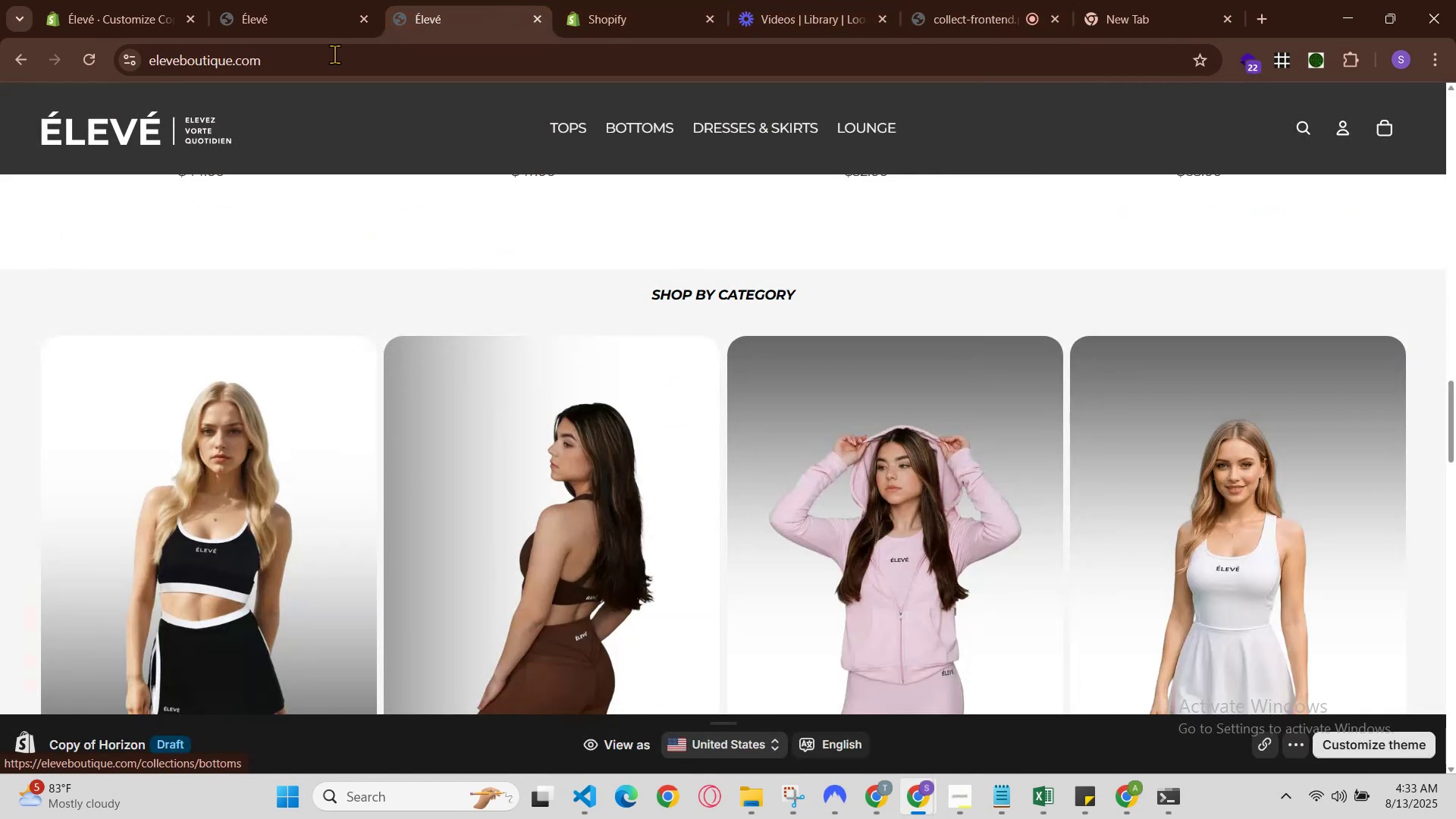 
left_click([231, 0])
 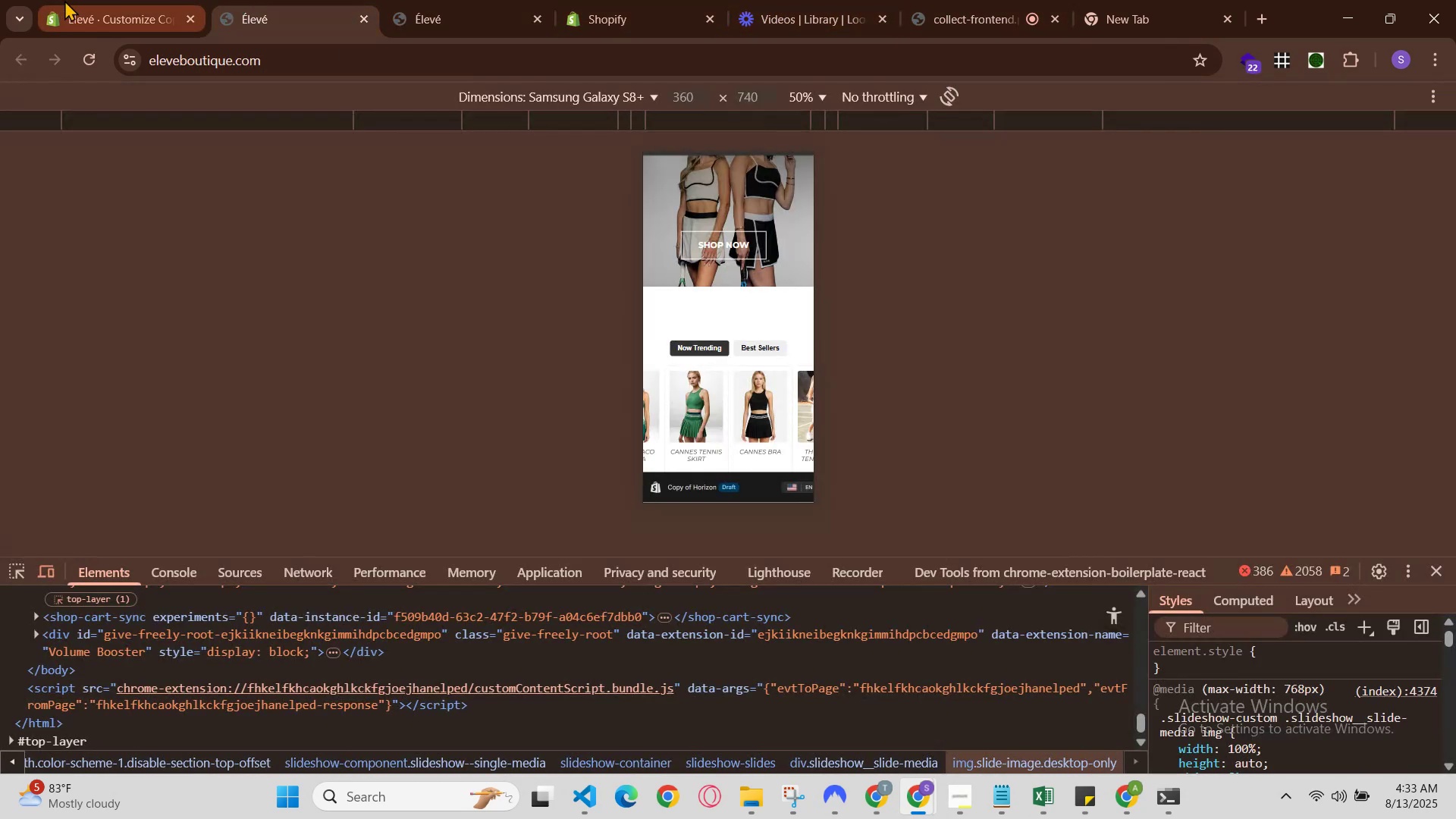 
left_click([84, 0])
 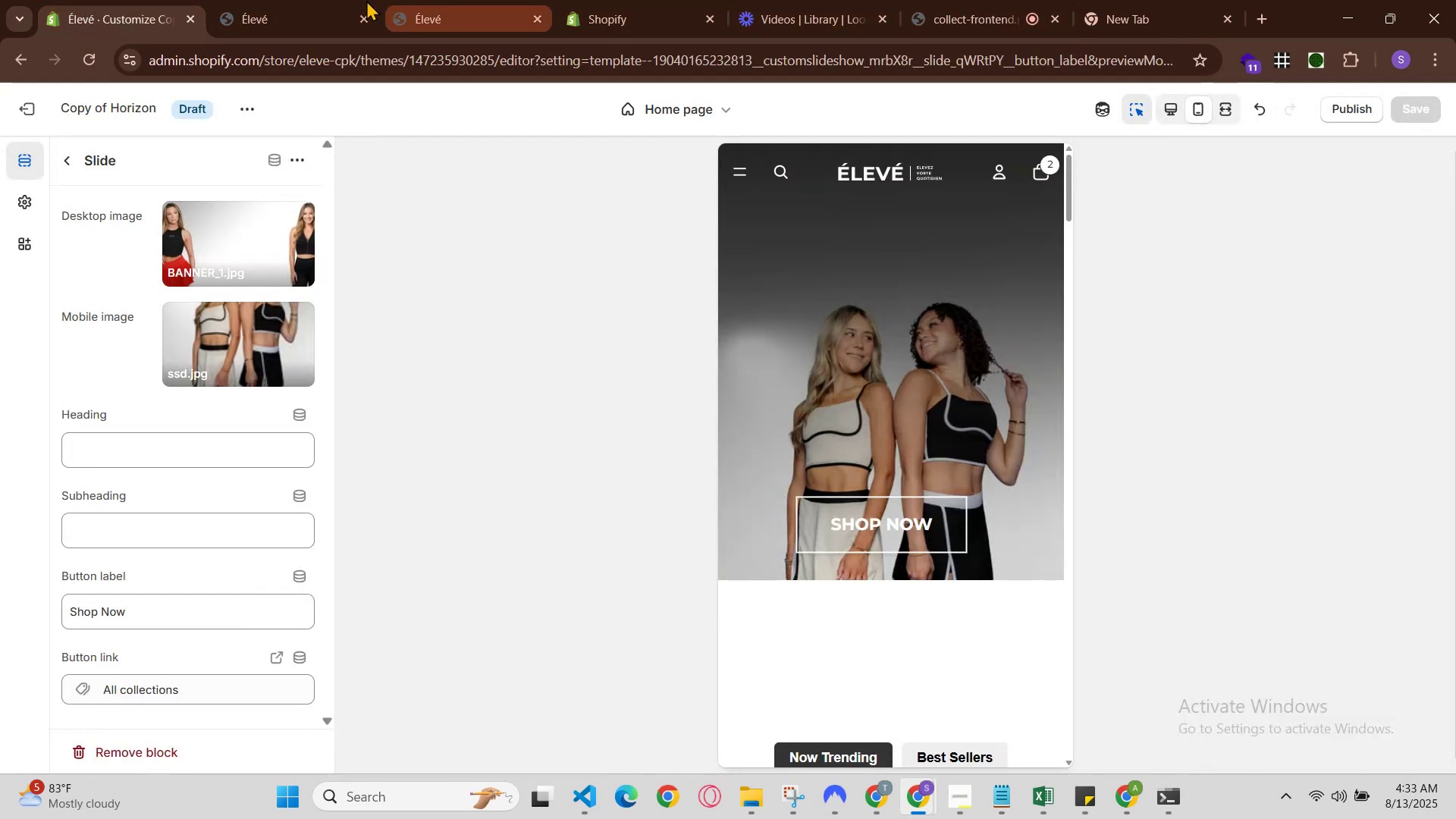 
left_click([334, 0])
 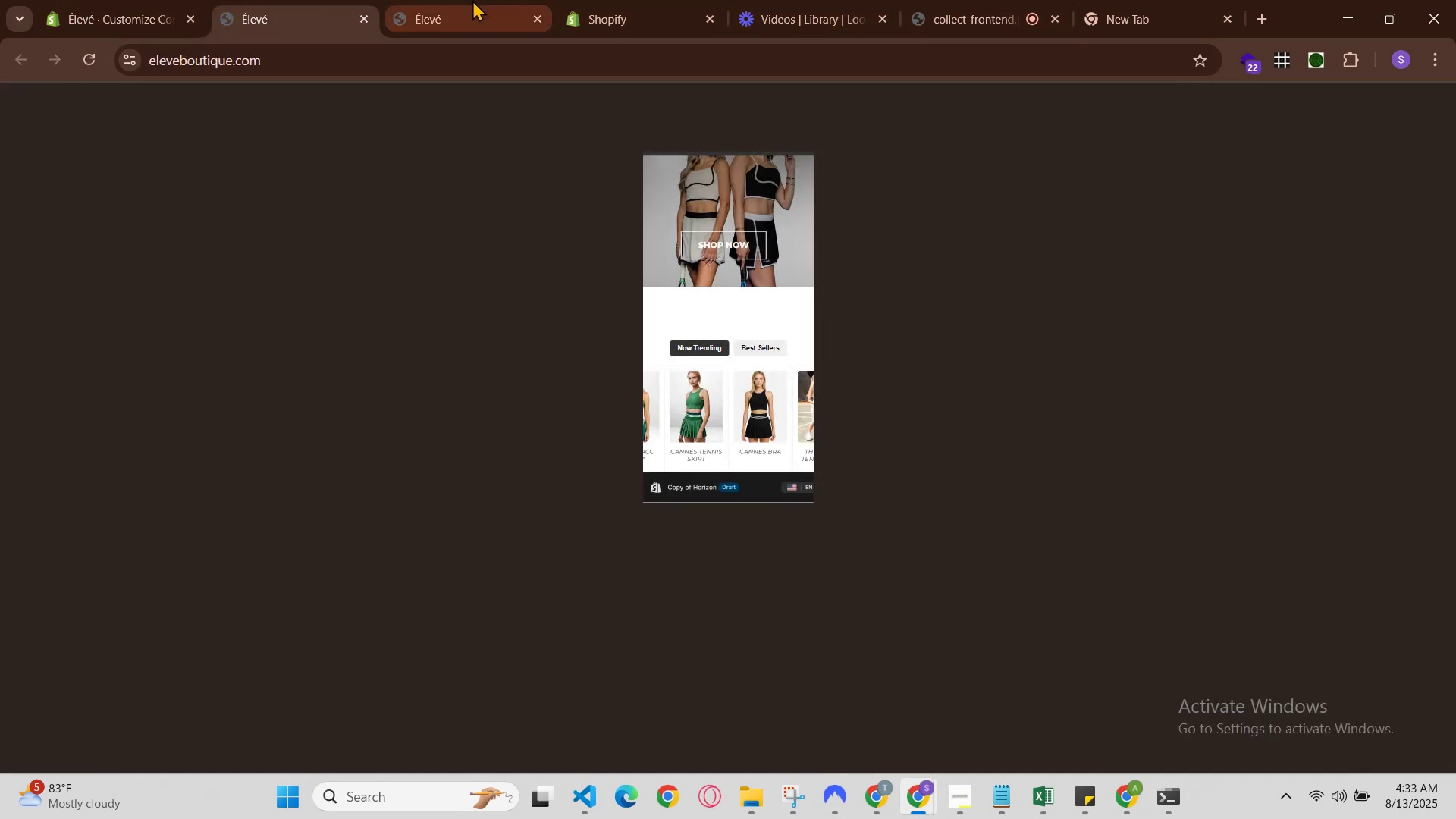 
left_click([472, 0])
 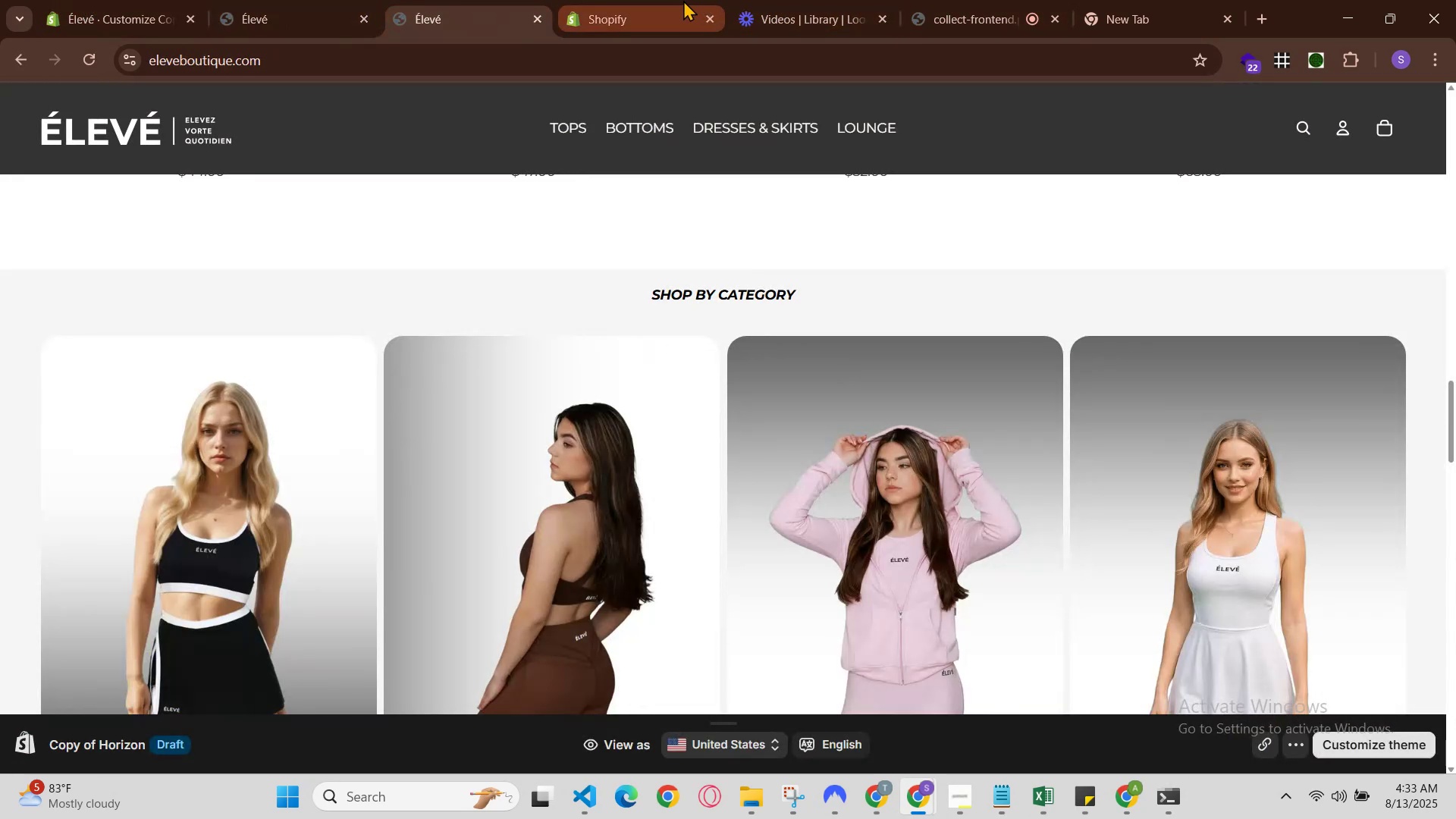 
left_click([683, 0])
 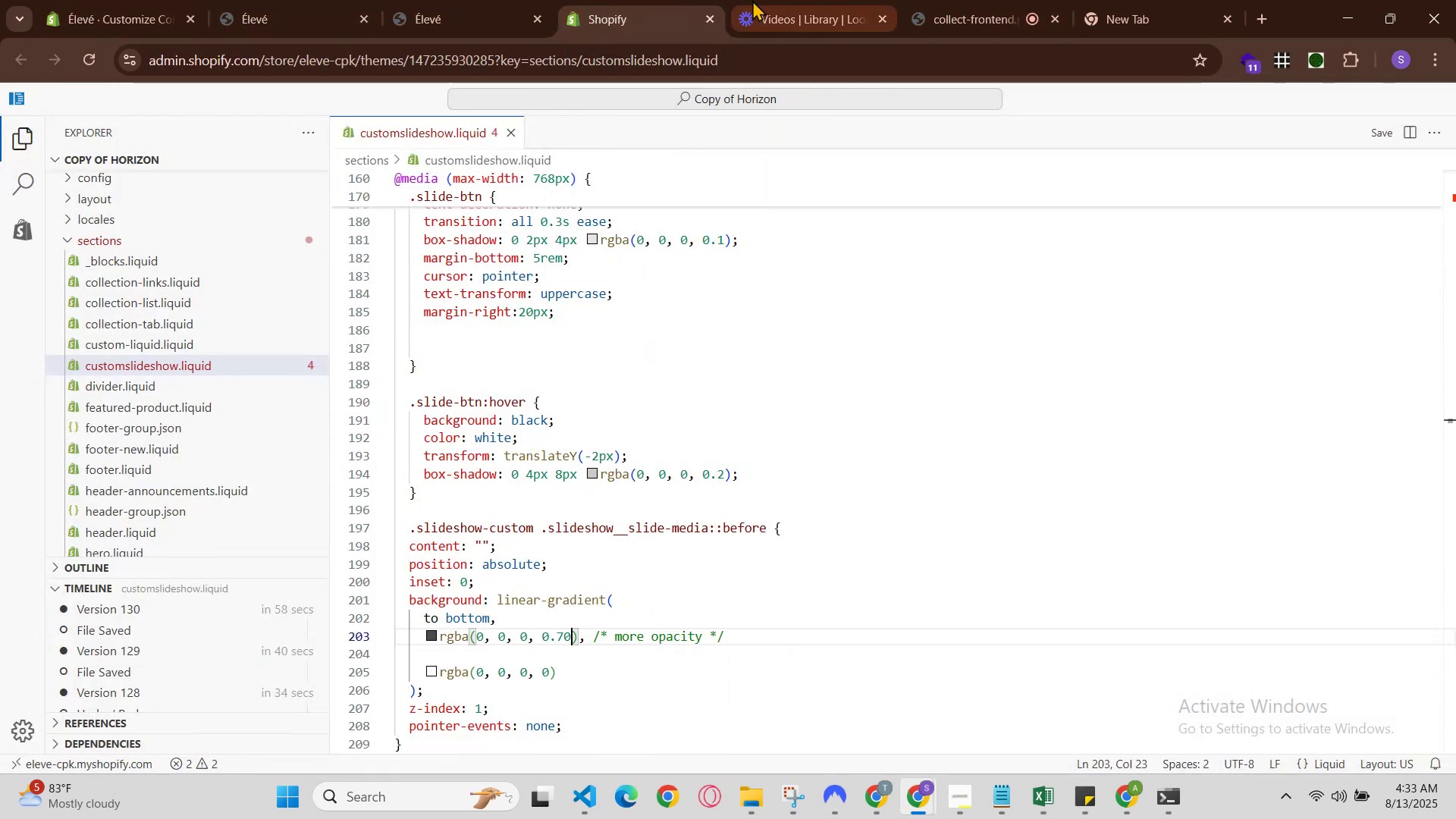 
left_click([754, 0])
 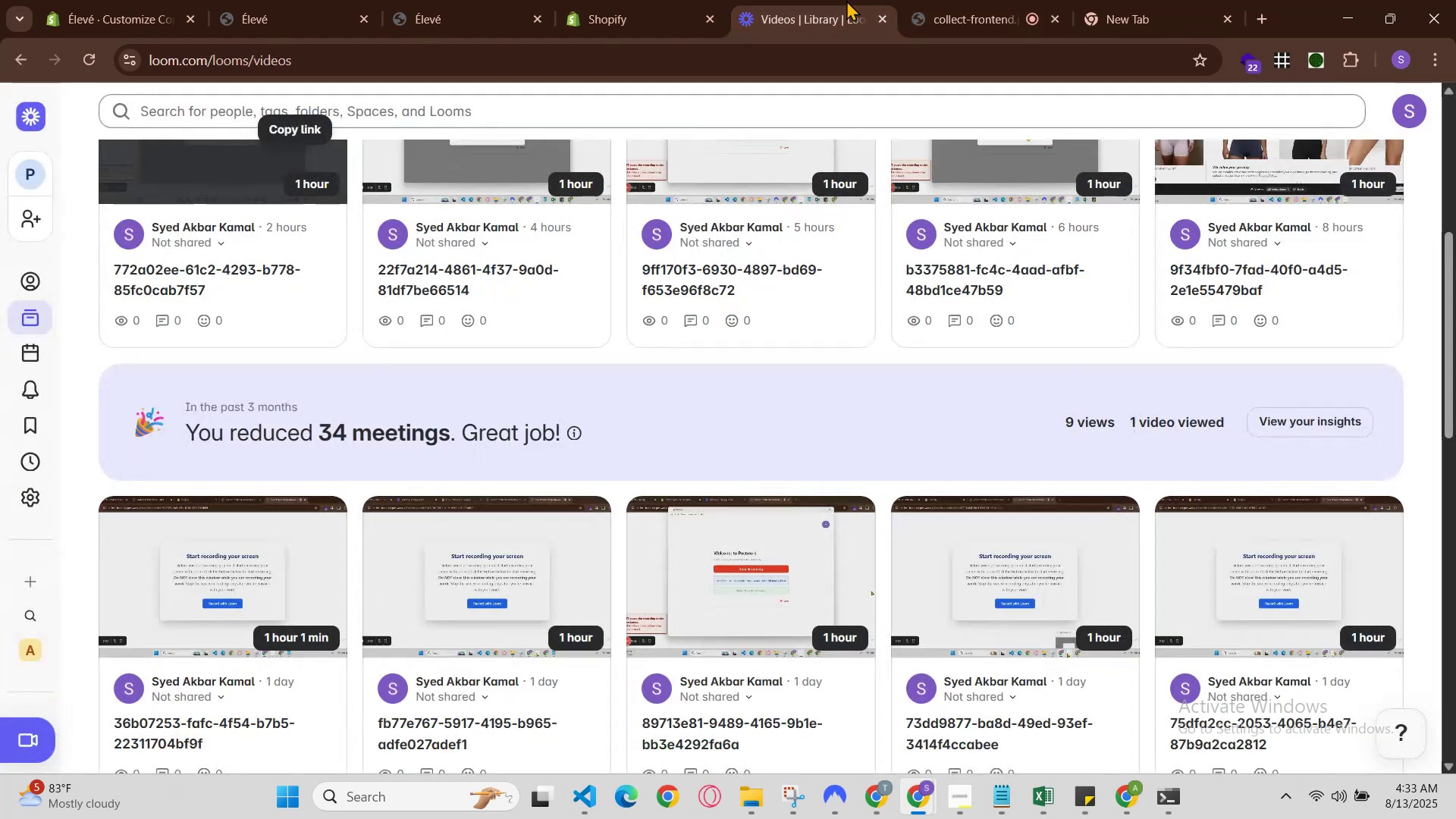 
left_click([419, 0])
 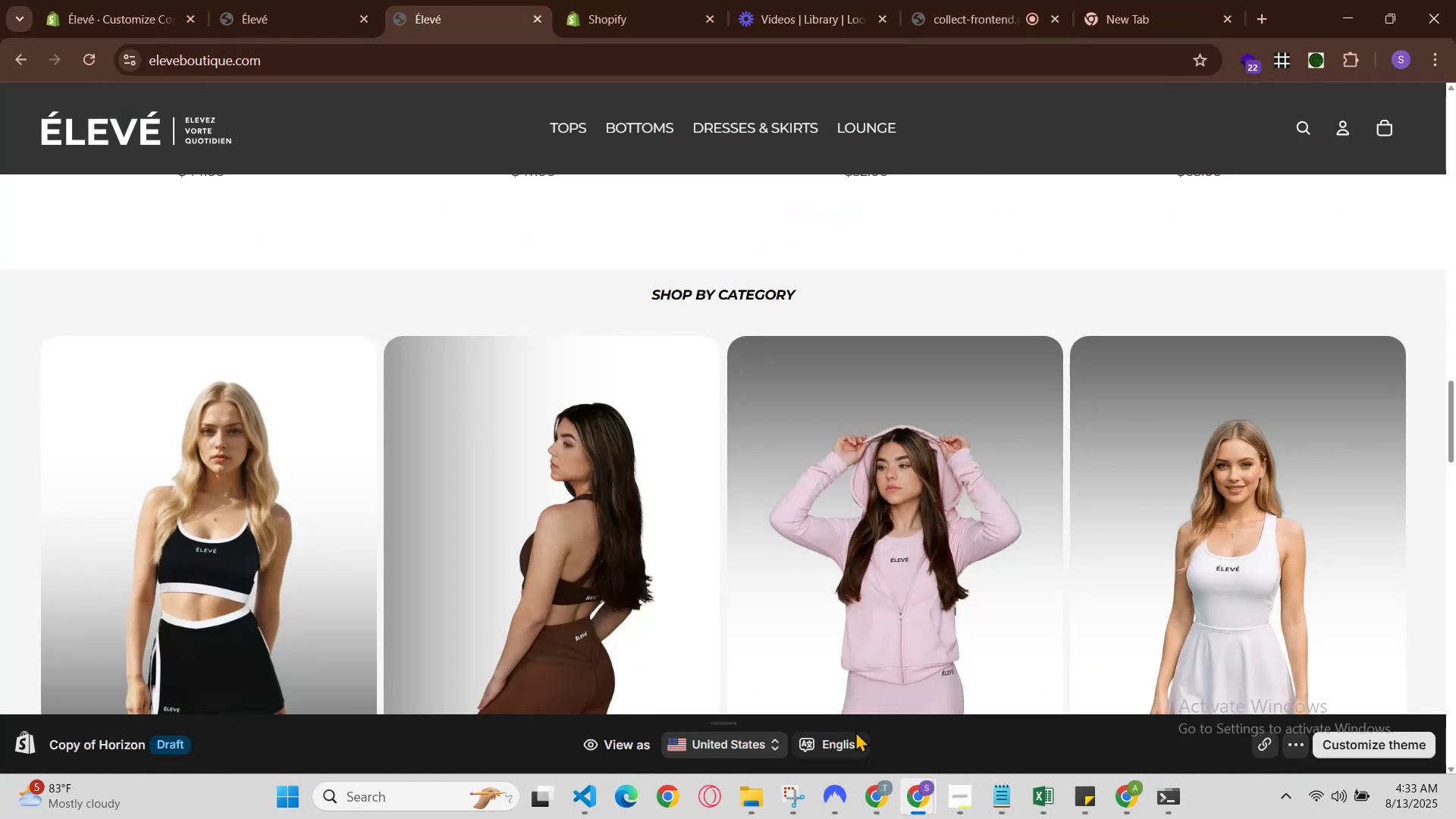 
left_click_drag(start_coordinate=[920, 791], to_coordinate=[916, 793])
 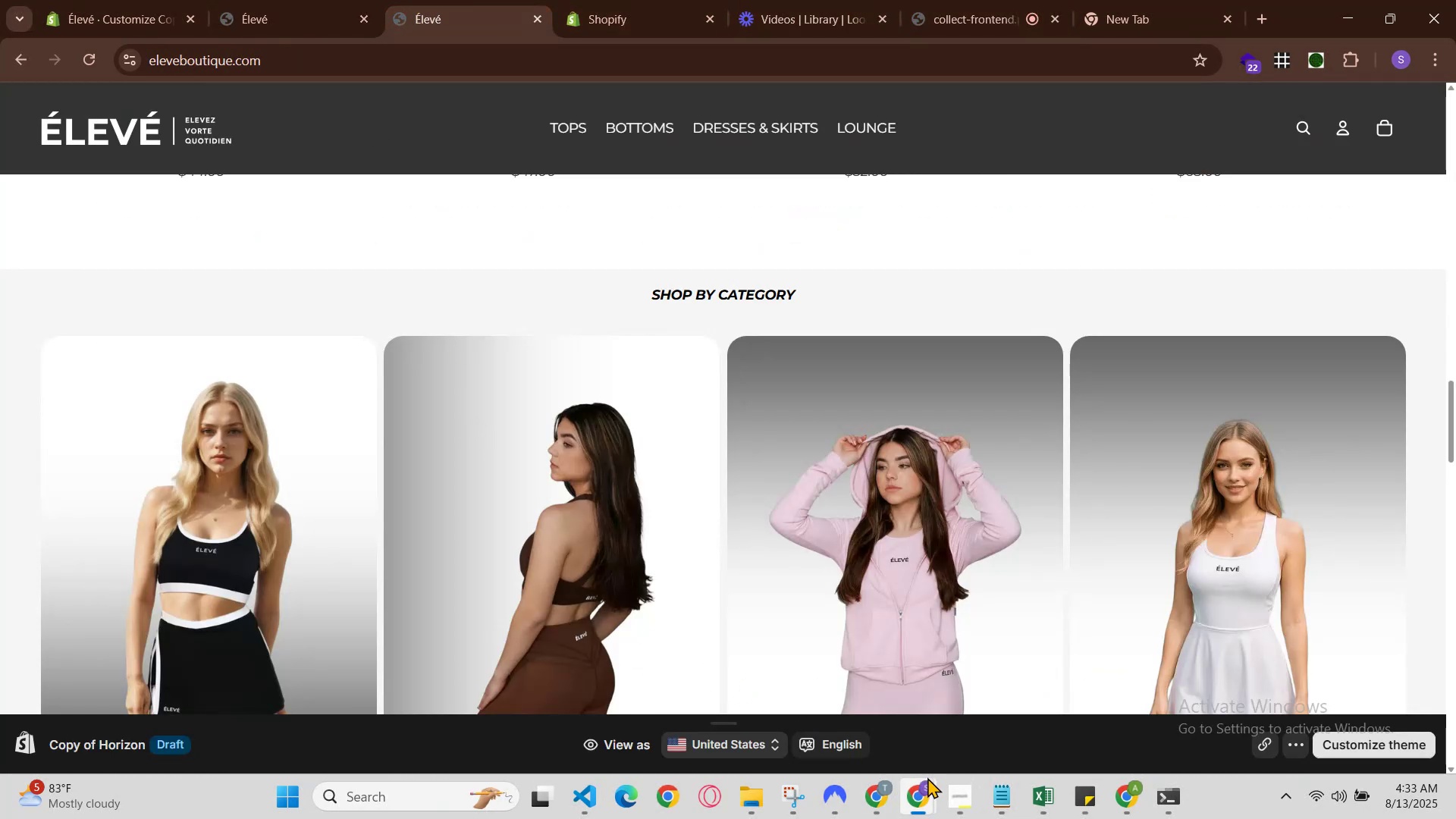 
left_click([923, 780])
 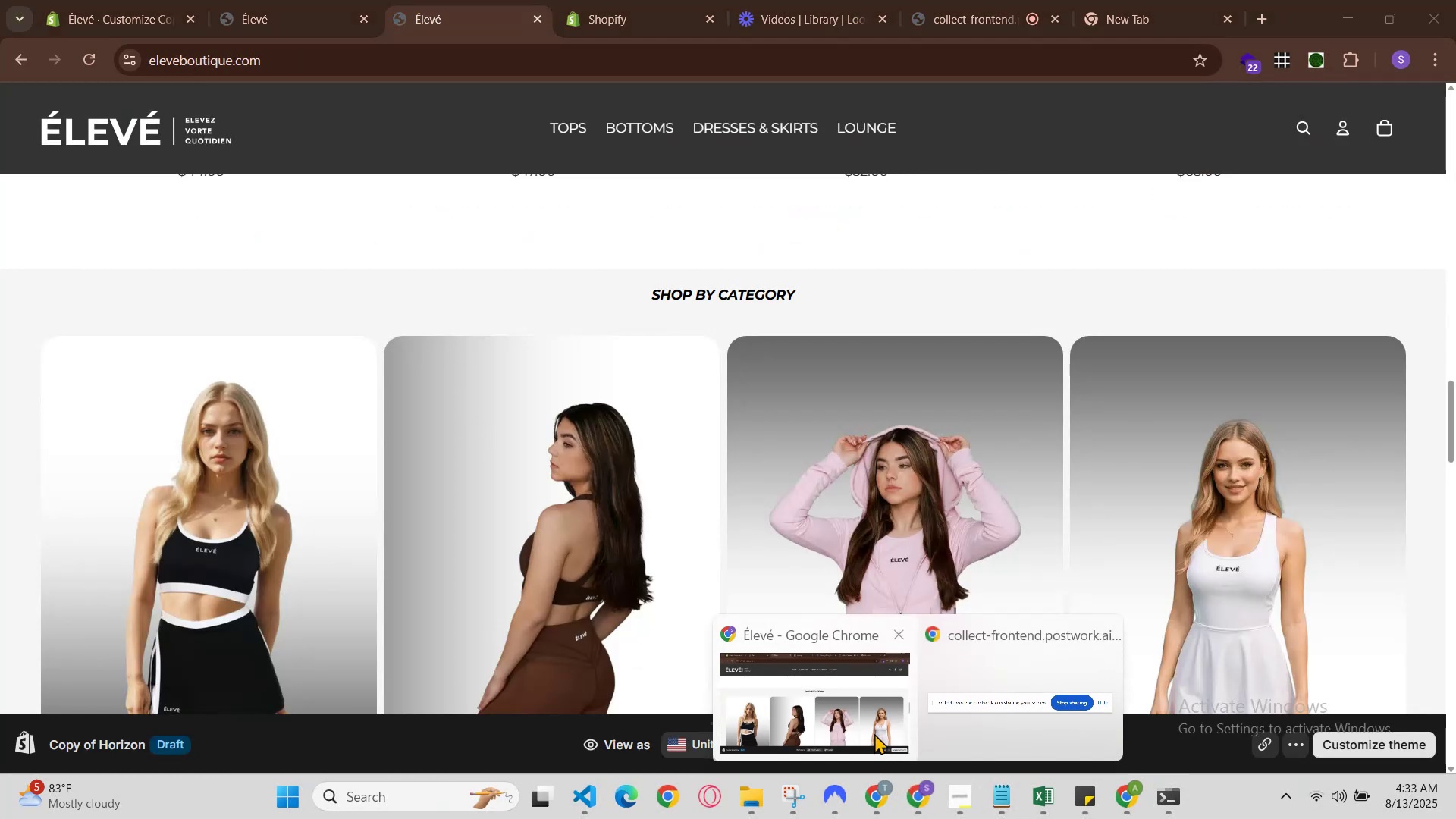 
left_click([860, 709])
 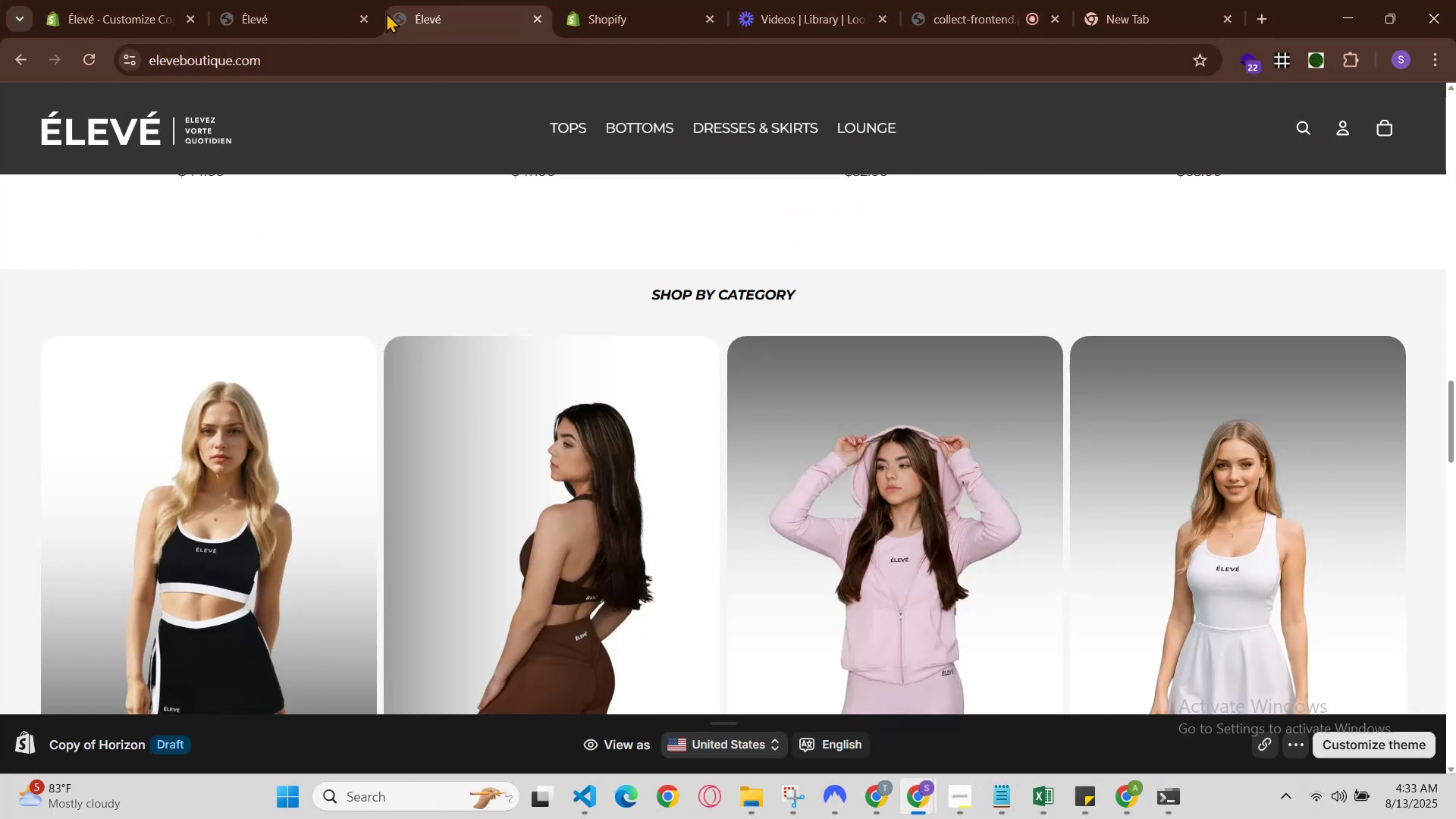 
left_click([305, 0])
 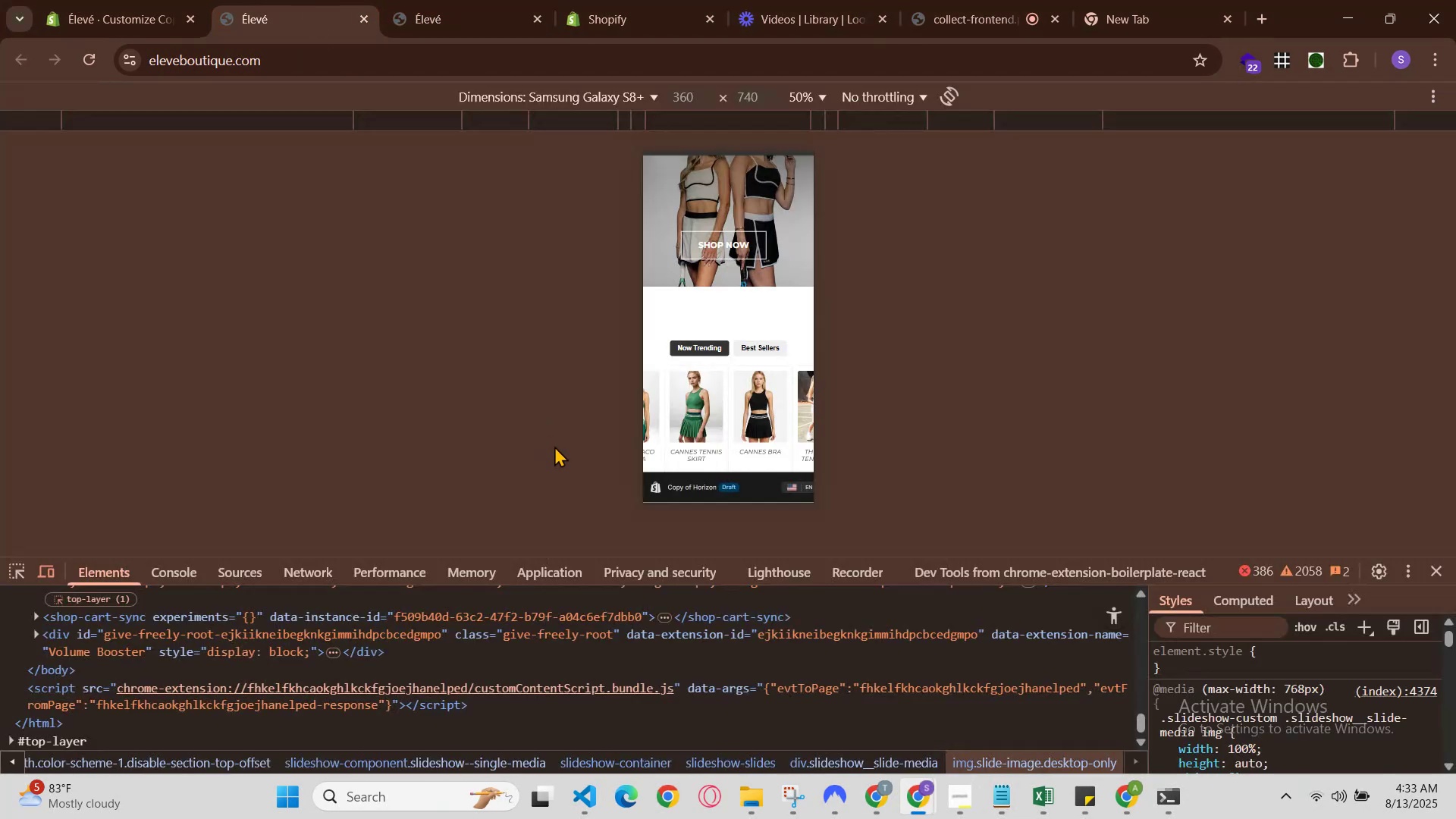 
scroll: coordinate [776, 687], scroll_direction: down, amount: 5.0
 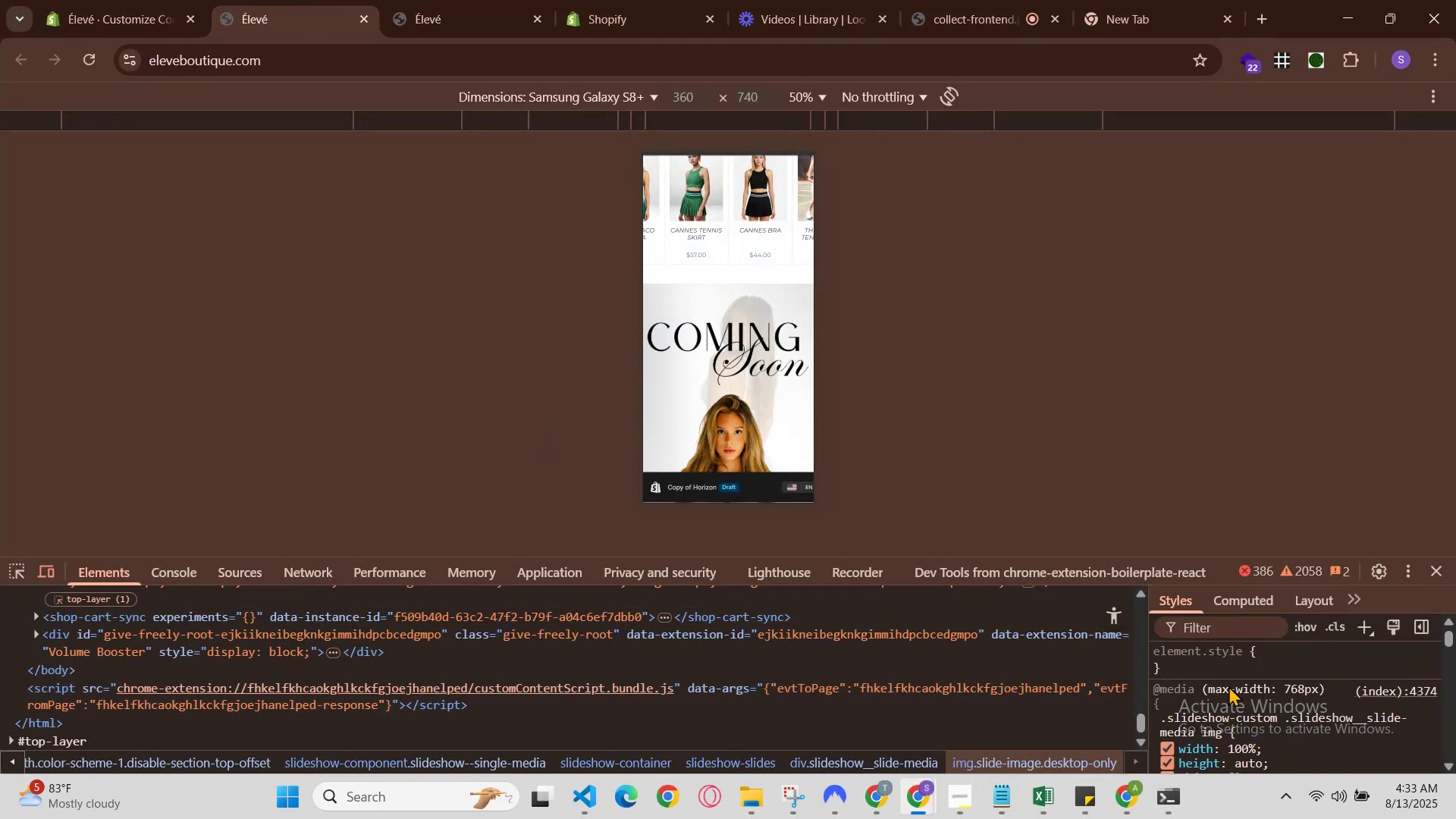 
left_click([1207, 652])
 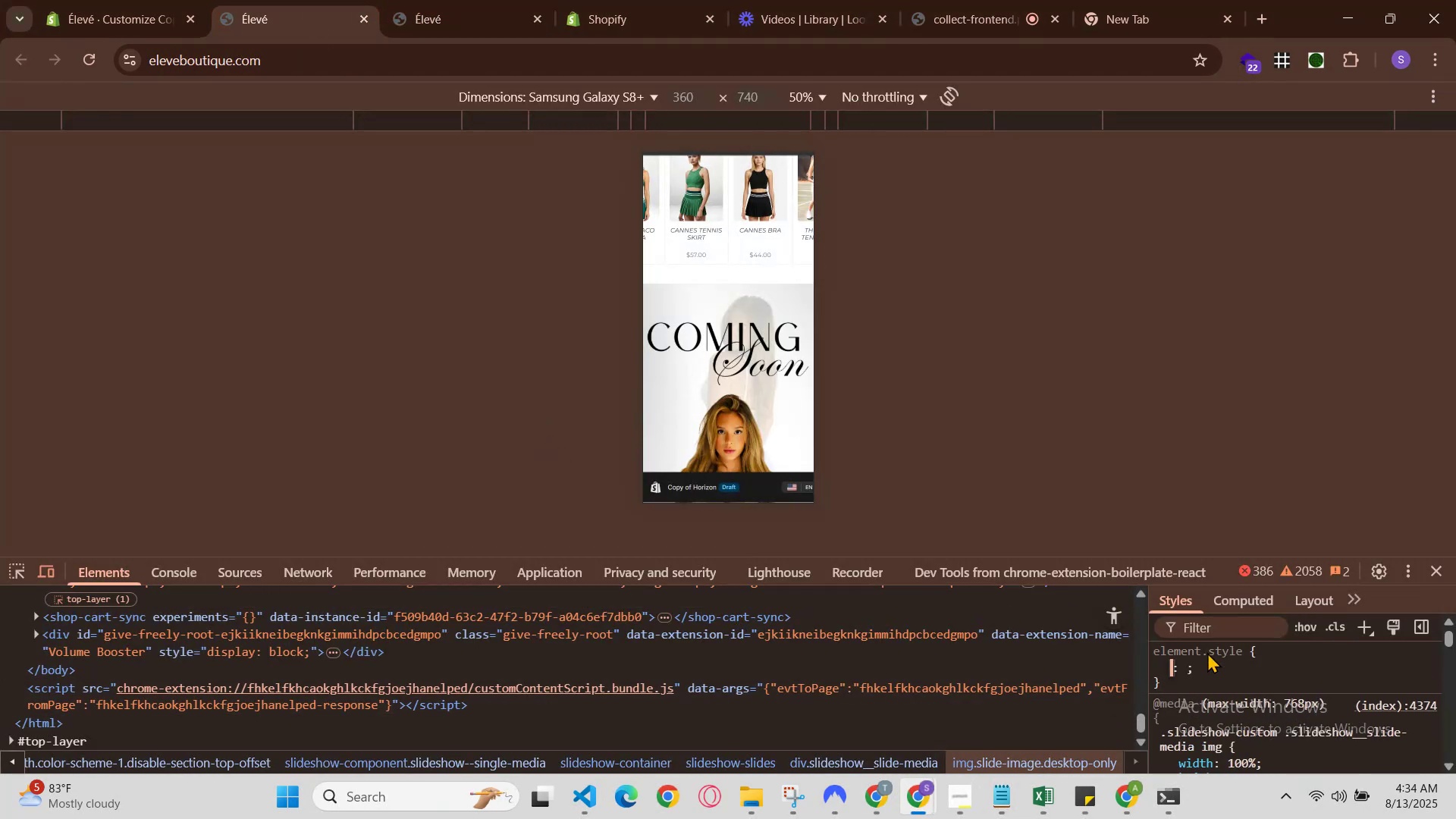 
type(max-widtg)
key(Backspace)
key(Backspace)
key(Backspace)
key(Backspace)
key(Backspace)
key(Backspace)
type(-widtg)
key(Backspace)
type(g)
key(Backspace)
type(h)
 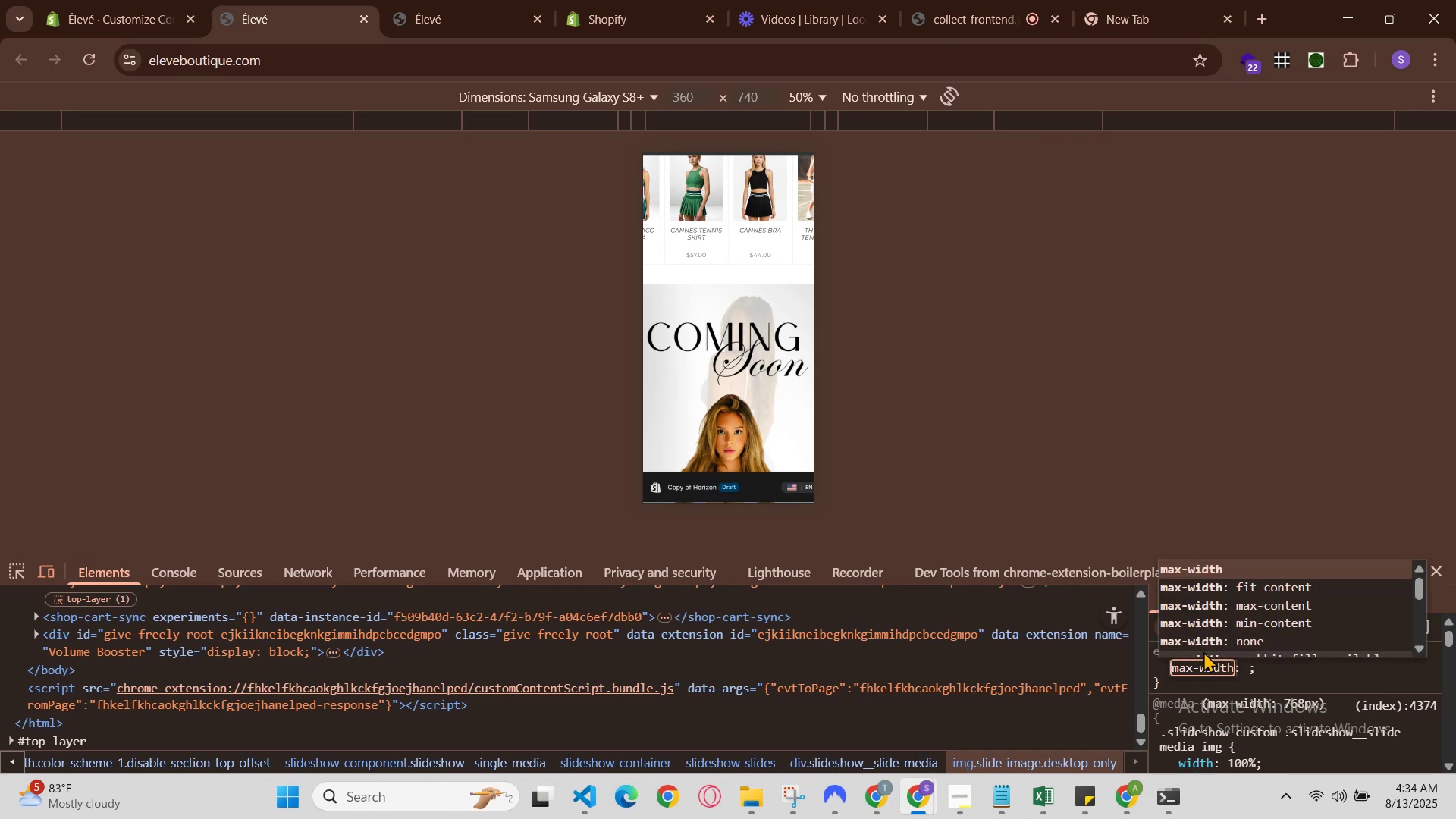 
key(Enter)
 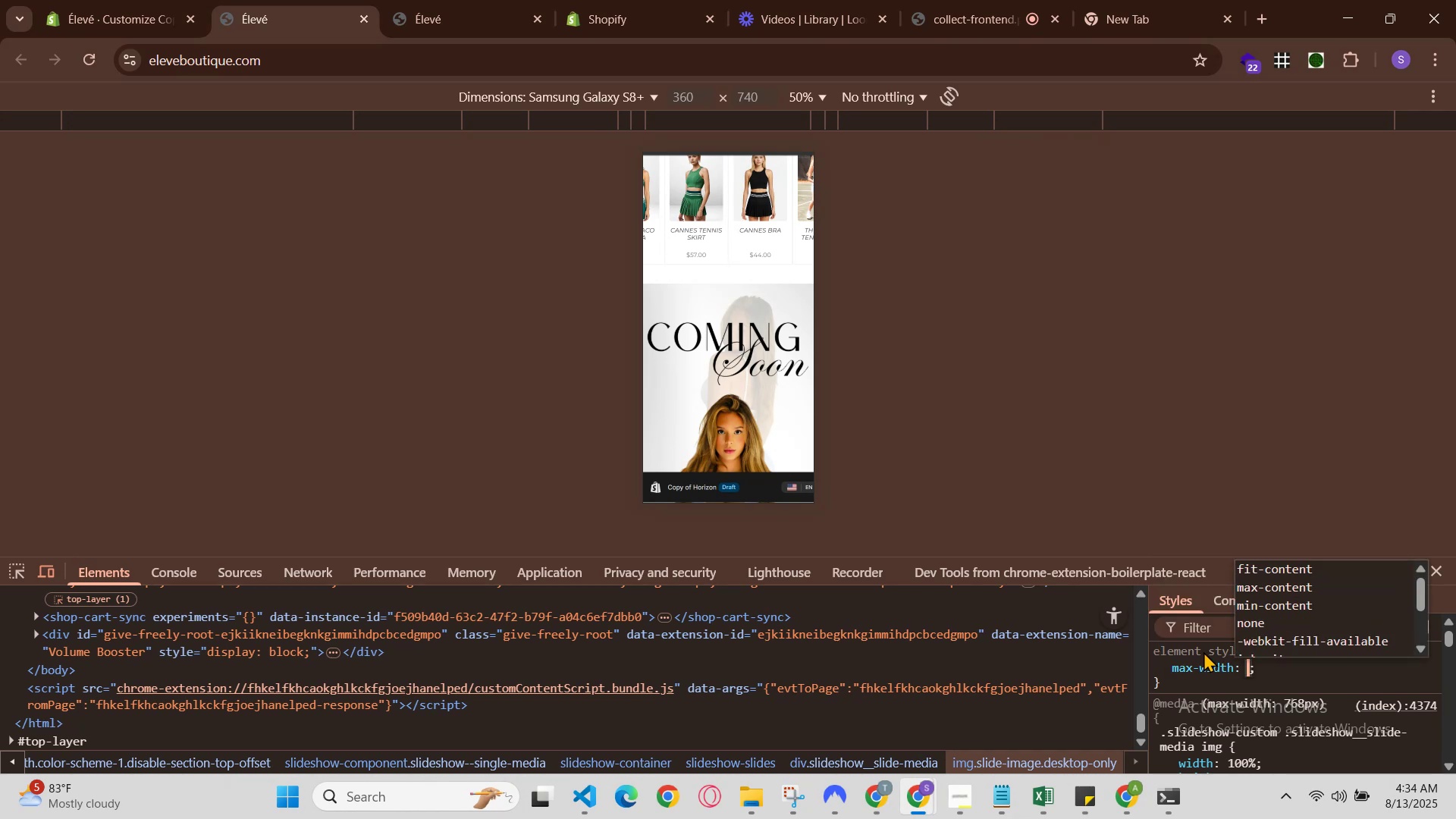 
type(none)
 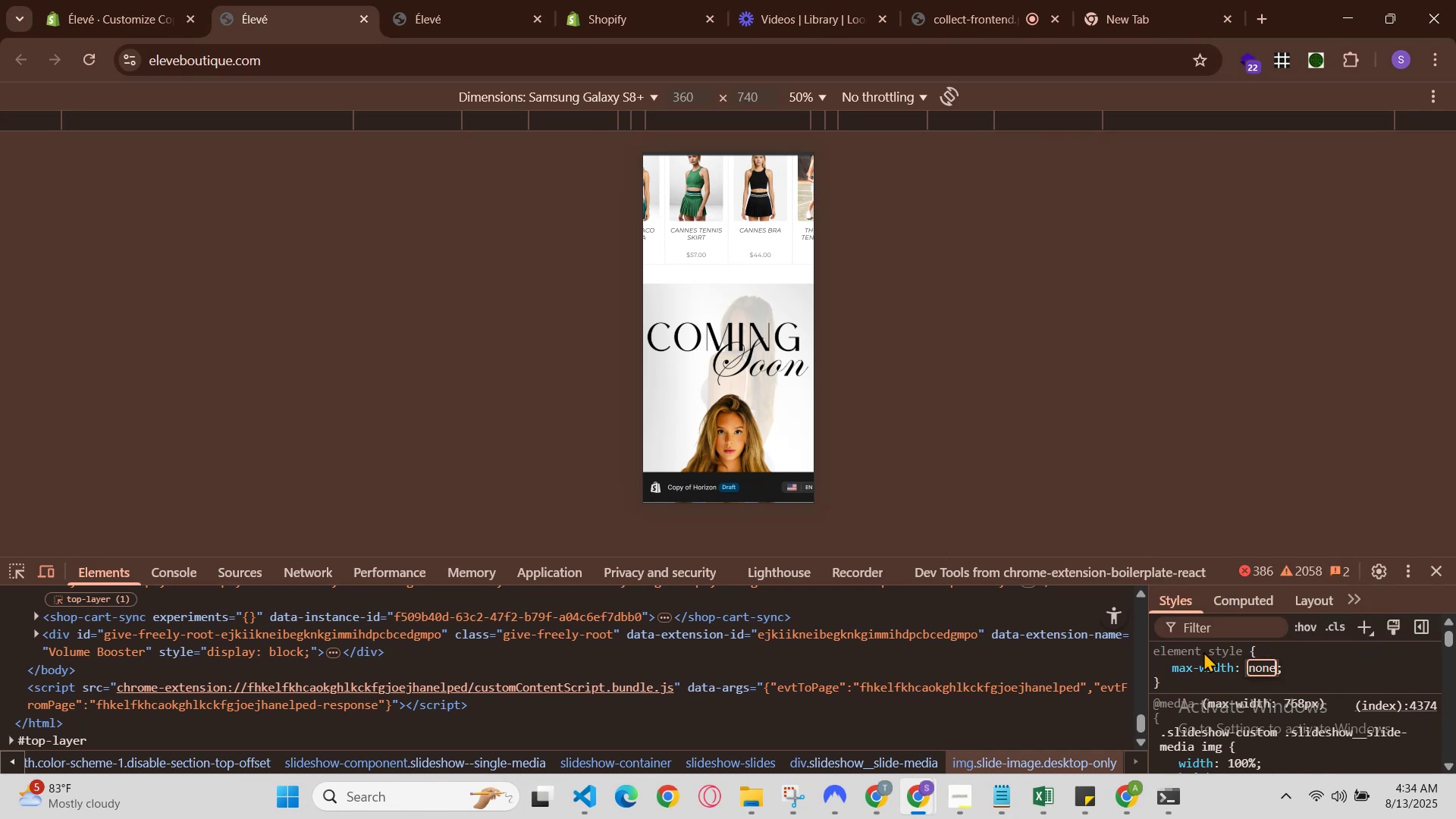 
key(Enter)
 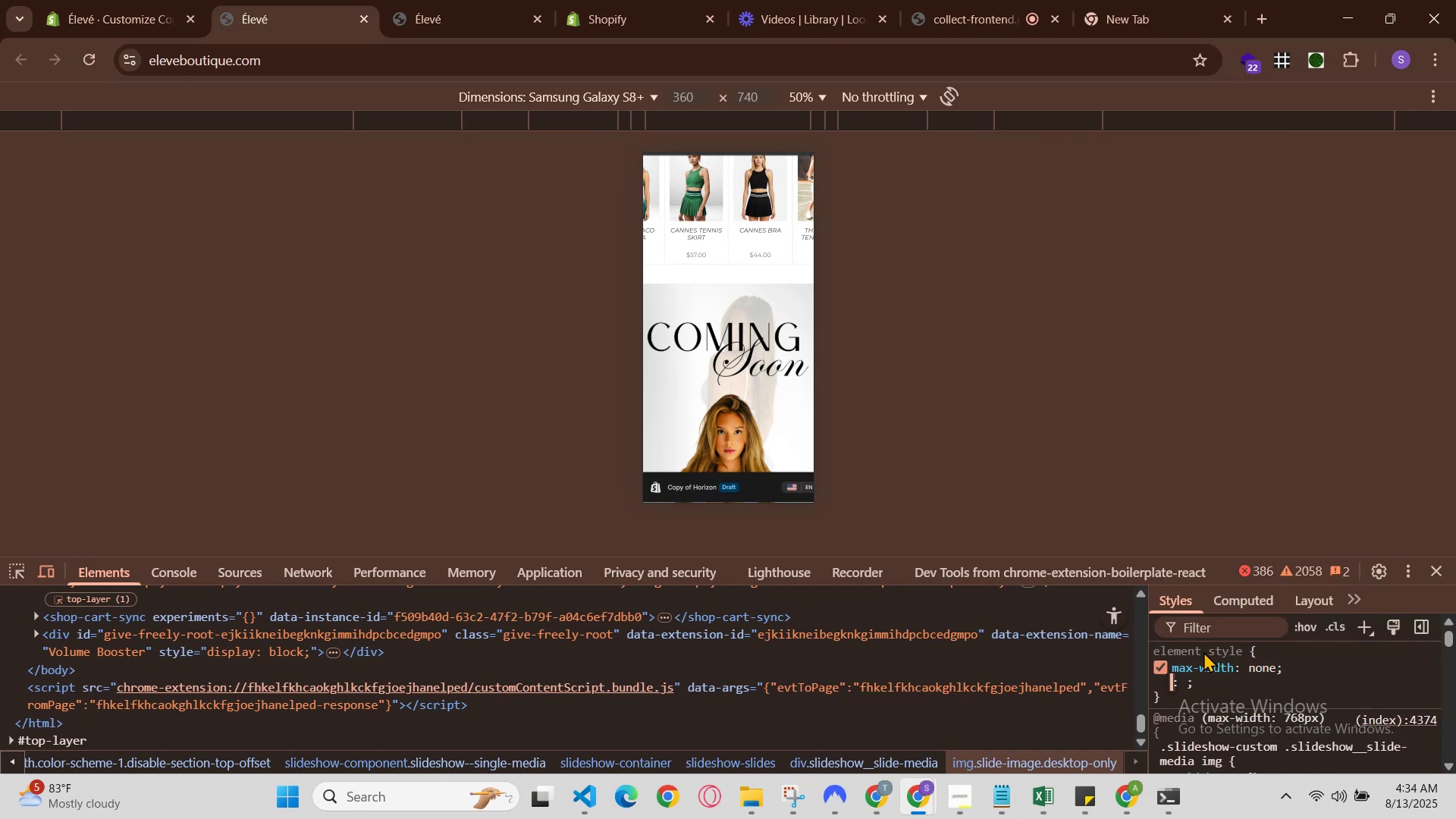 
key(Control+Z)
 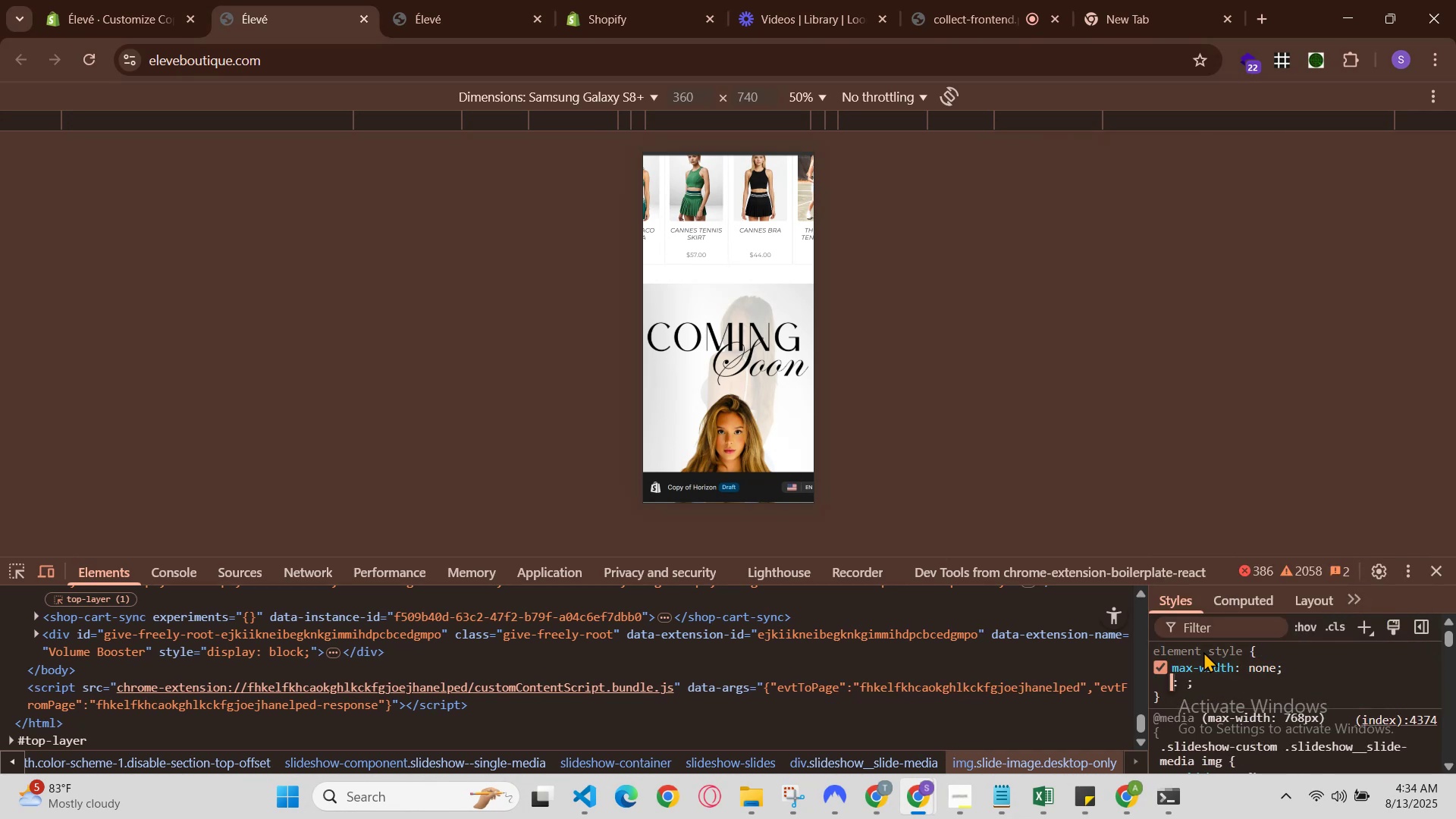 
key(Control+Z)
 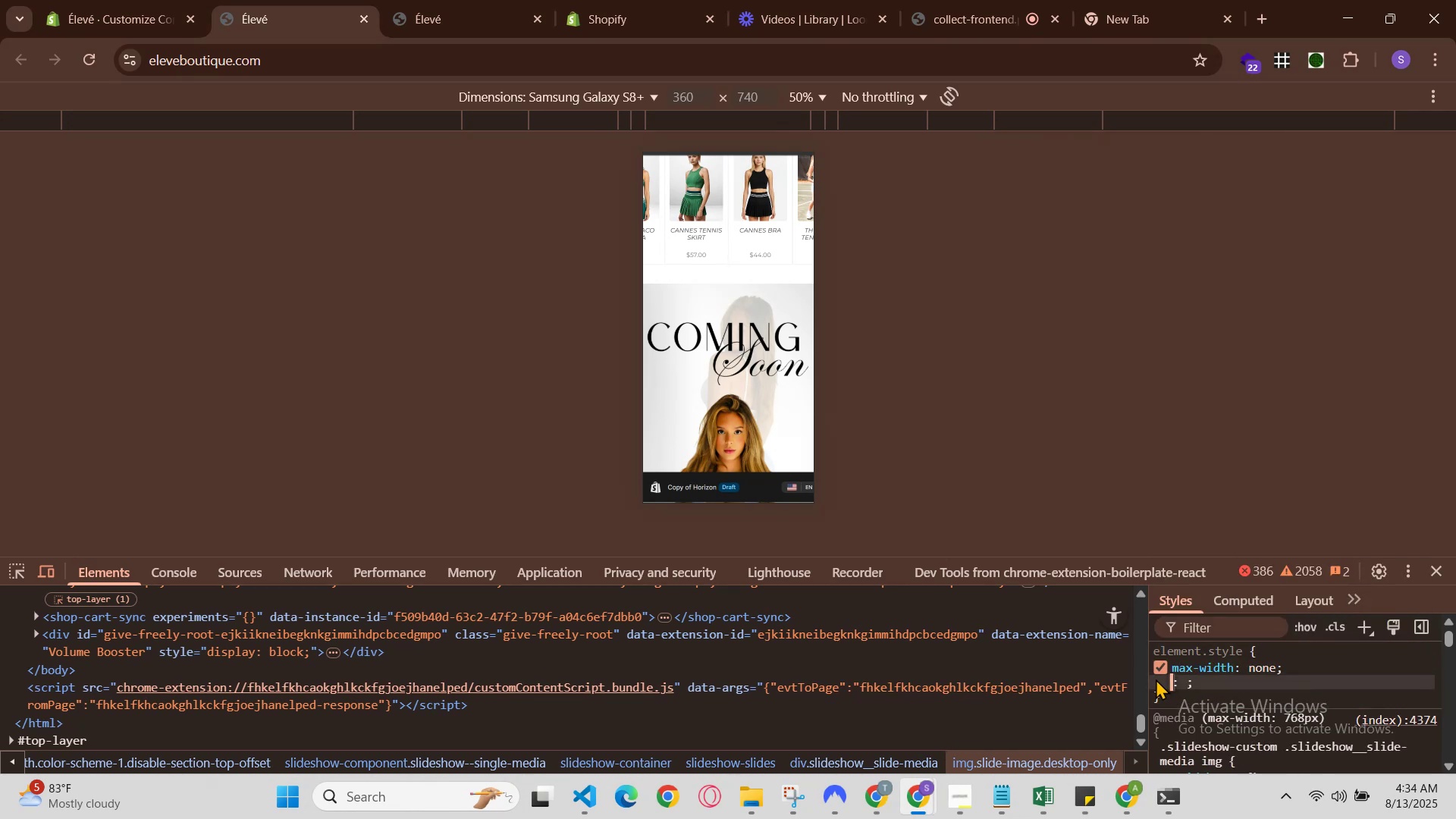 
left_click([1163, 673])
 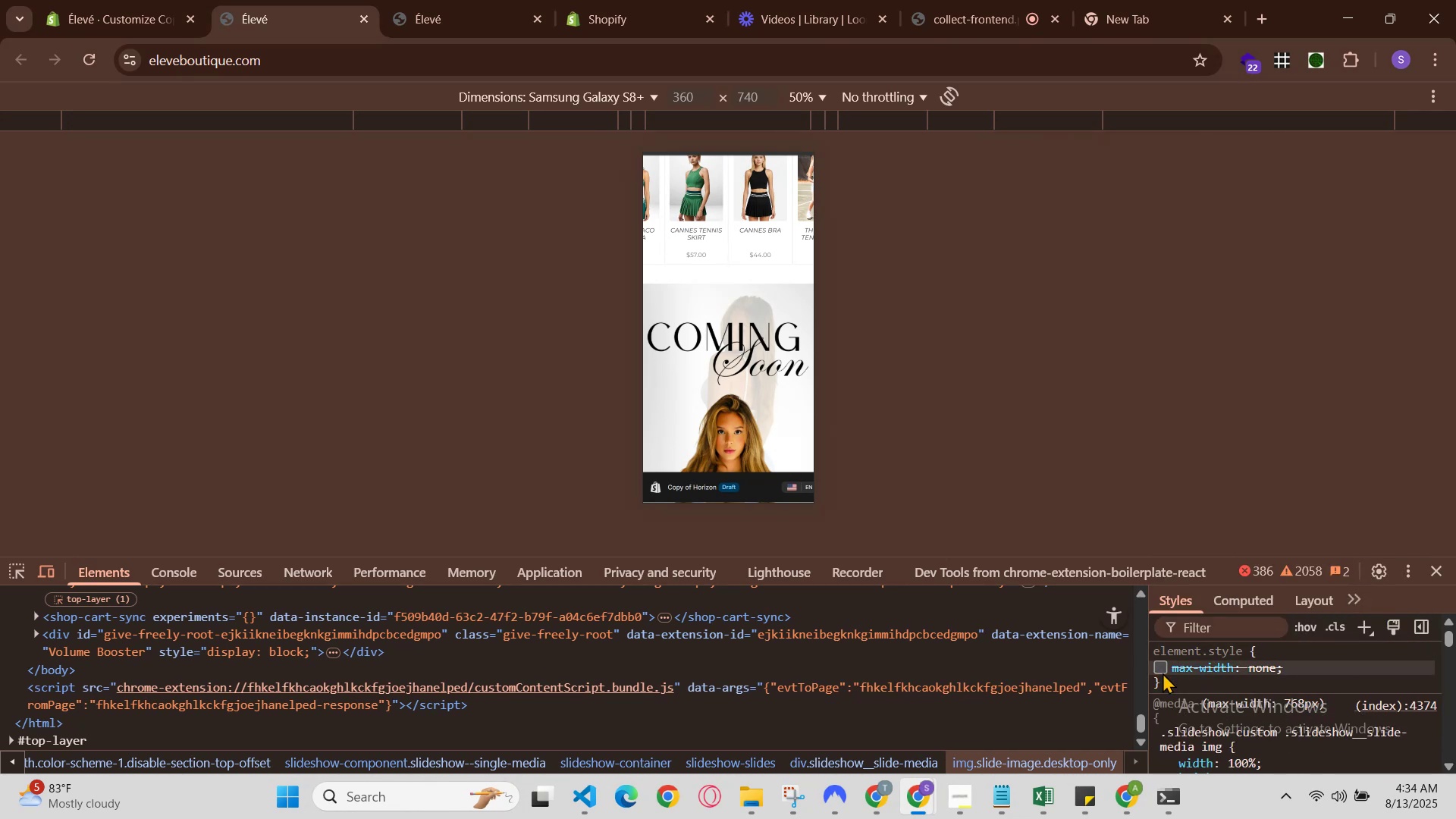 
left_click([1164, 667])
 